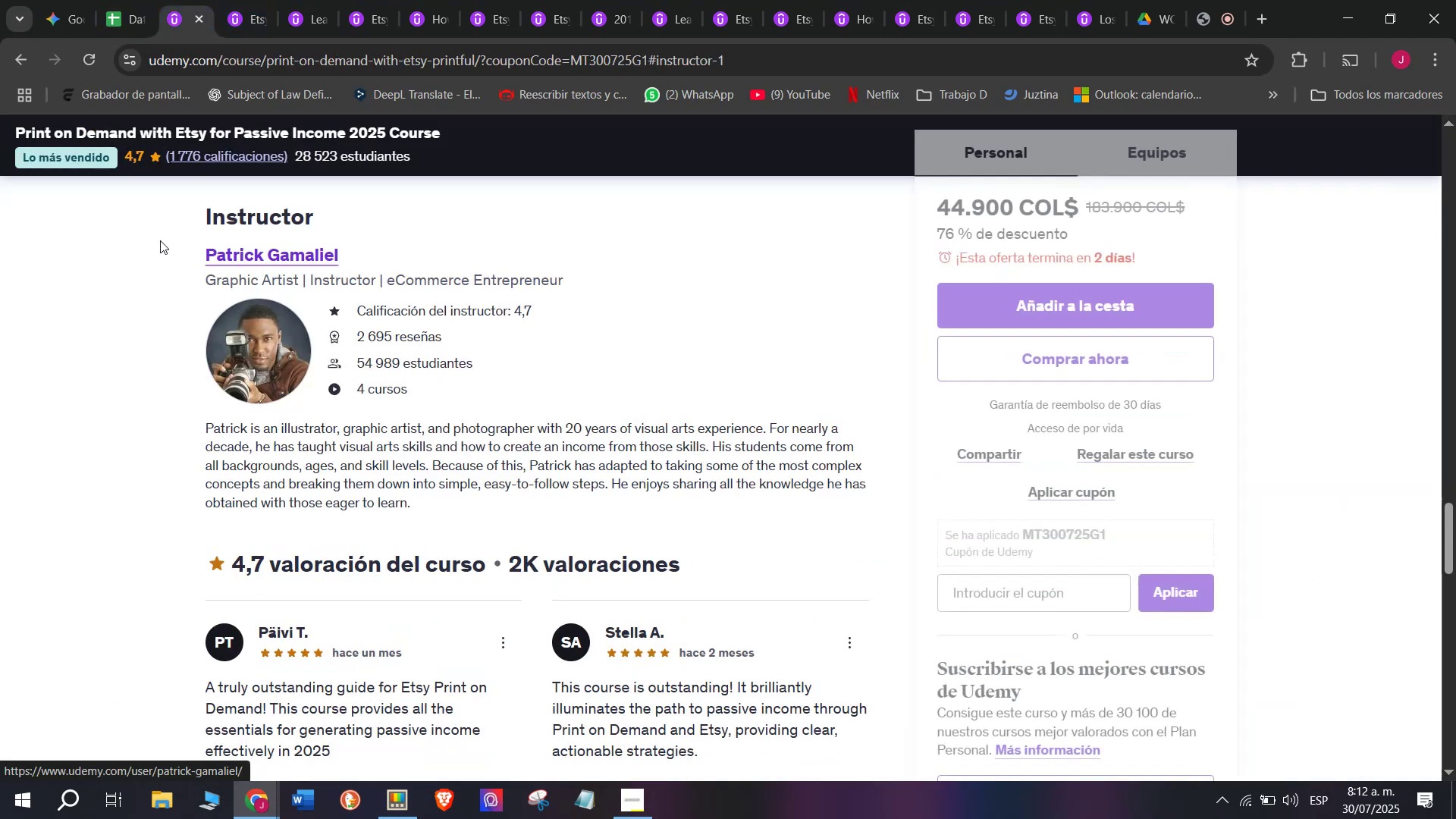 
left_click_drag(start_coordinate=[160, 240], to_coordinate=[362, 253])
 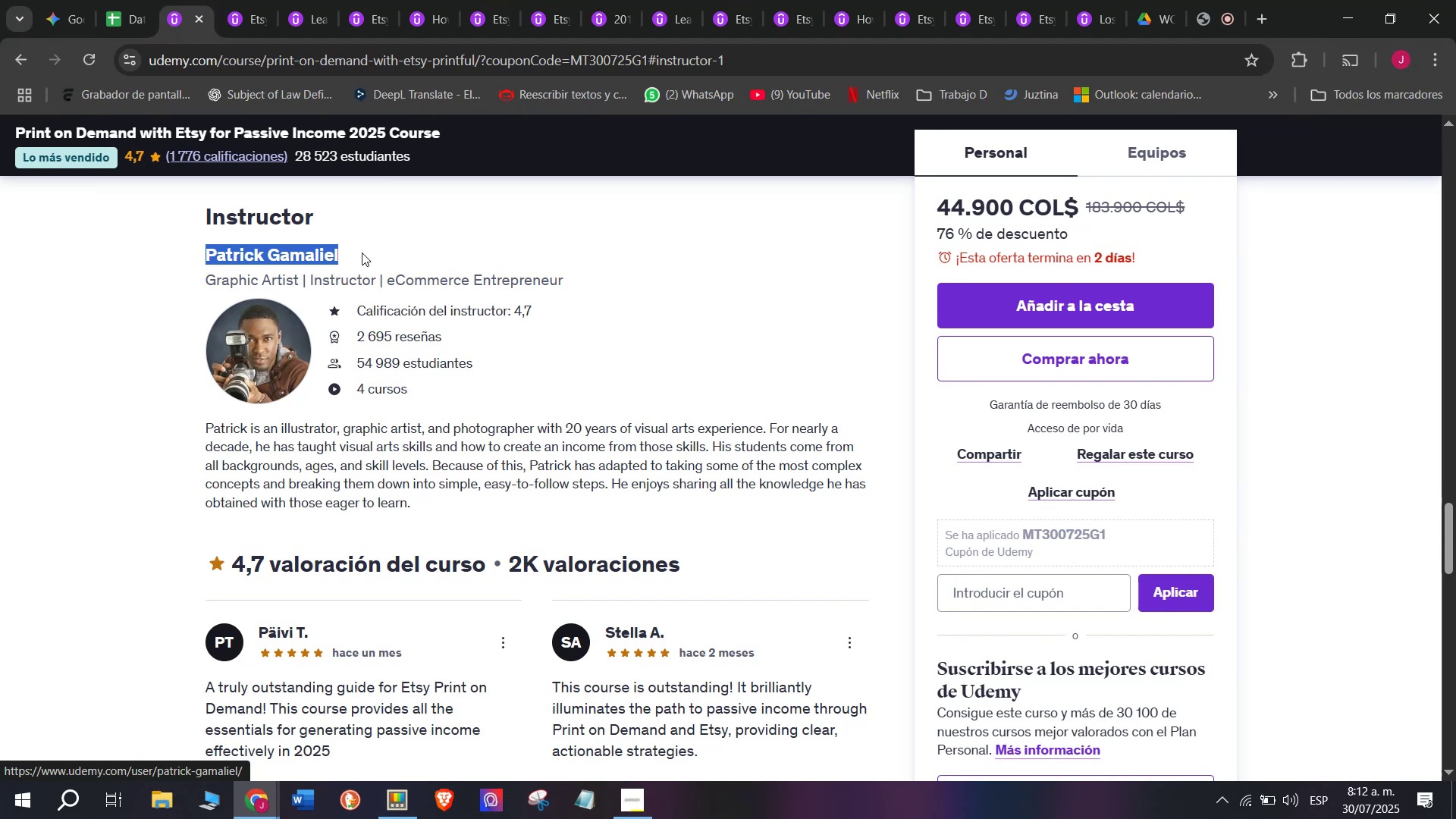 
key(Break)
 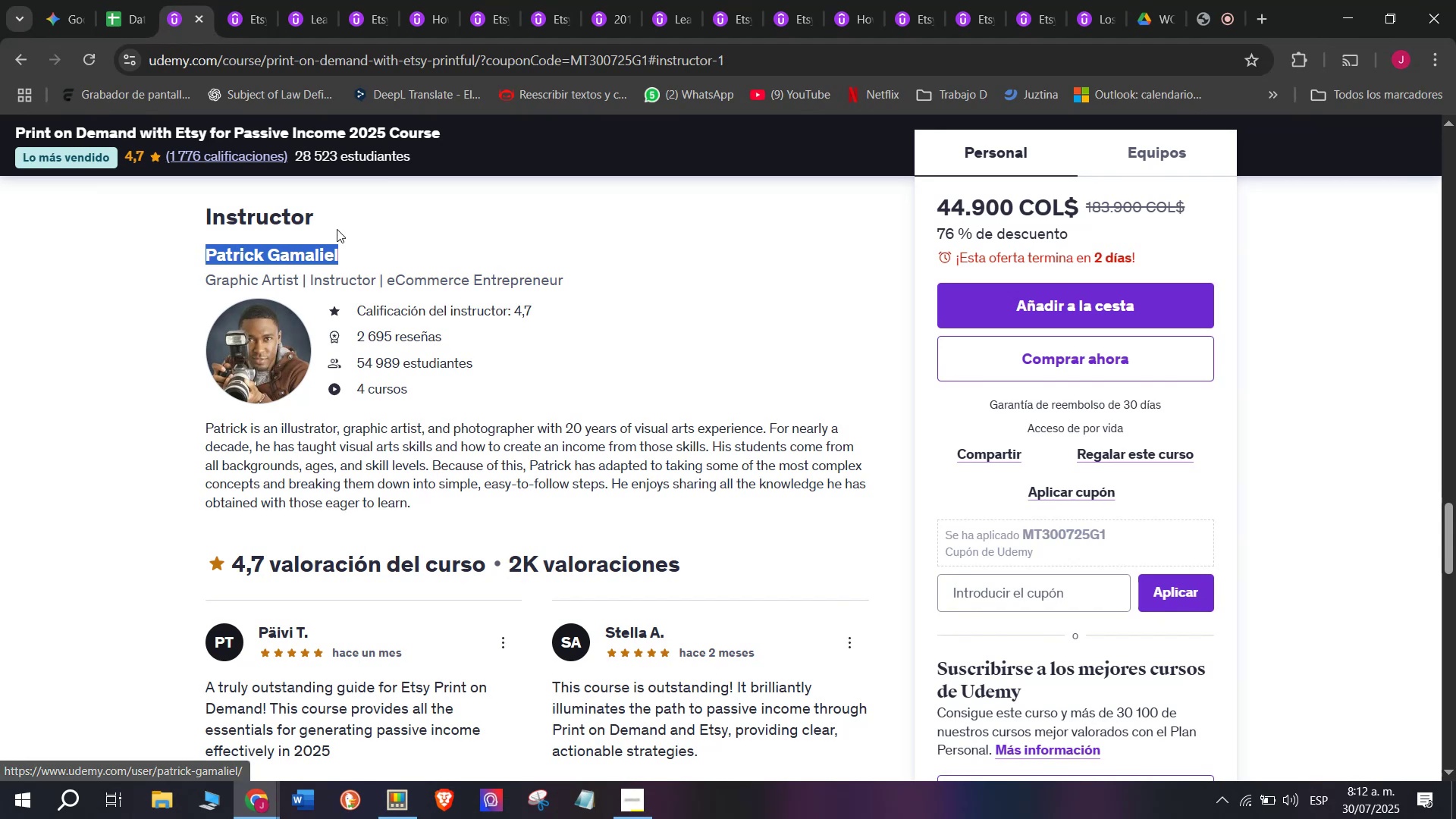 
key(Control+ControlLeft)
 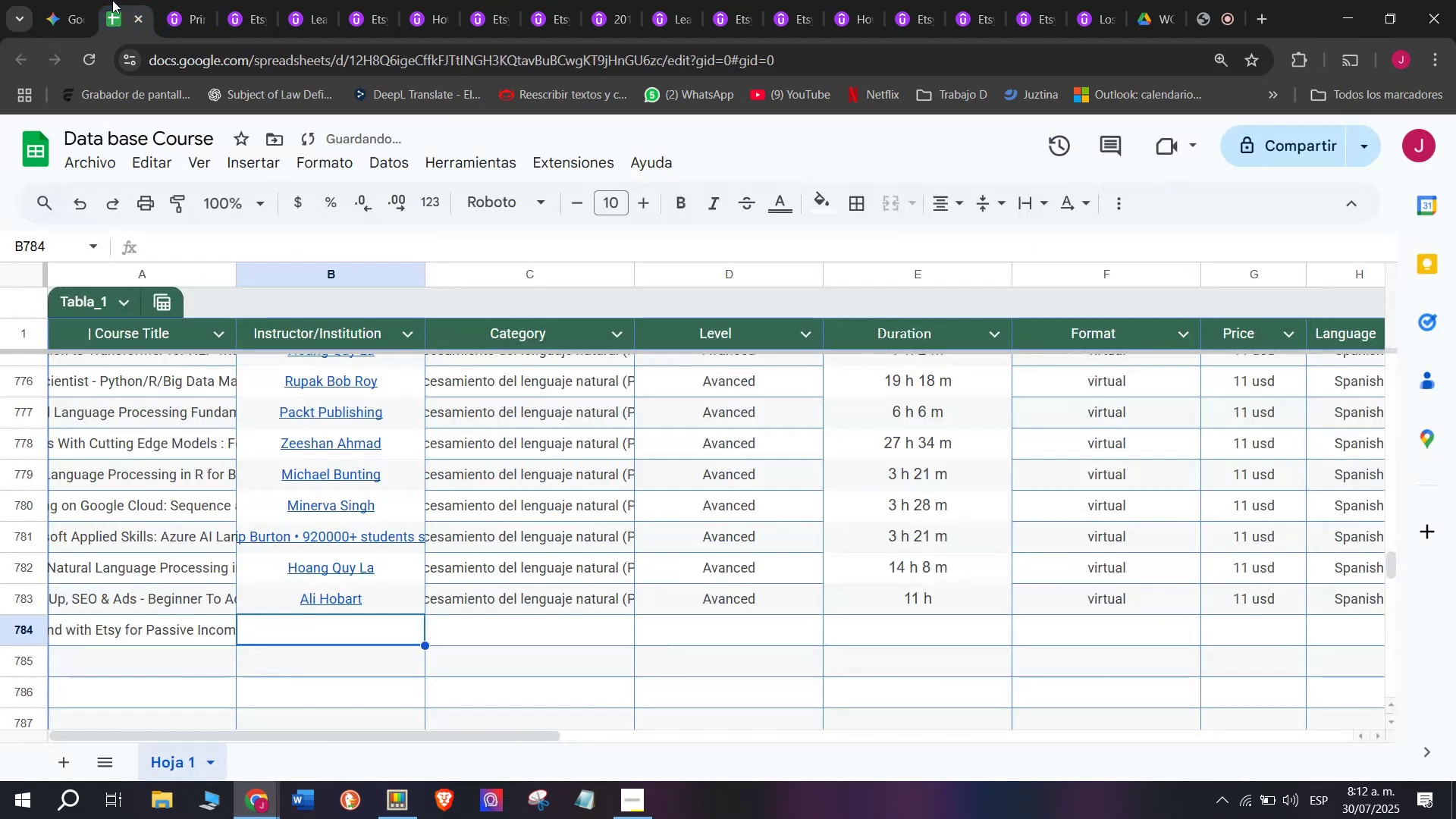 
key(Control+C)
 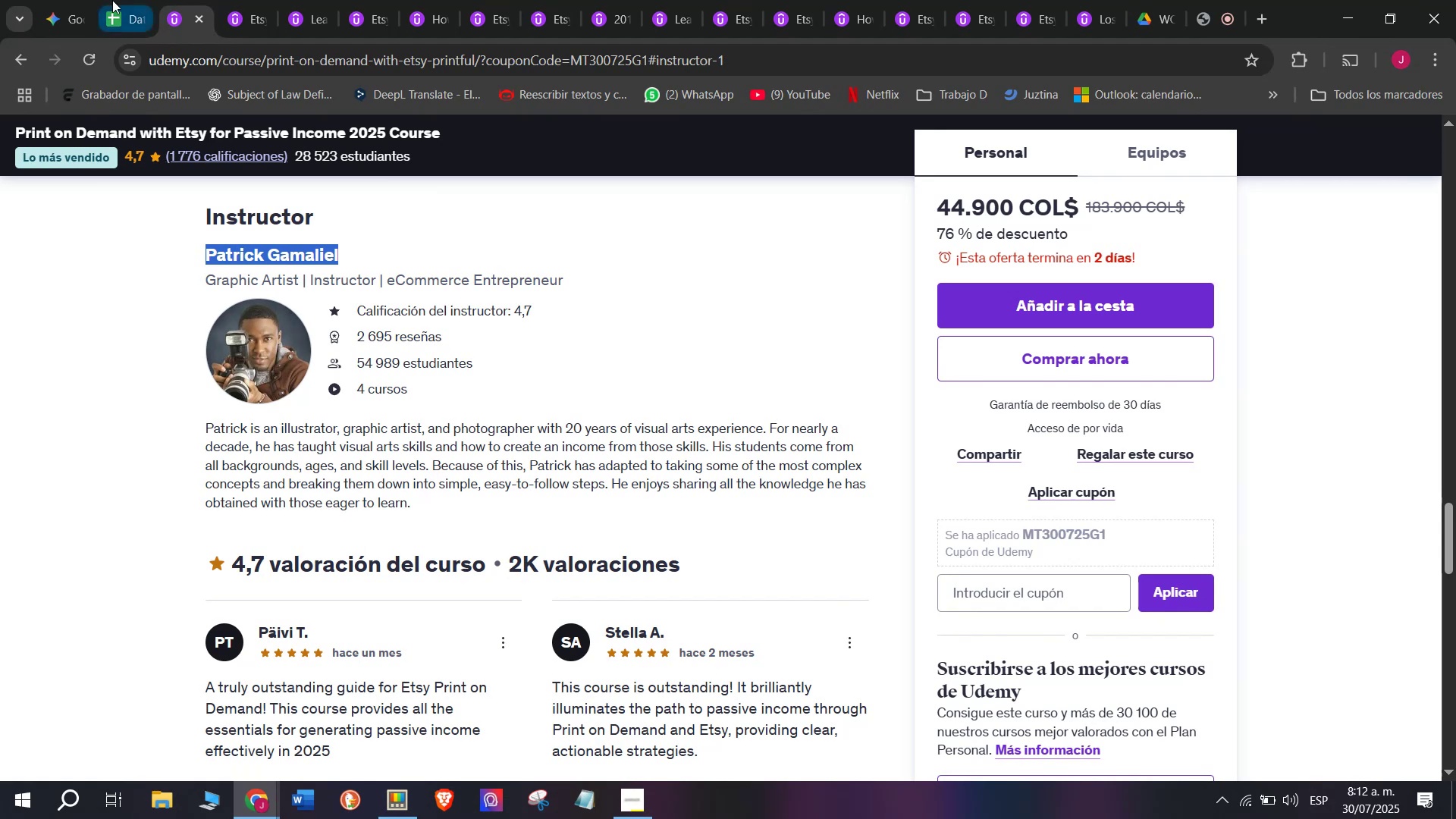 
left_click([112, 0])
 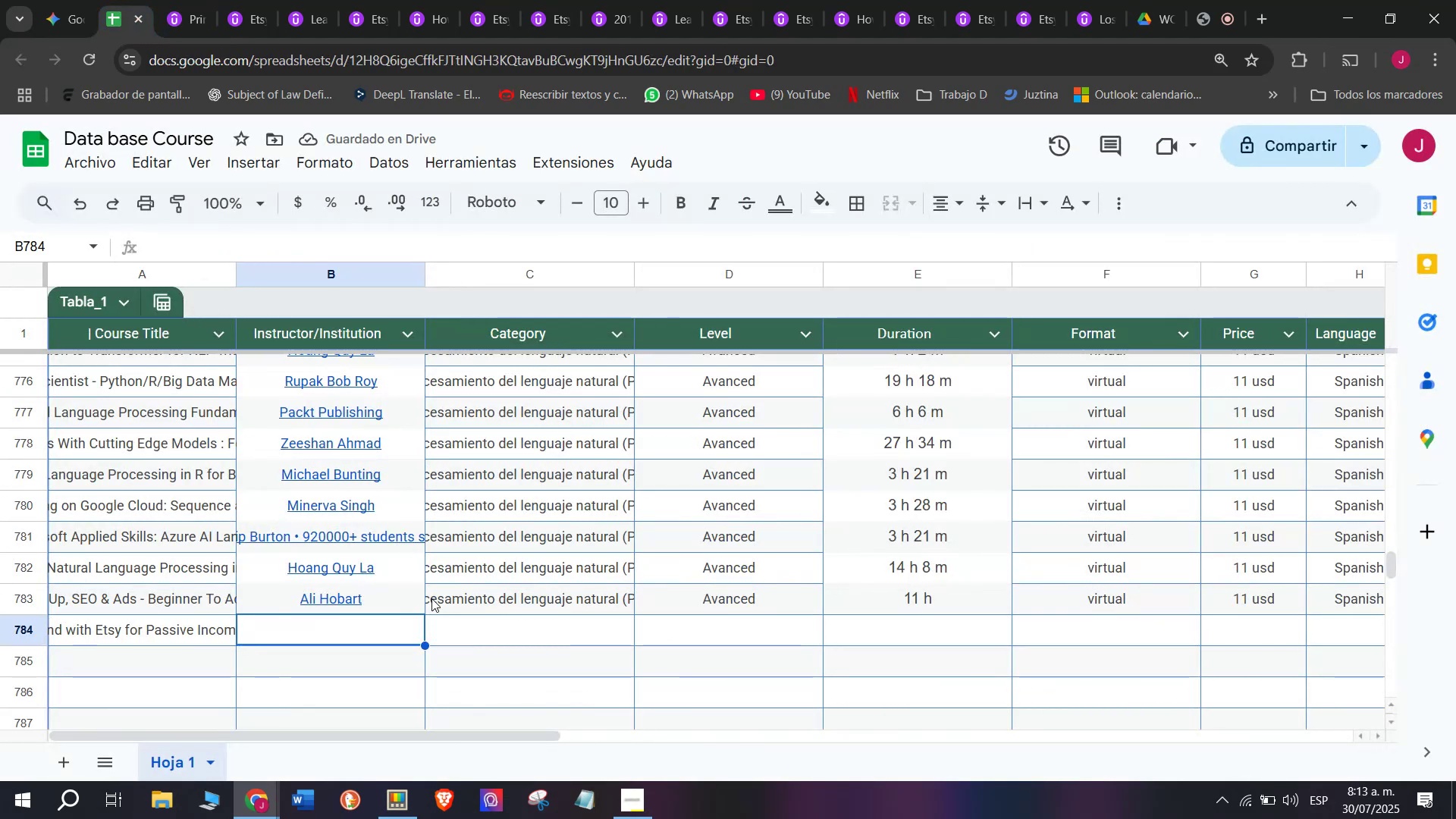 
key(Z)
 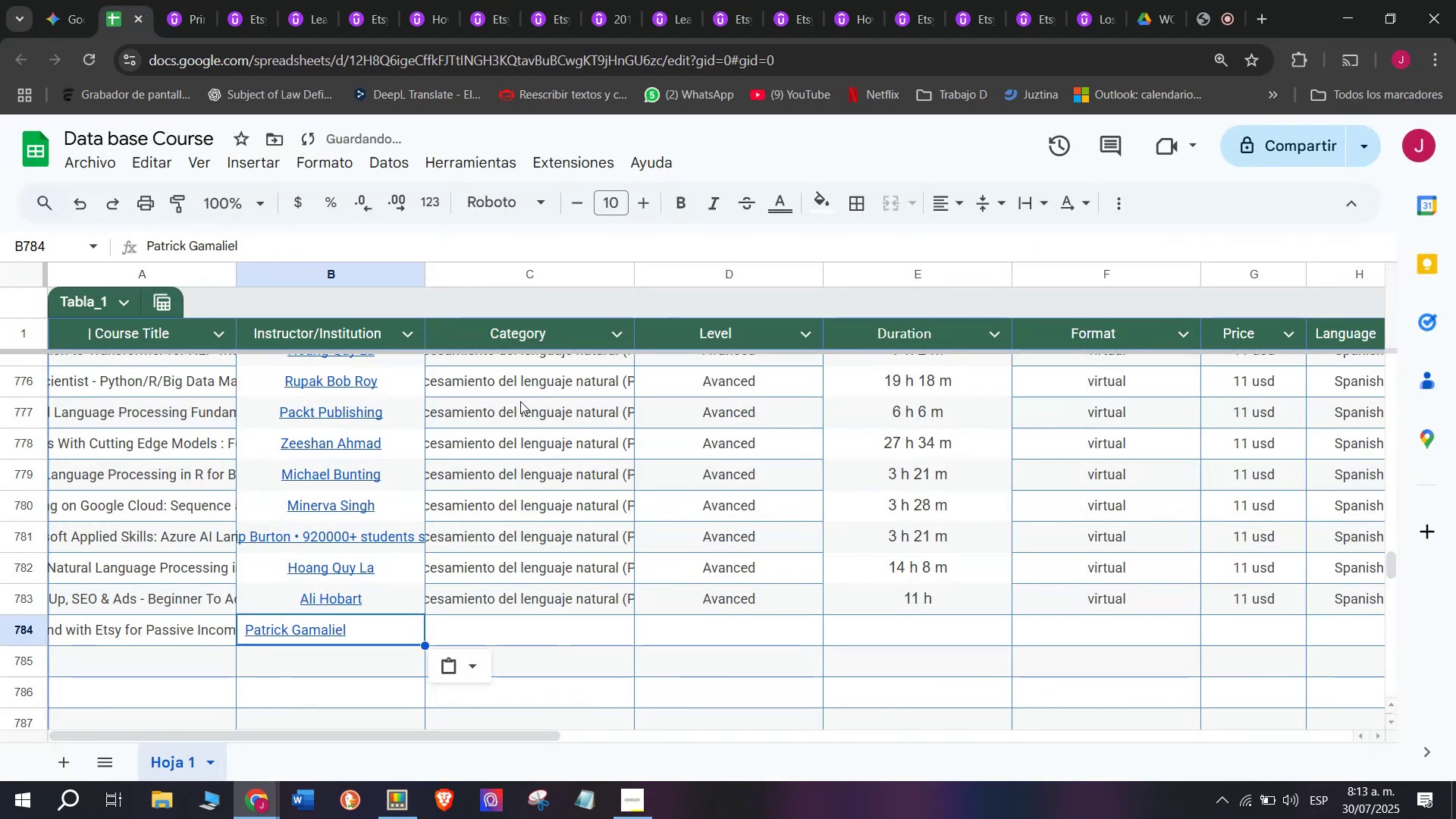 
key(Control+ControlLeft)
 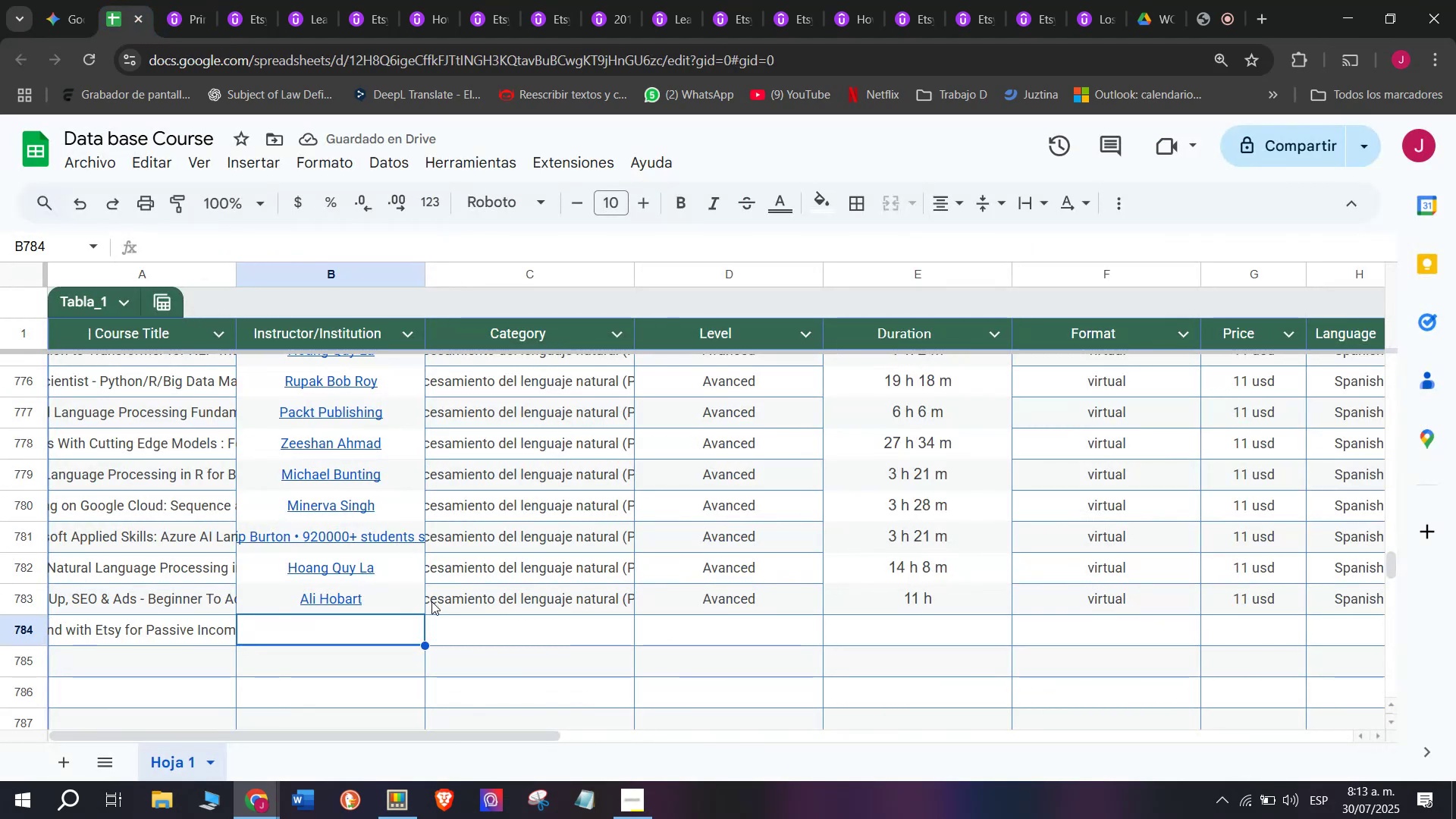 
key(Control+V)
 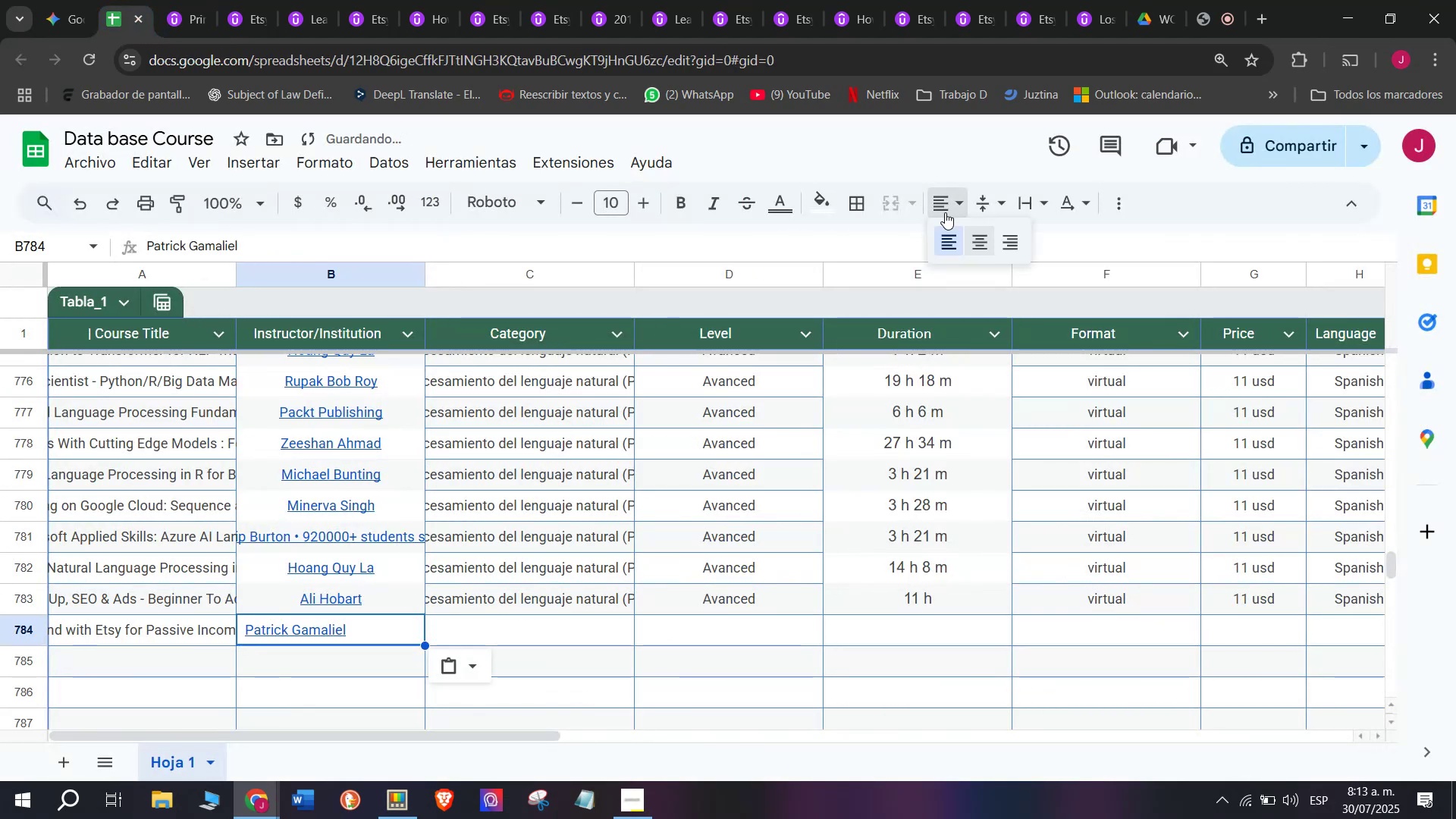 
double_click([970, 237])
 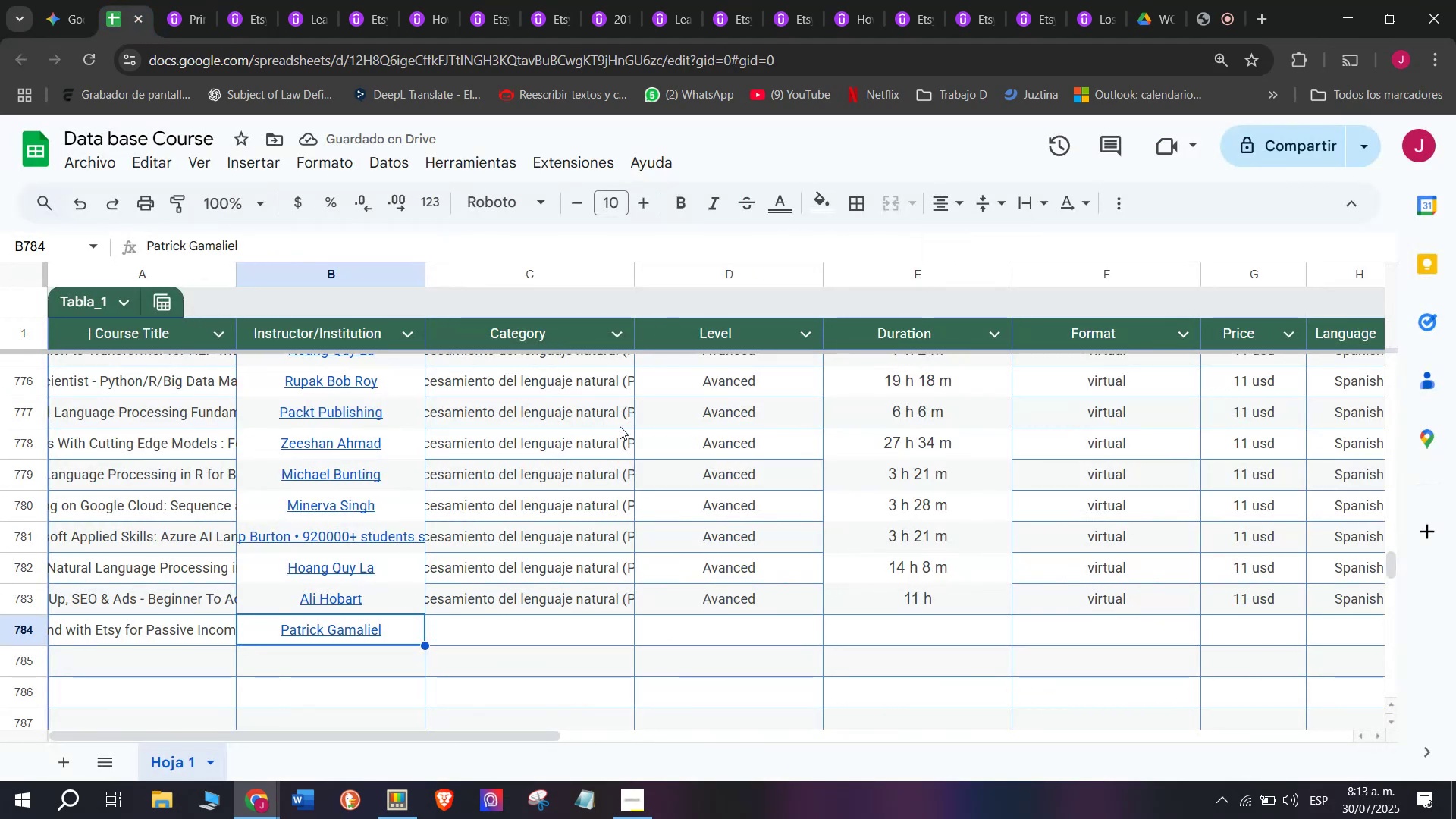 
wait(5.72)
 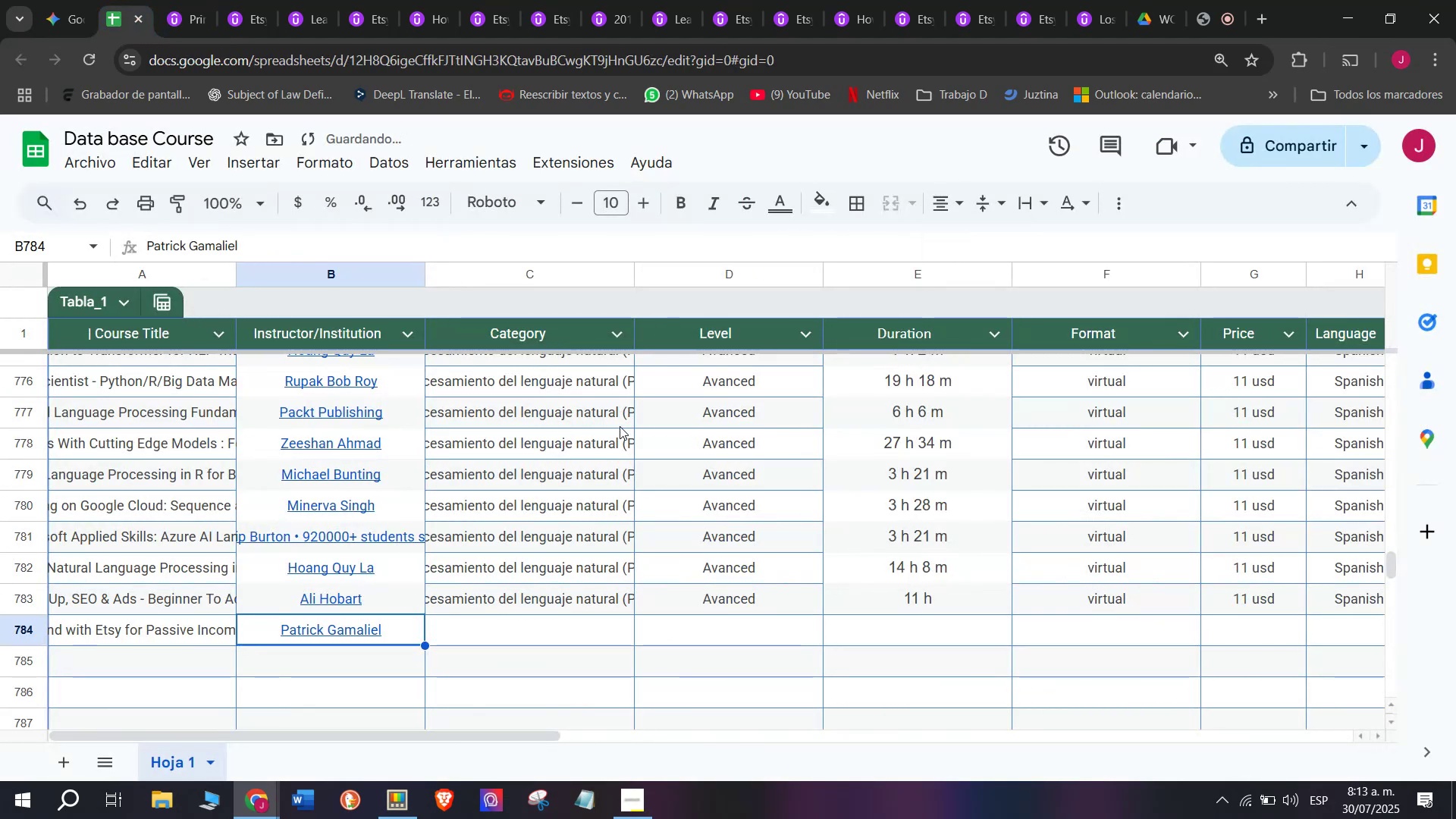 
key(Break)
 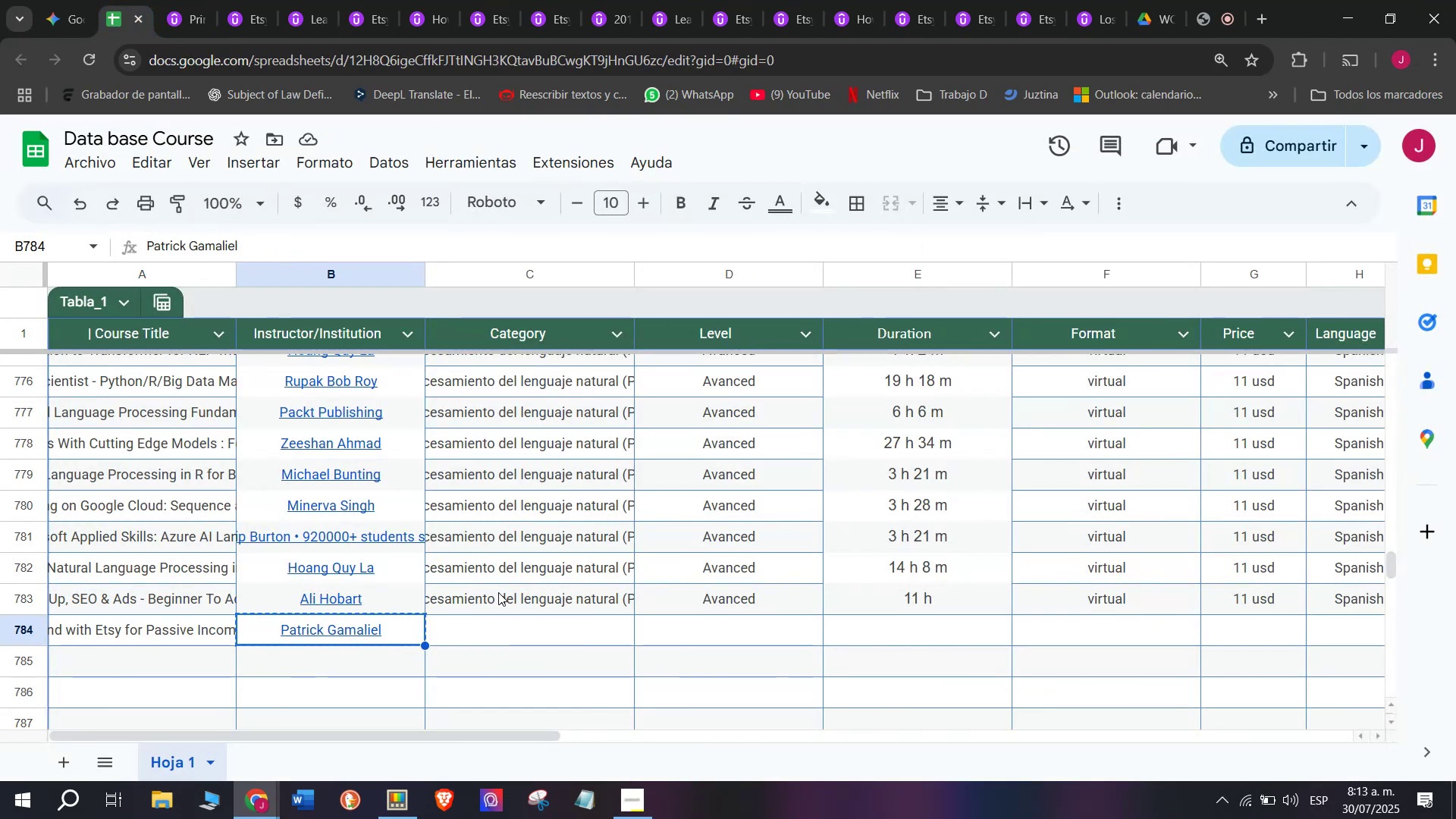 
key(Control+ControlLeft)
 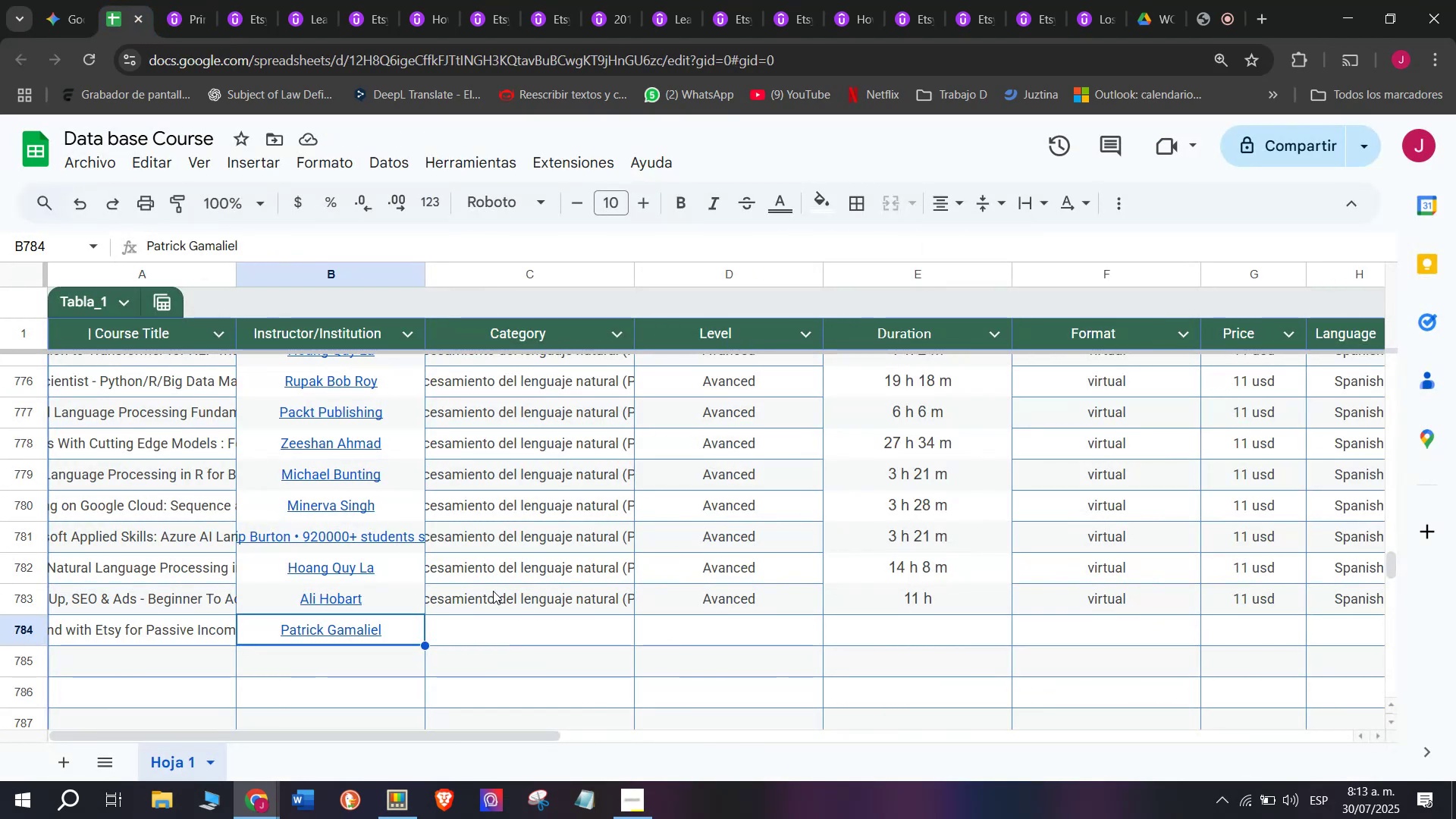 
key(Control+C)
 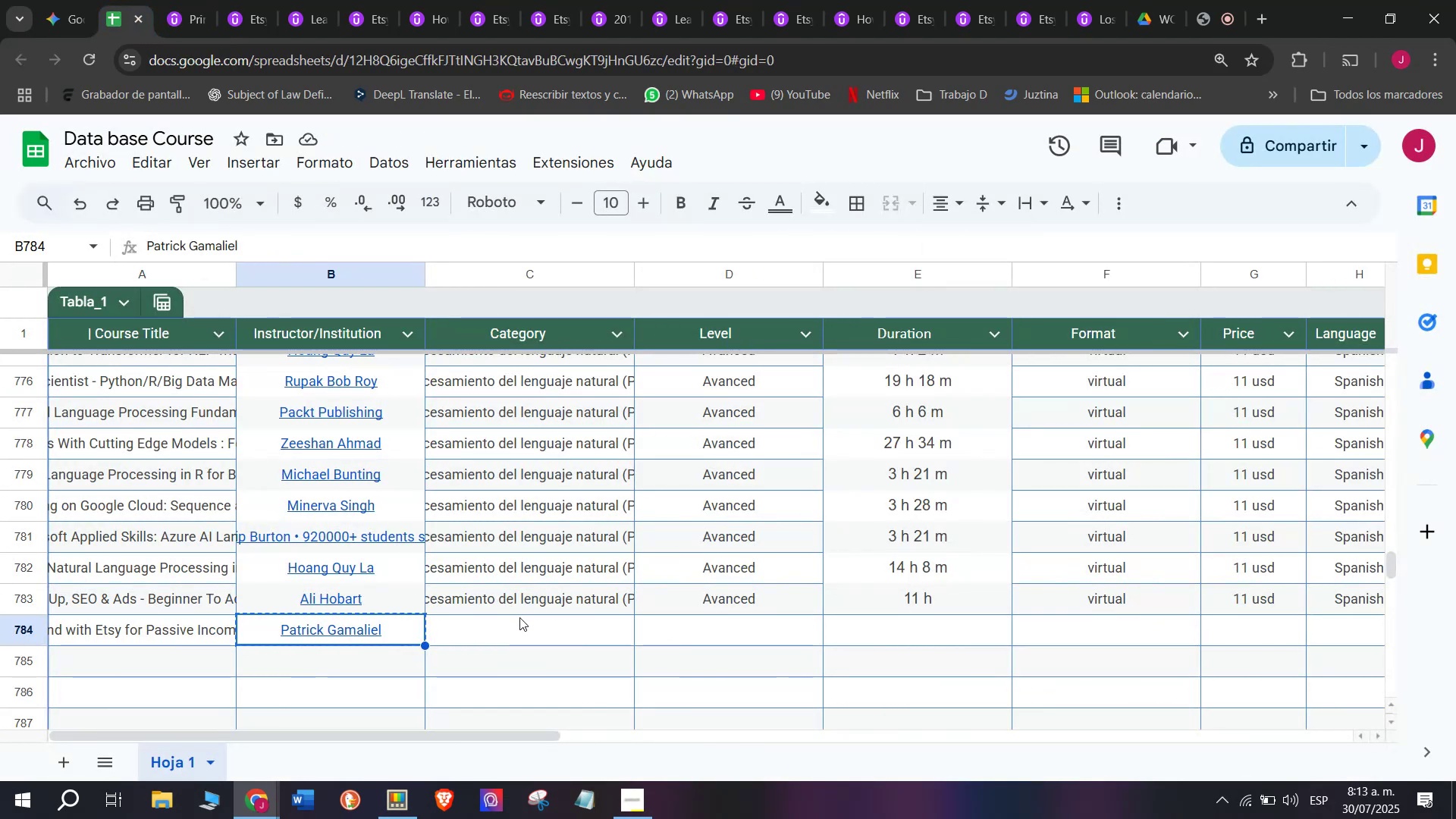 
left_click([519, 617])
 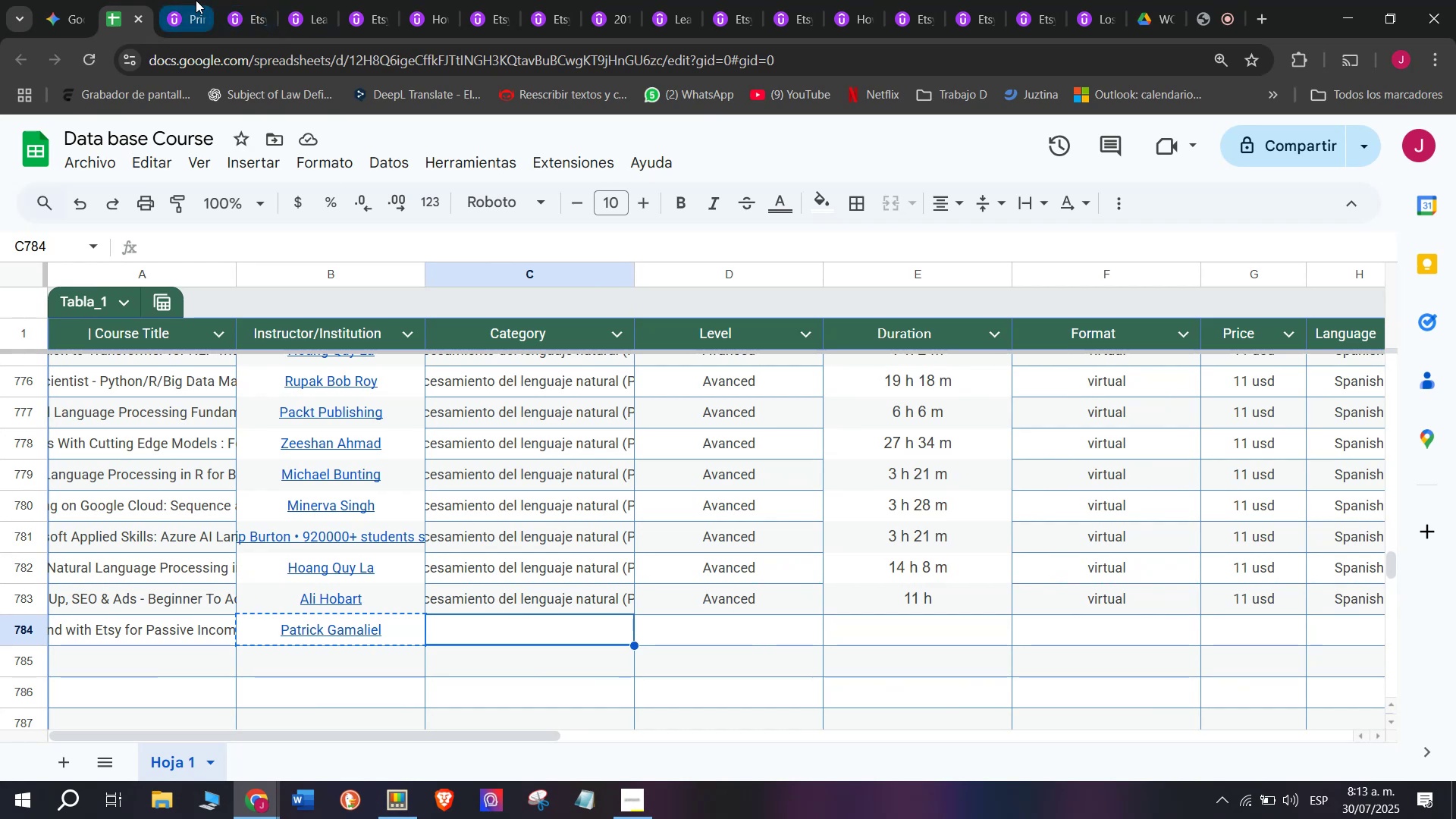 
scroll: coordinate [454, 384], scroll_direction: up, amount: 30.0
 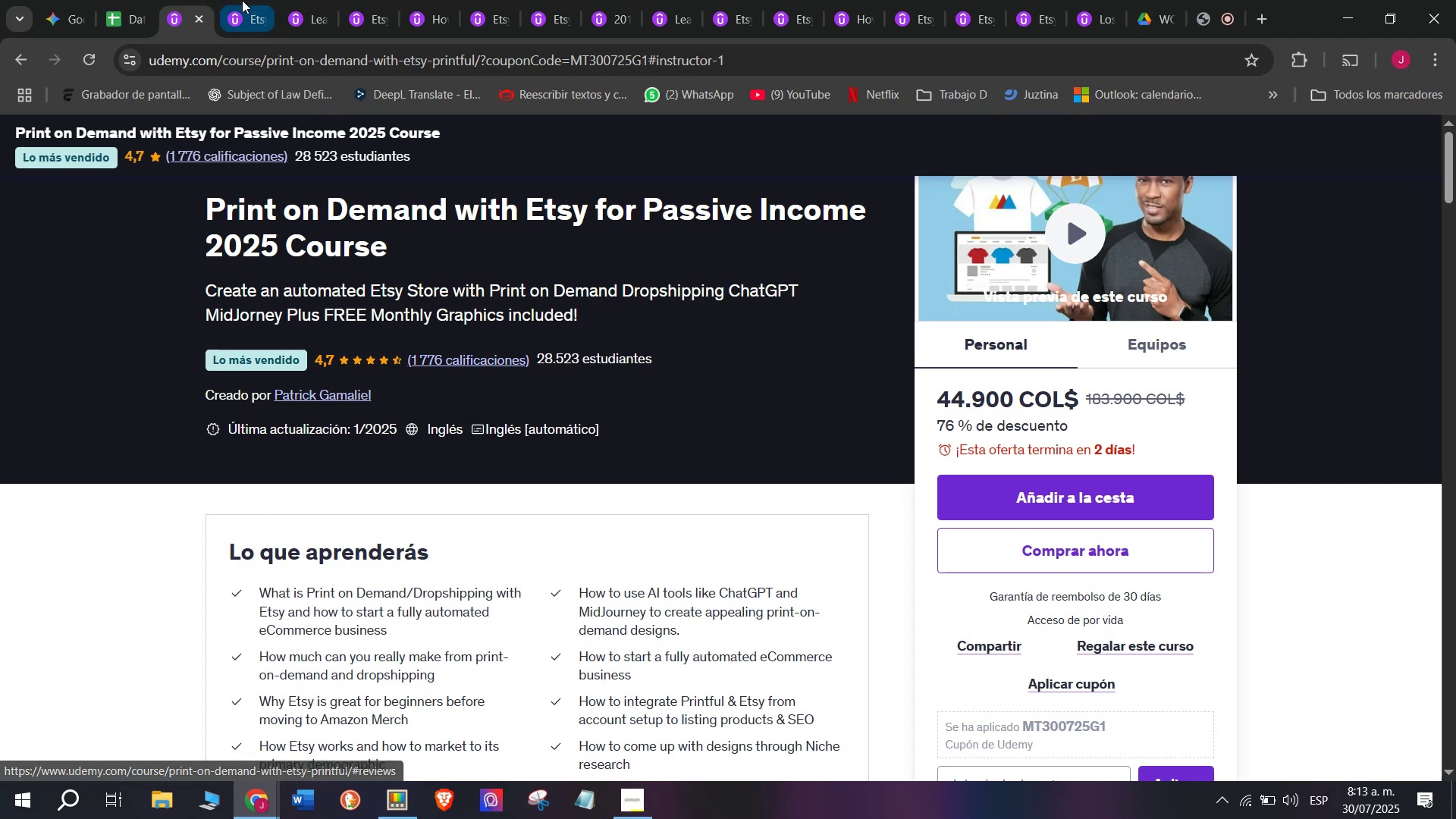 
left_click([242, 0])
 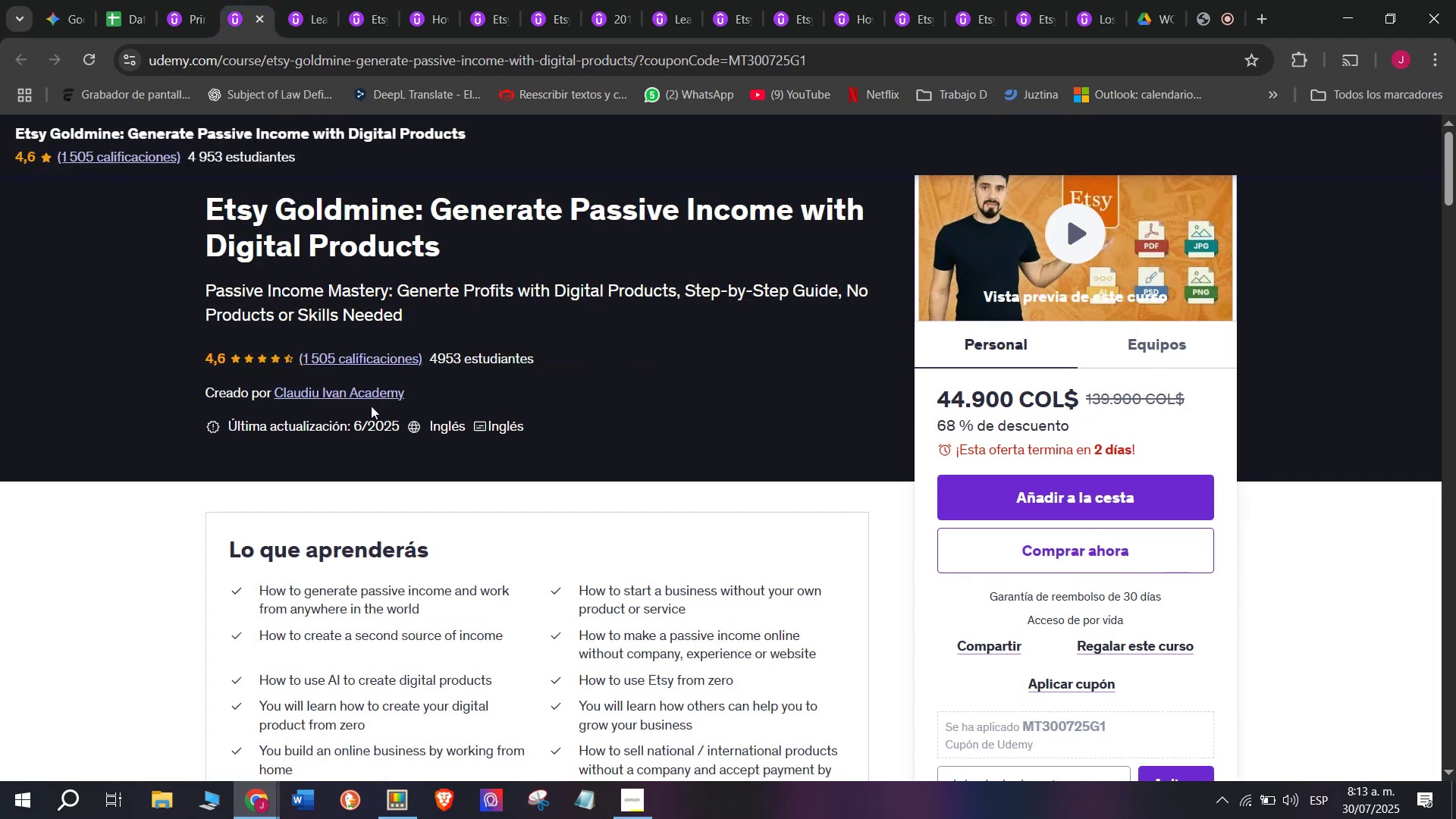 
scroll: coordinate [381, 443], scroll_direction: up, amount: 6.0
 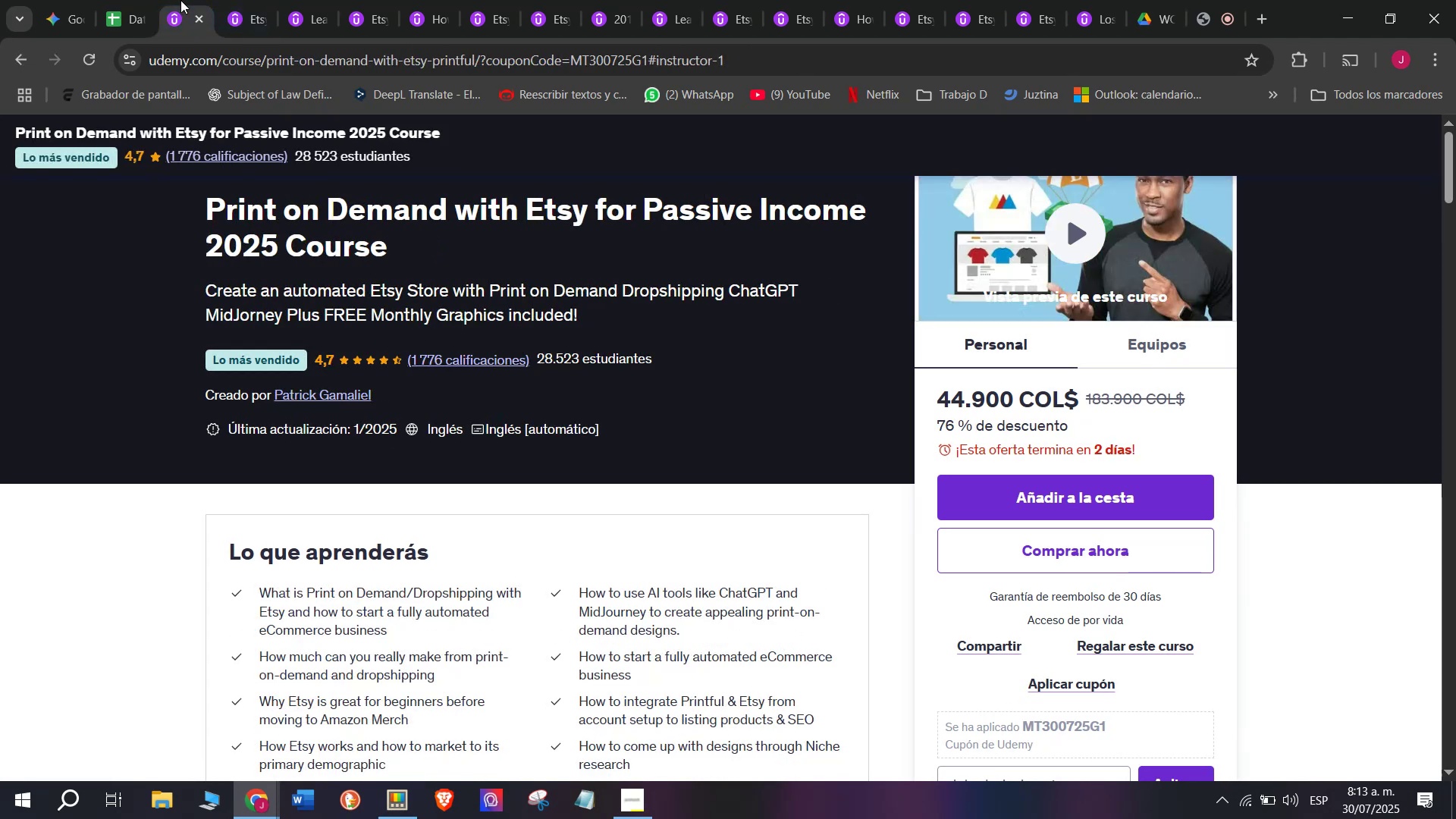 
left_click([318, 0])
 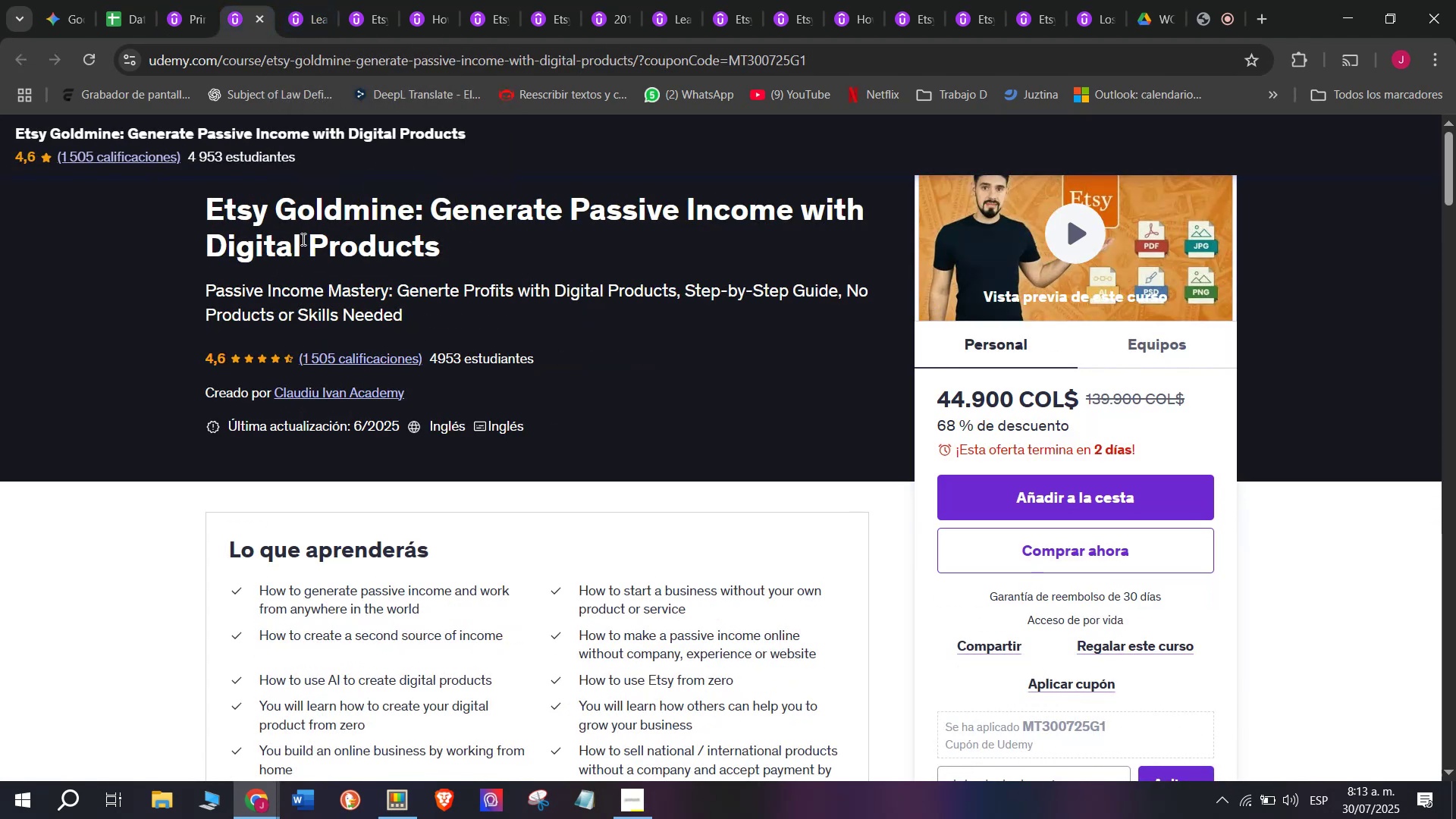 
left_click_drag(start_coordinate=[196, 192], to_coordinate=[265, 193])
 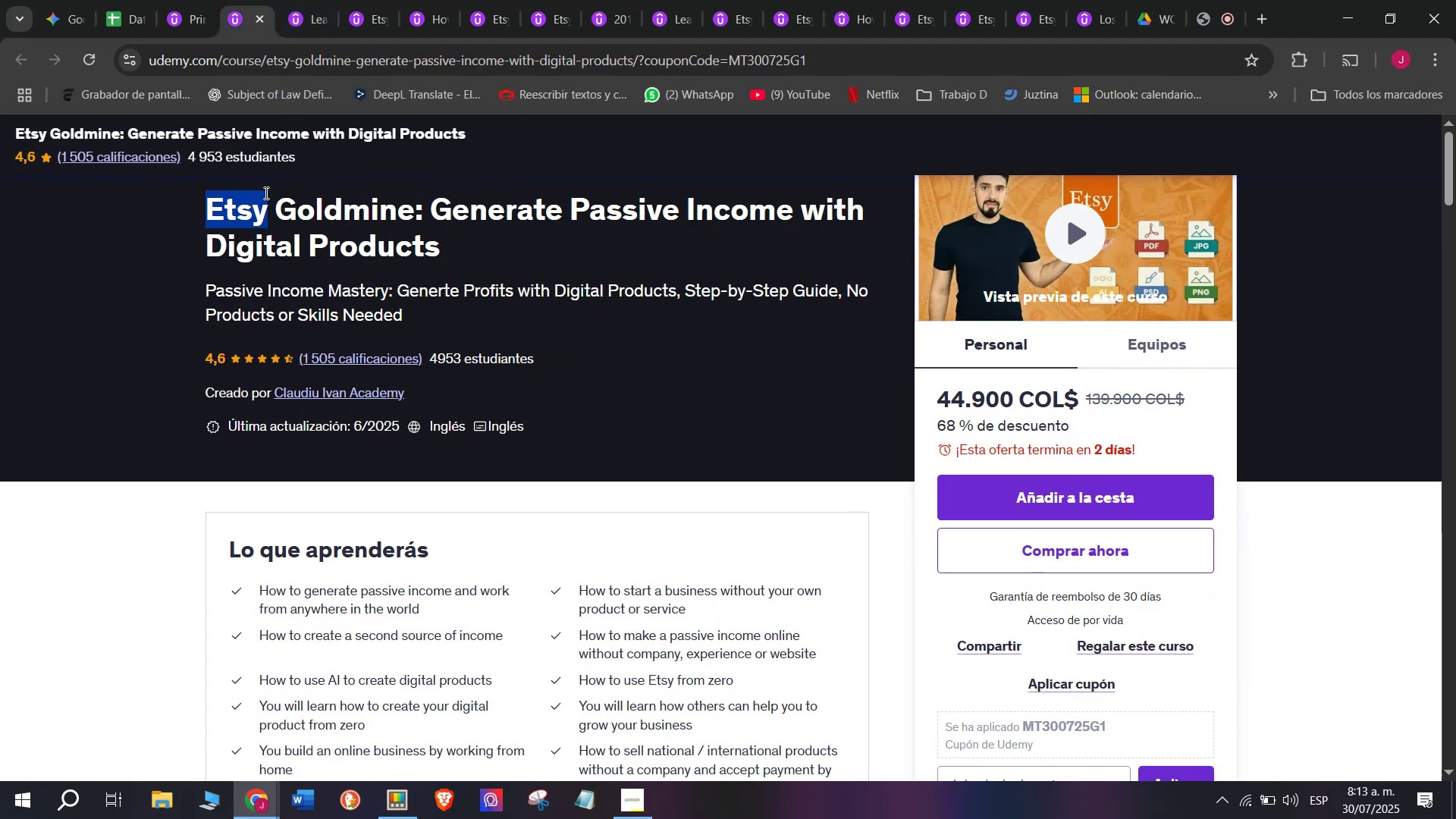 
key(Control+ControlLeft)
 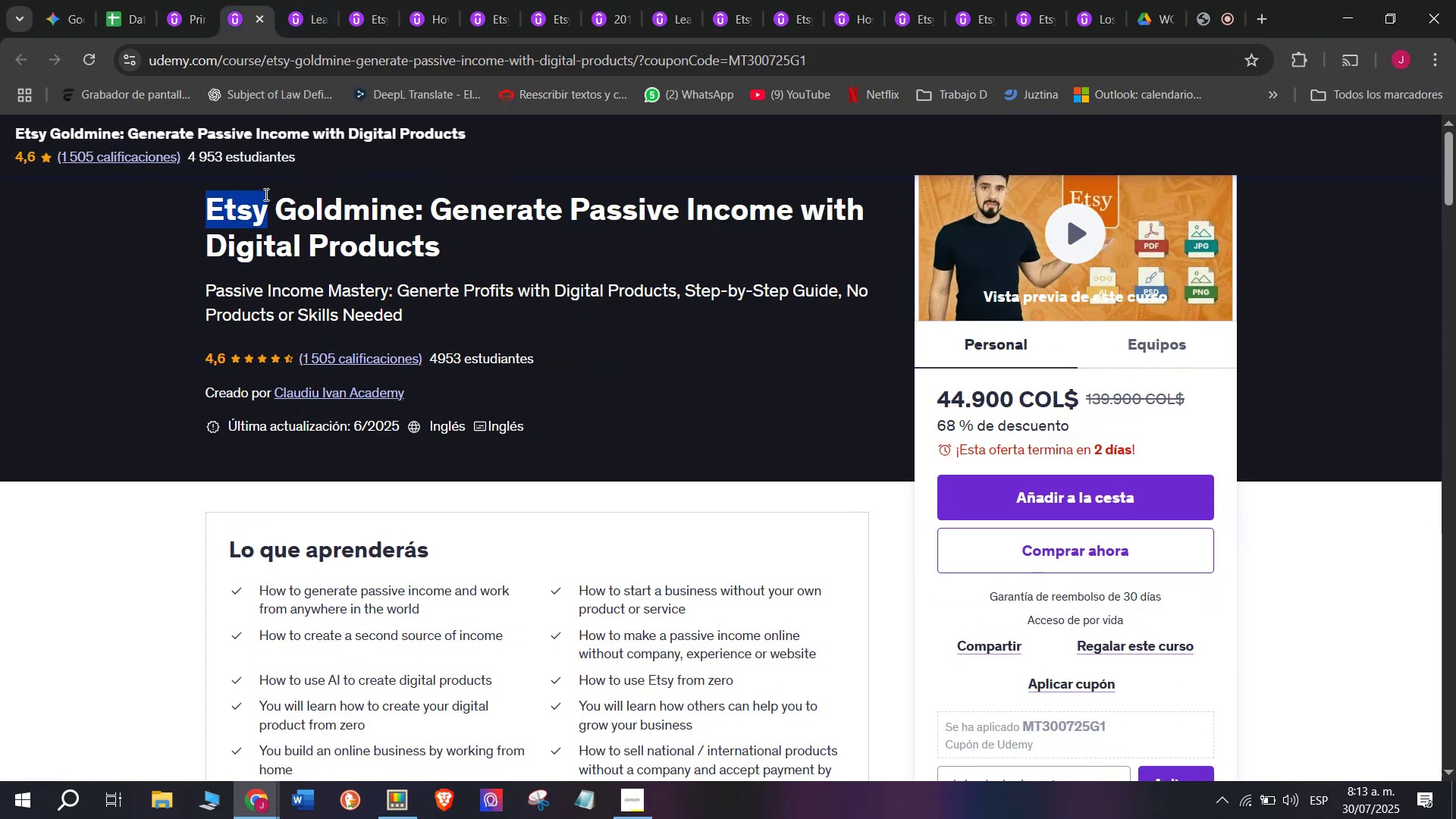 
key(Control+C)
 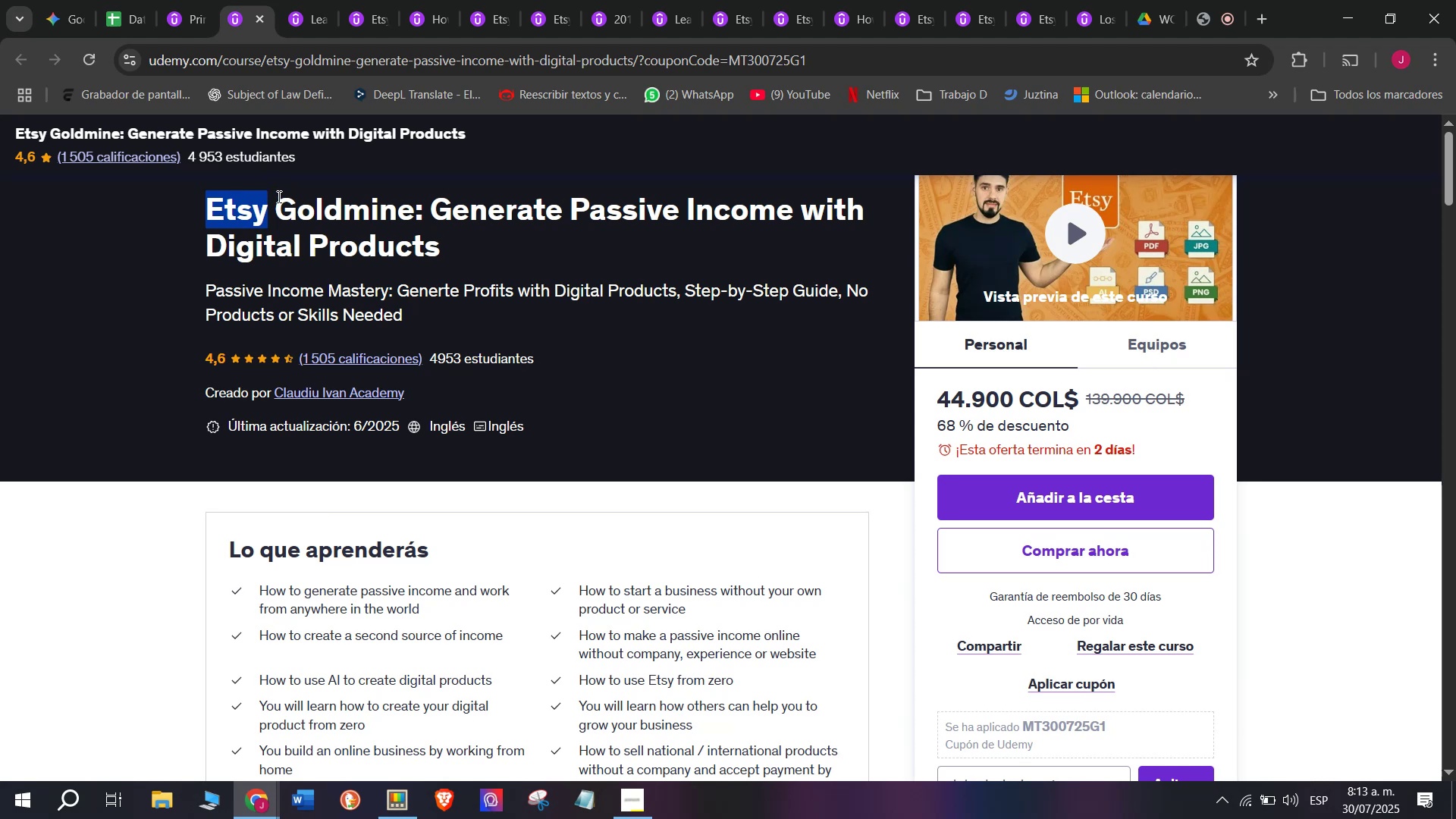 
key(Break)
 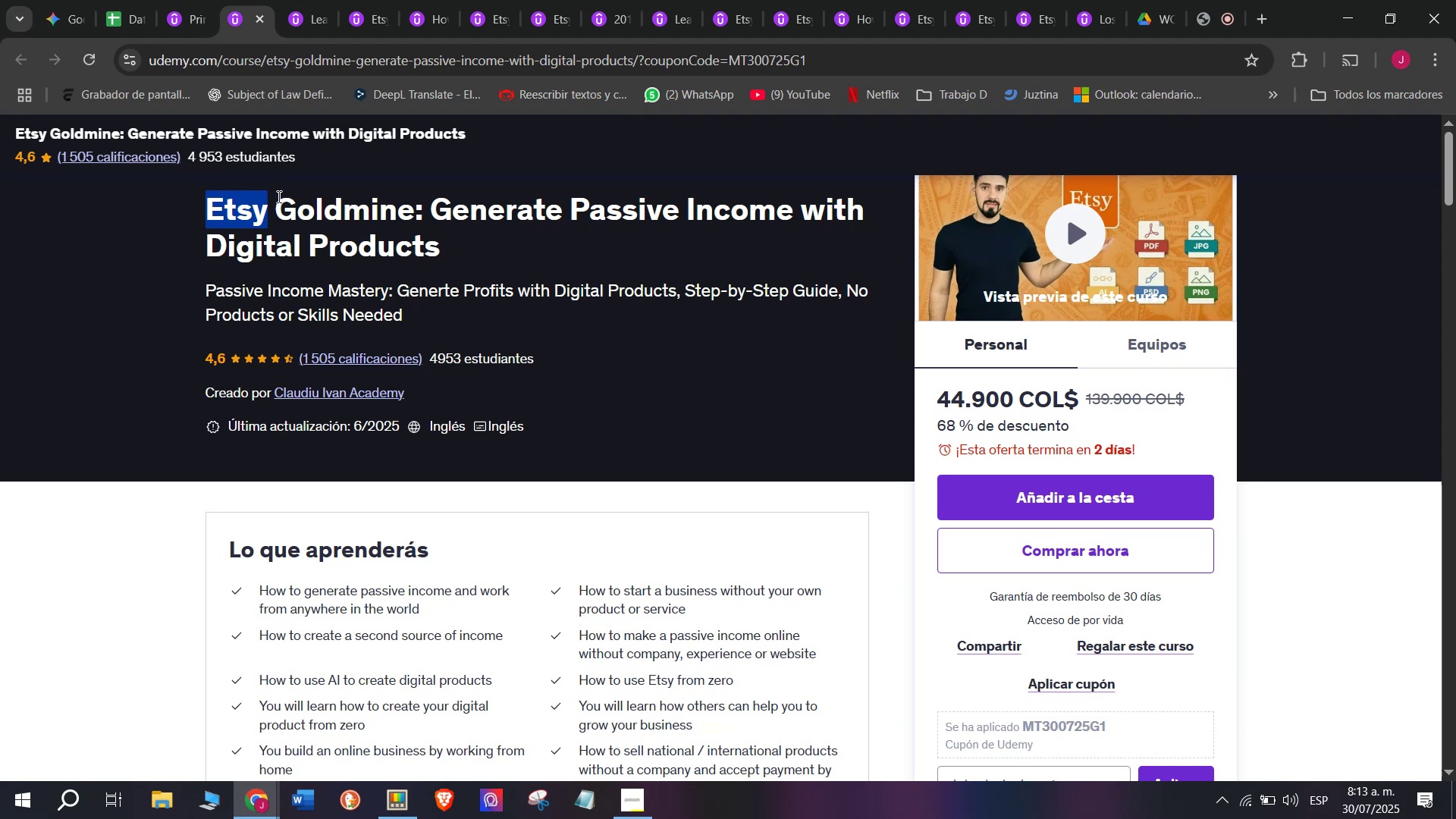 
key(Control+ControlLeft)
 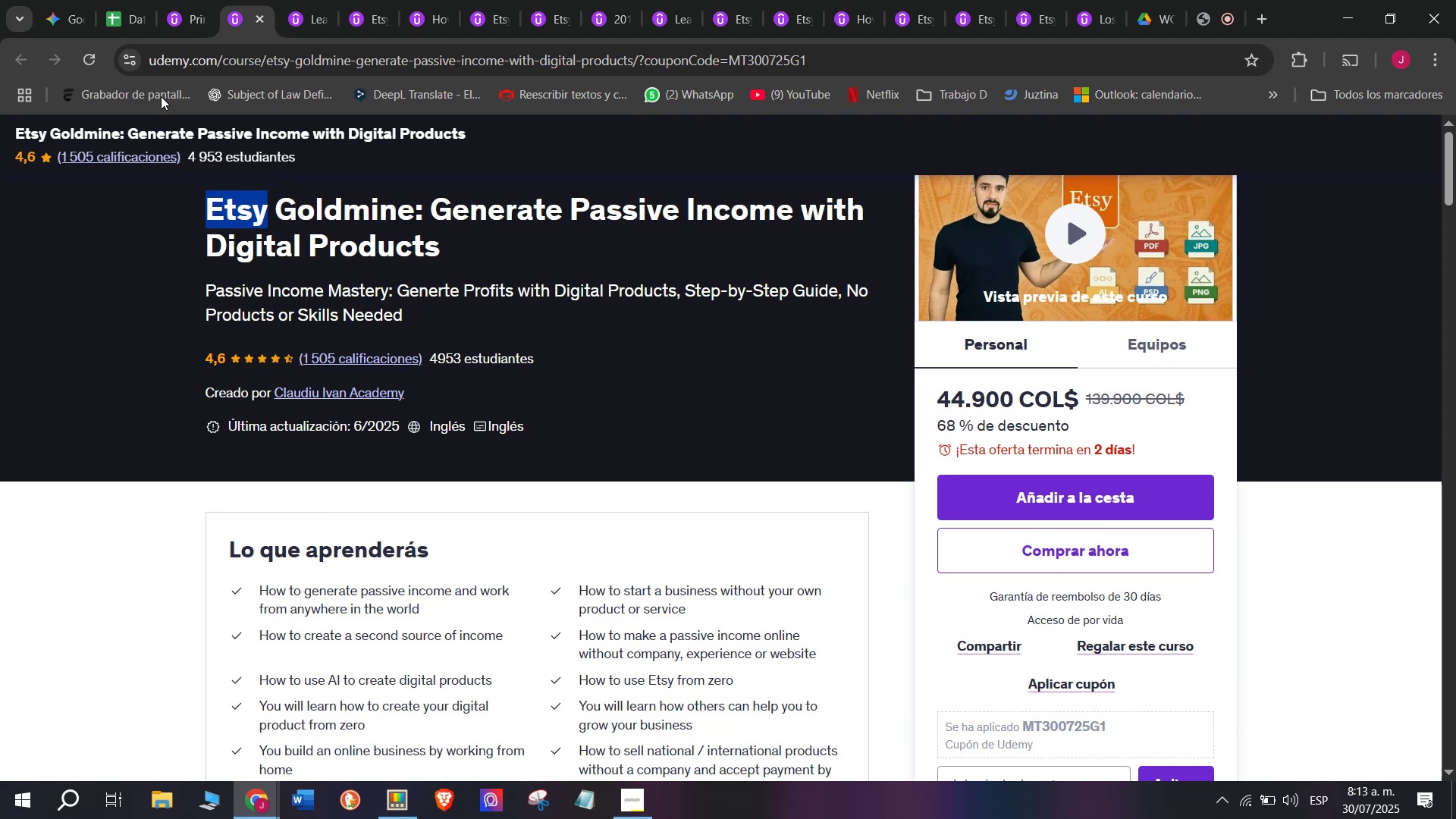 
key(Break)
 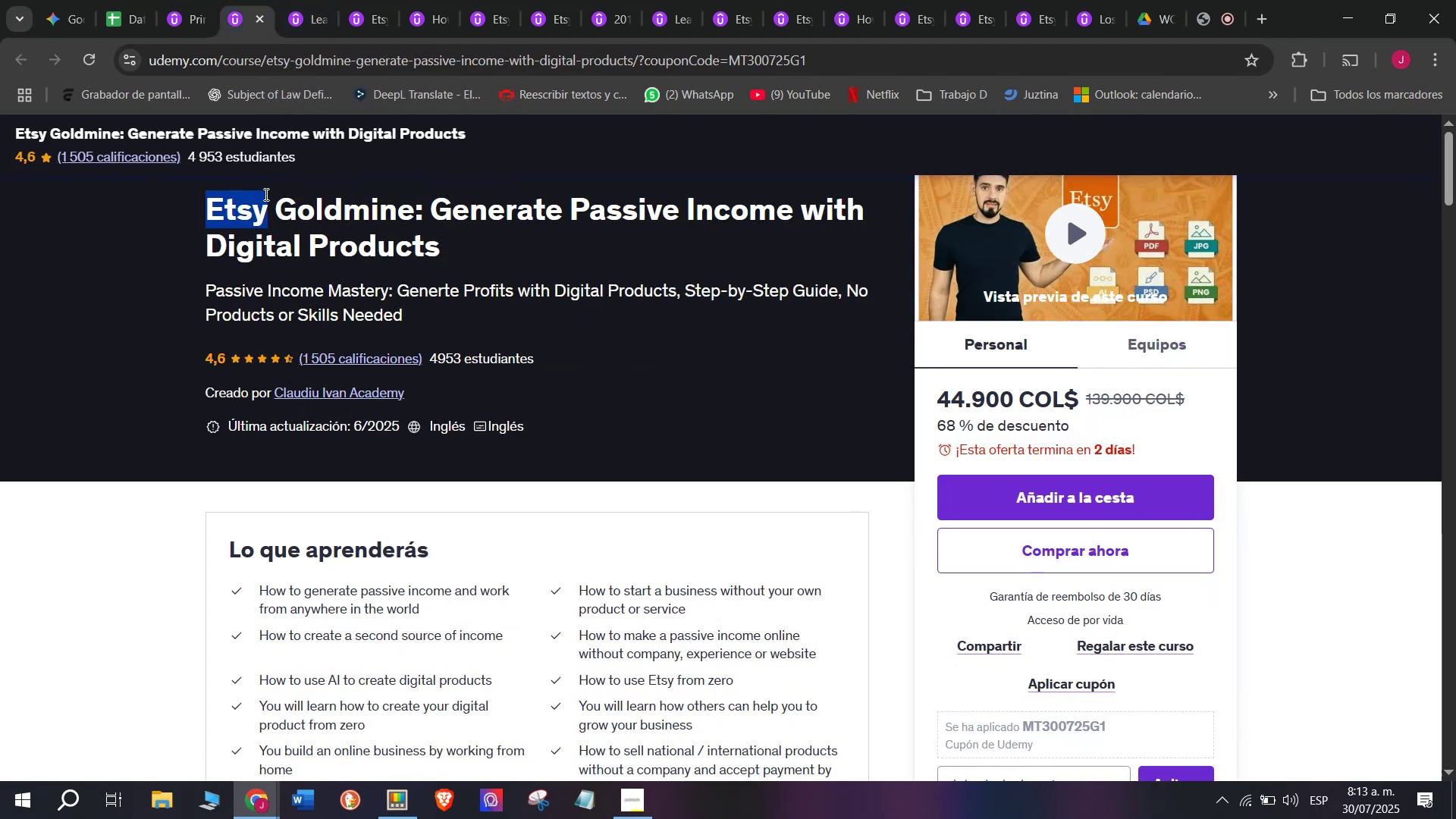 
key(Control+C)
 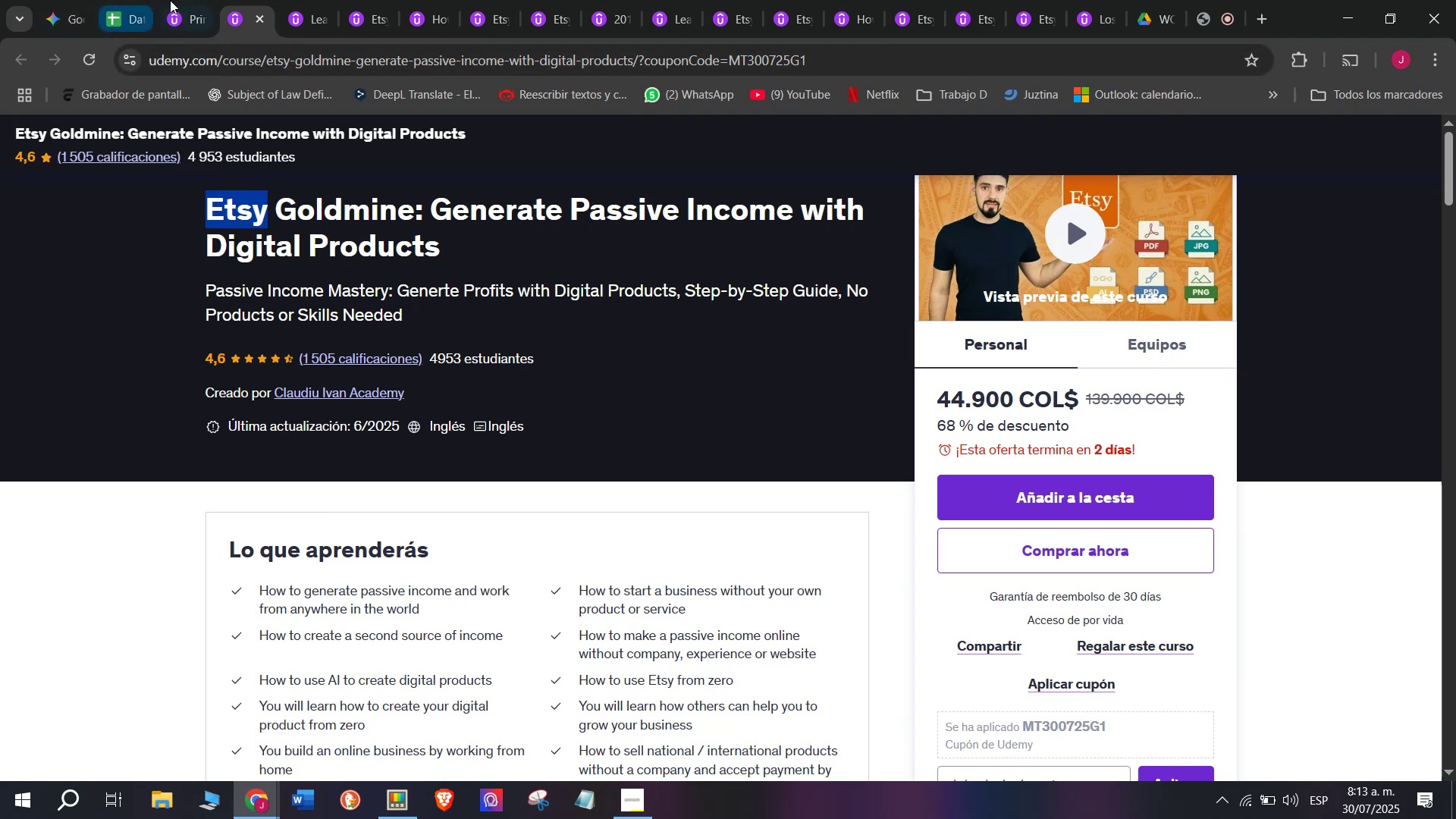 
left_click([112, 0])
 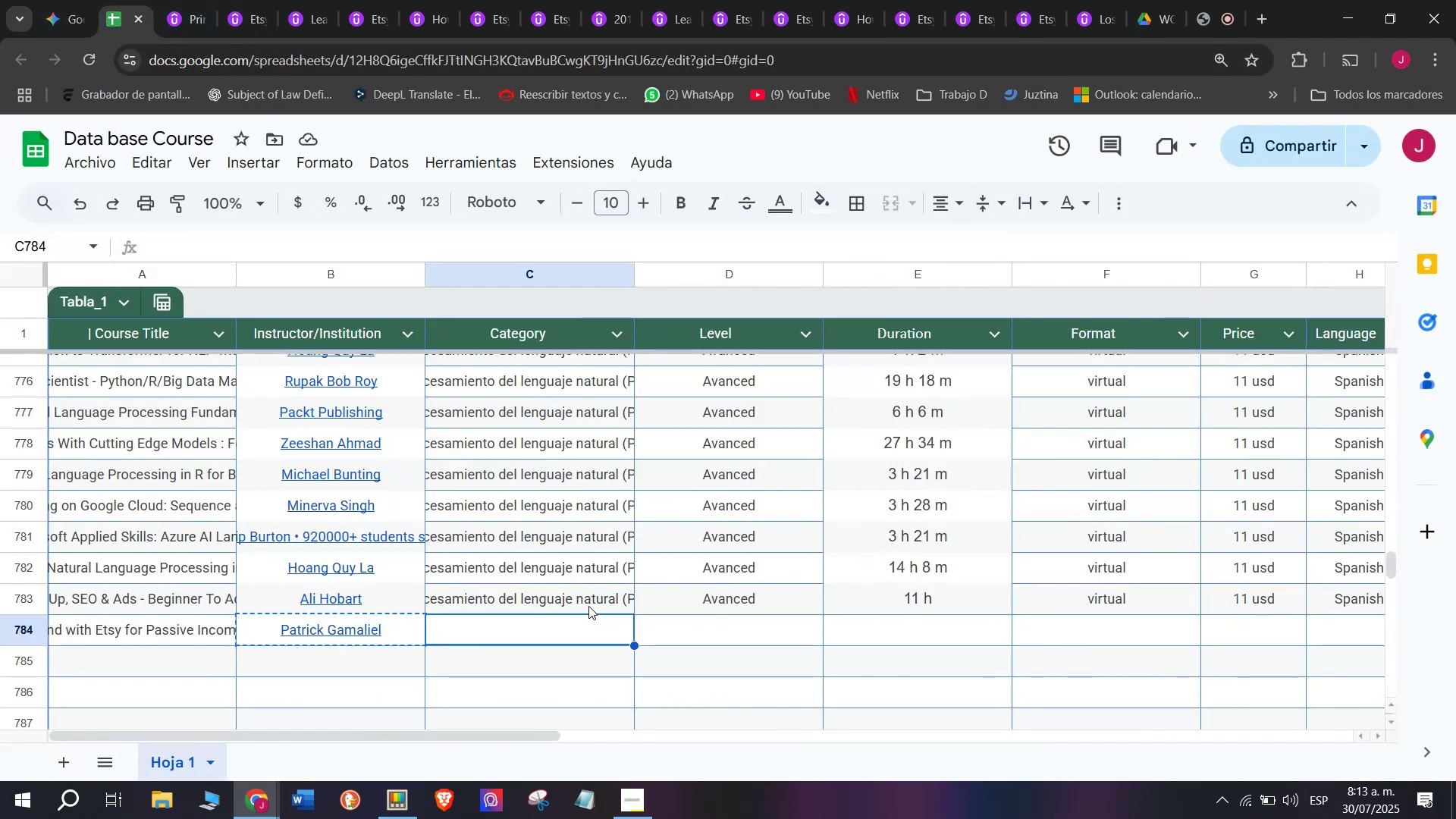 
left_click([572, 594])
 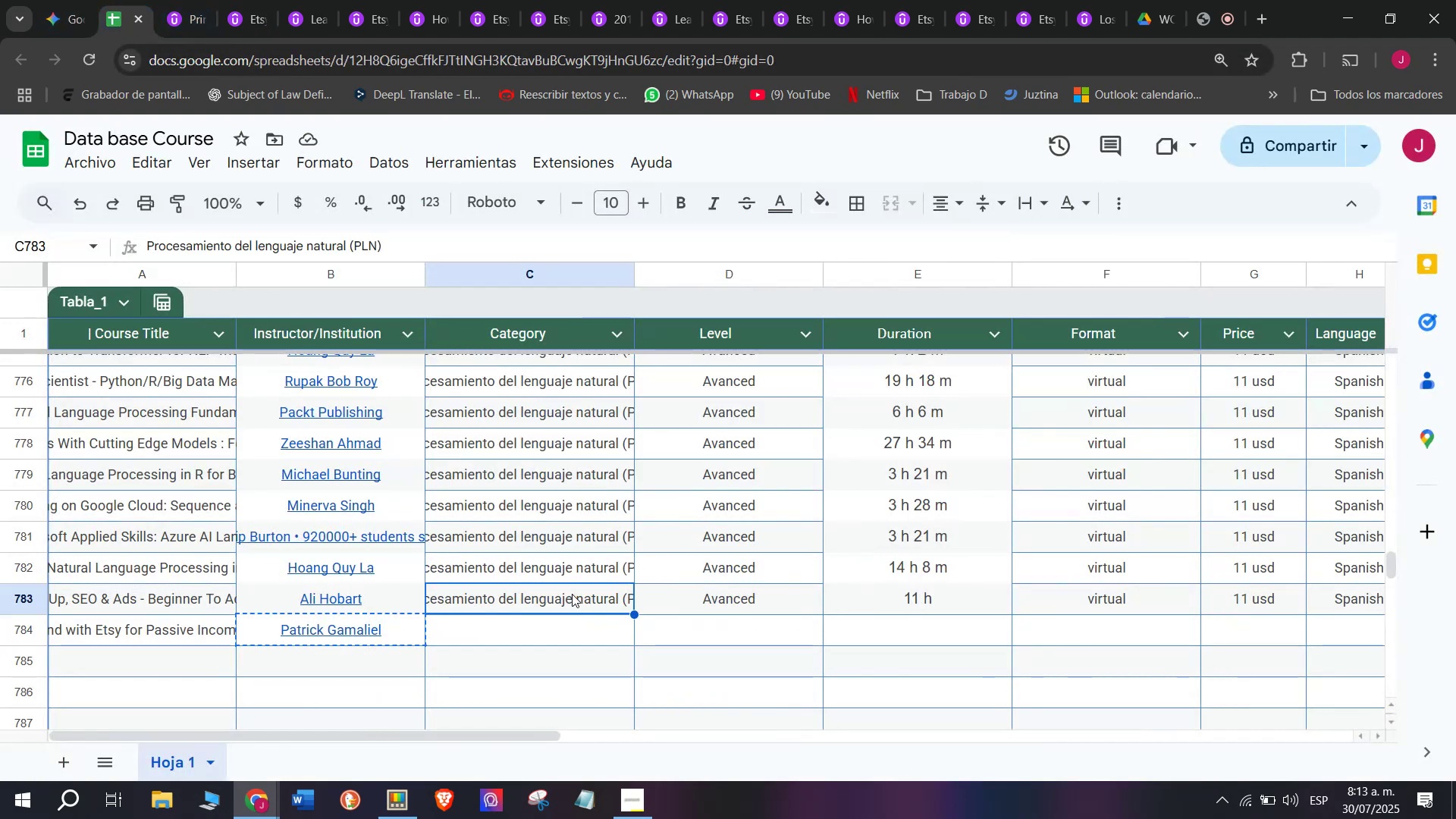 
key(Z)
 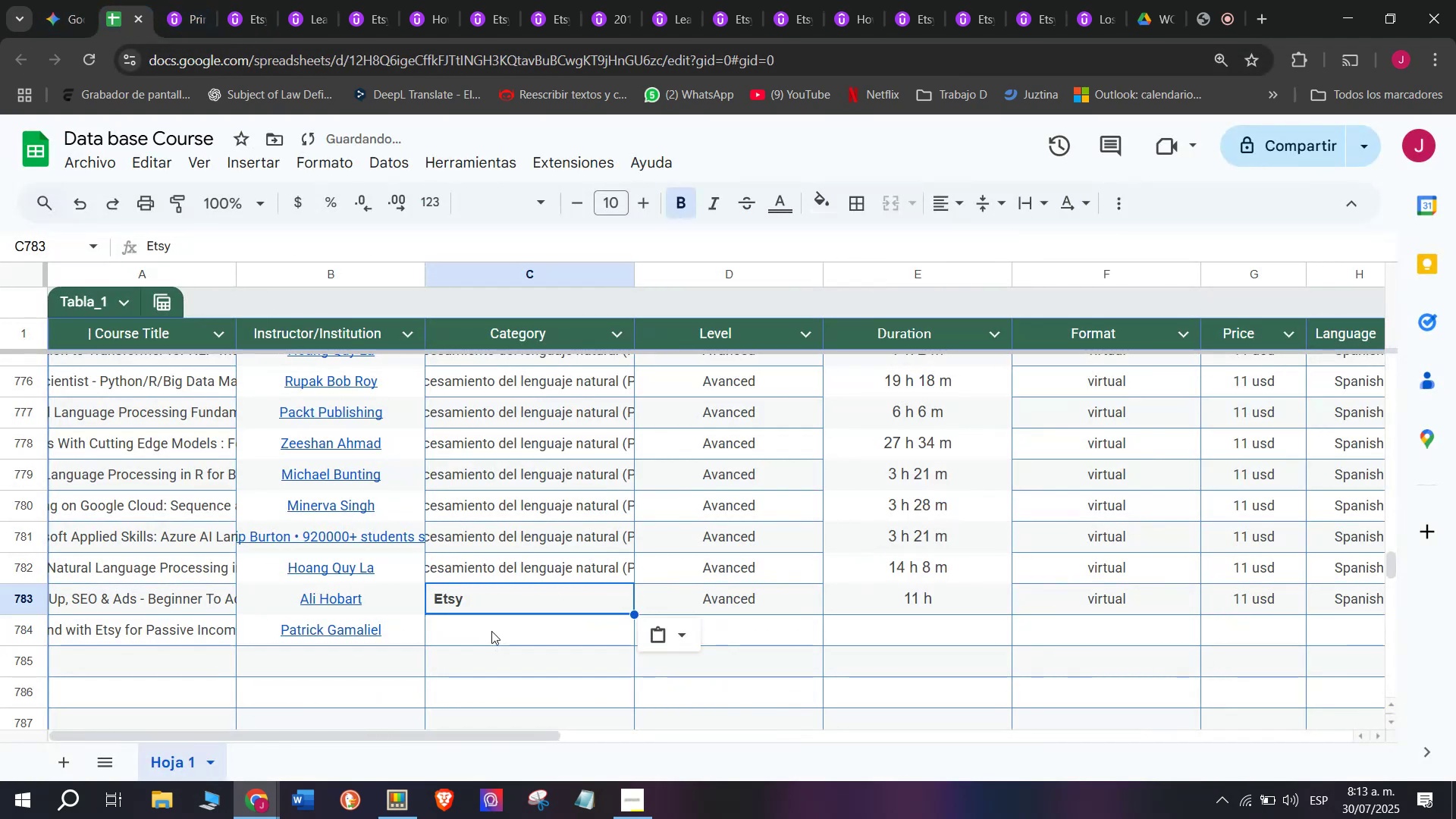 
key(Control+ControlLeft)
 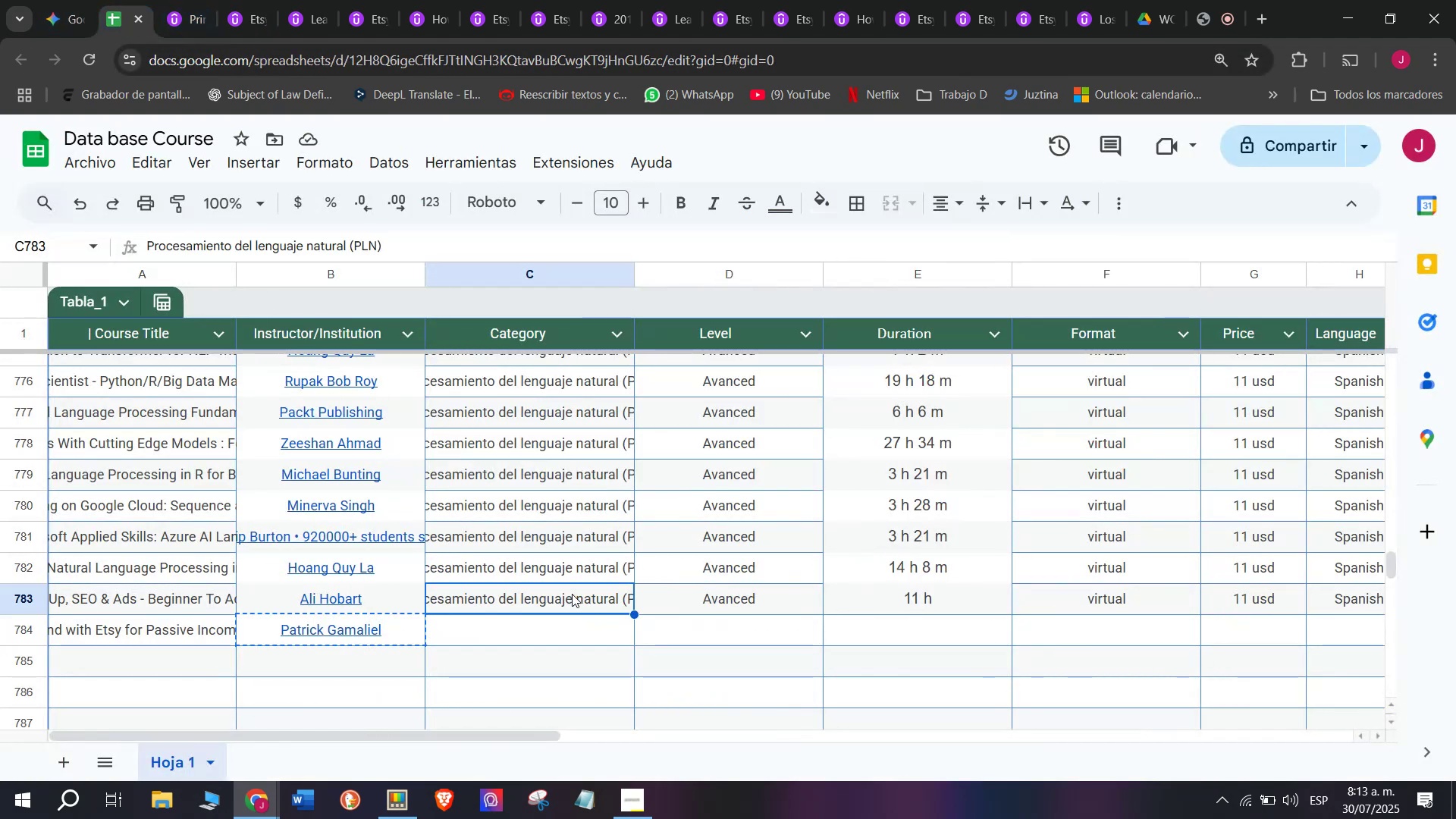 
key(Control+V)
 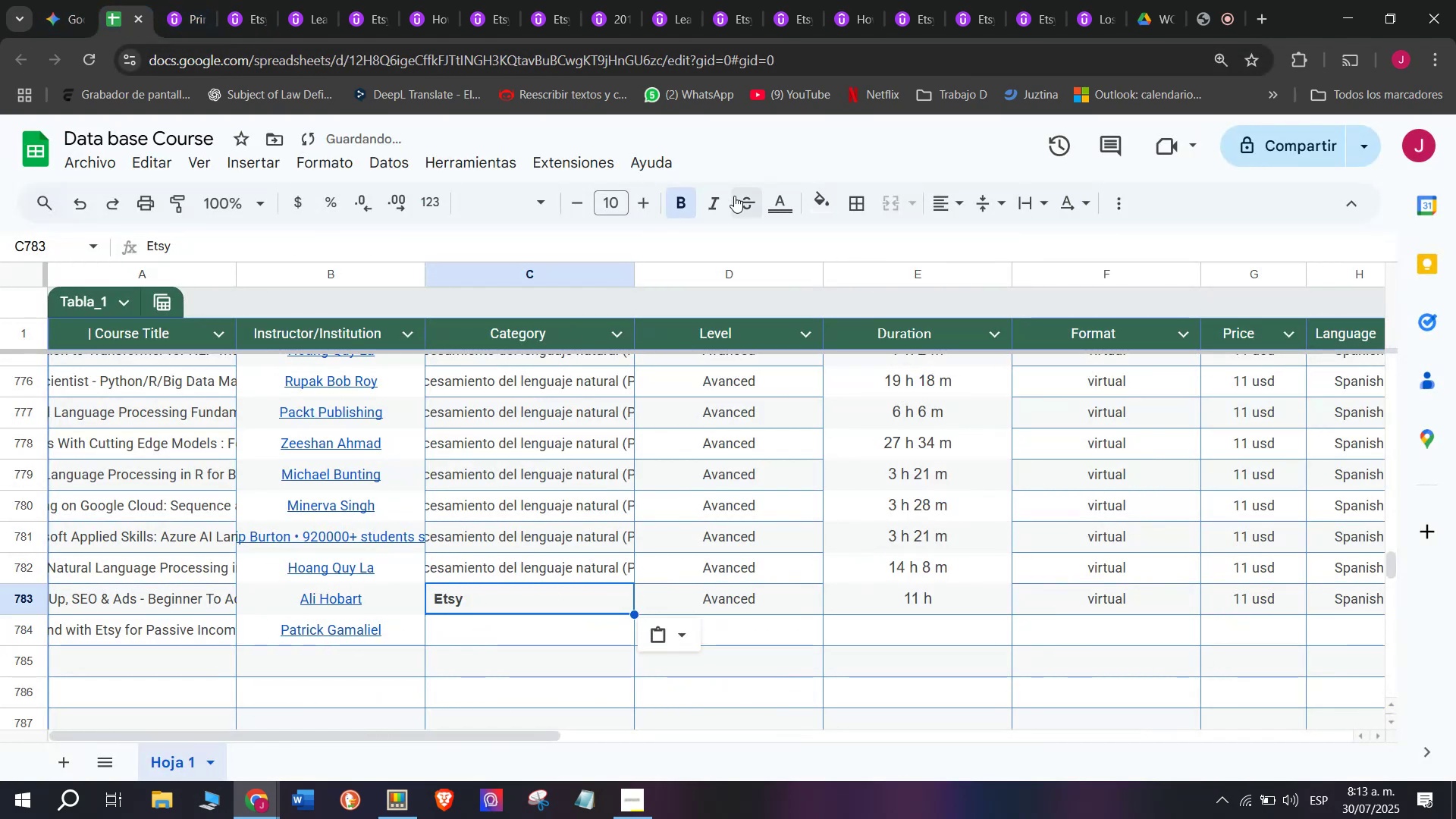 
left_click([678, 196])
 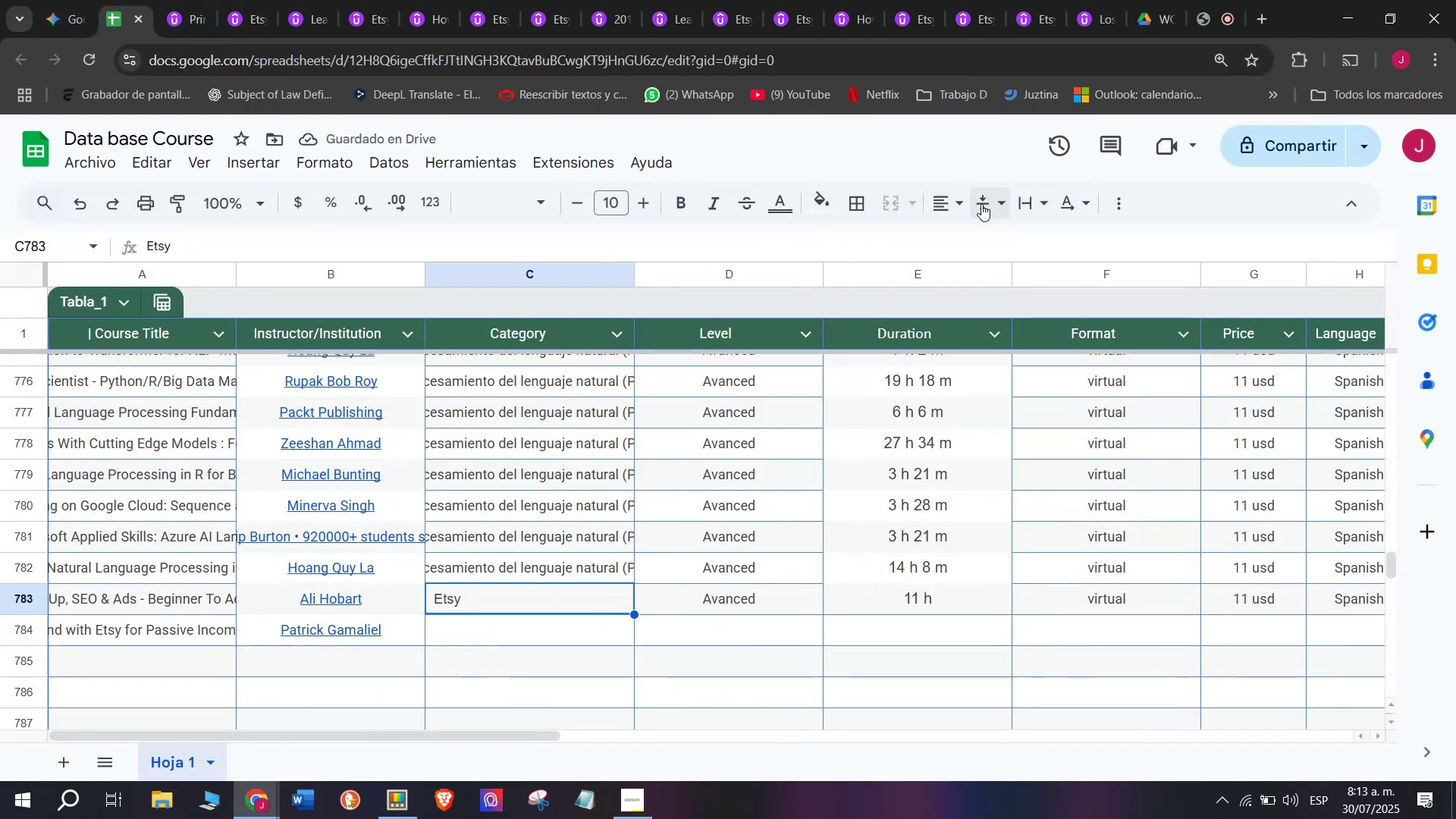 
double_click([979, 235])
 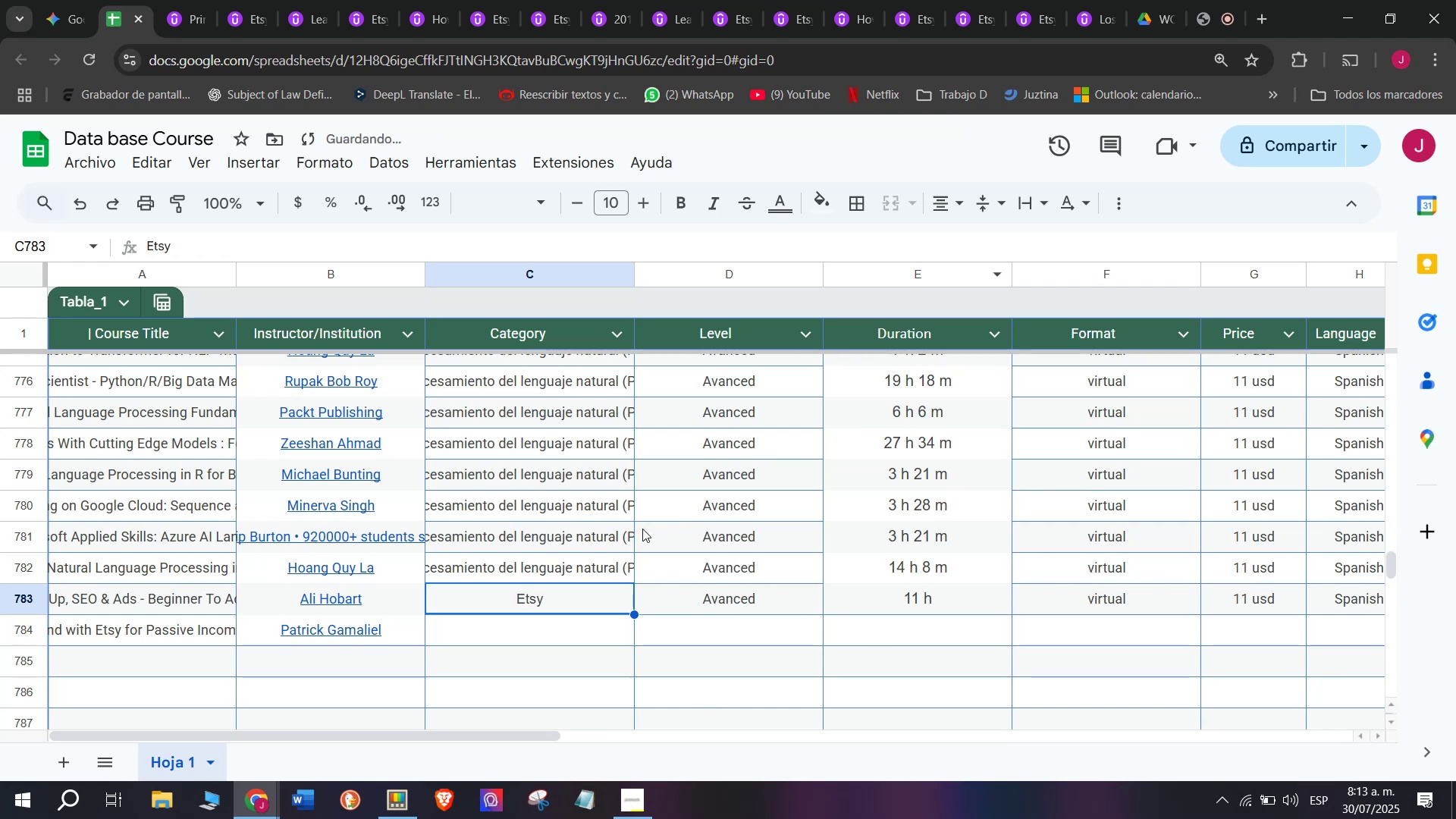 
key(Control+C)
 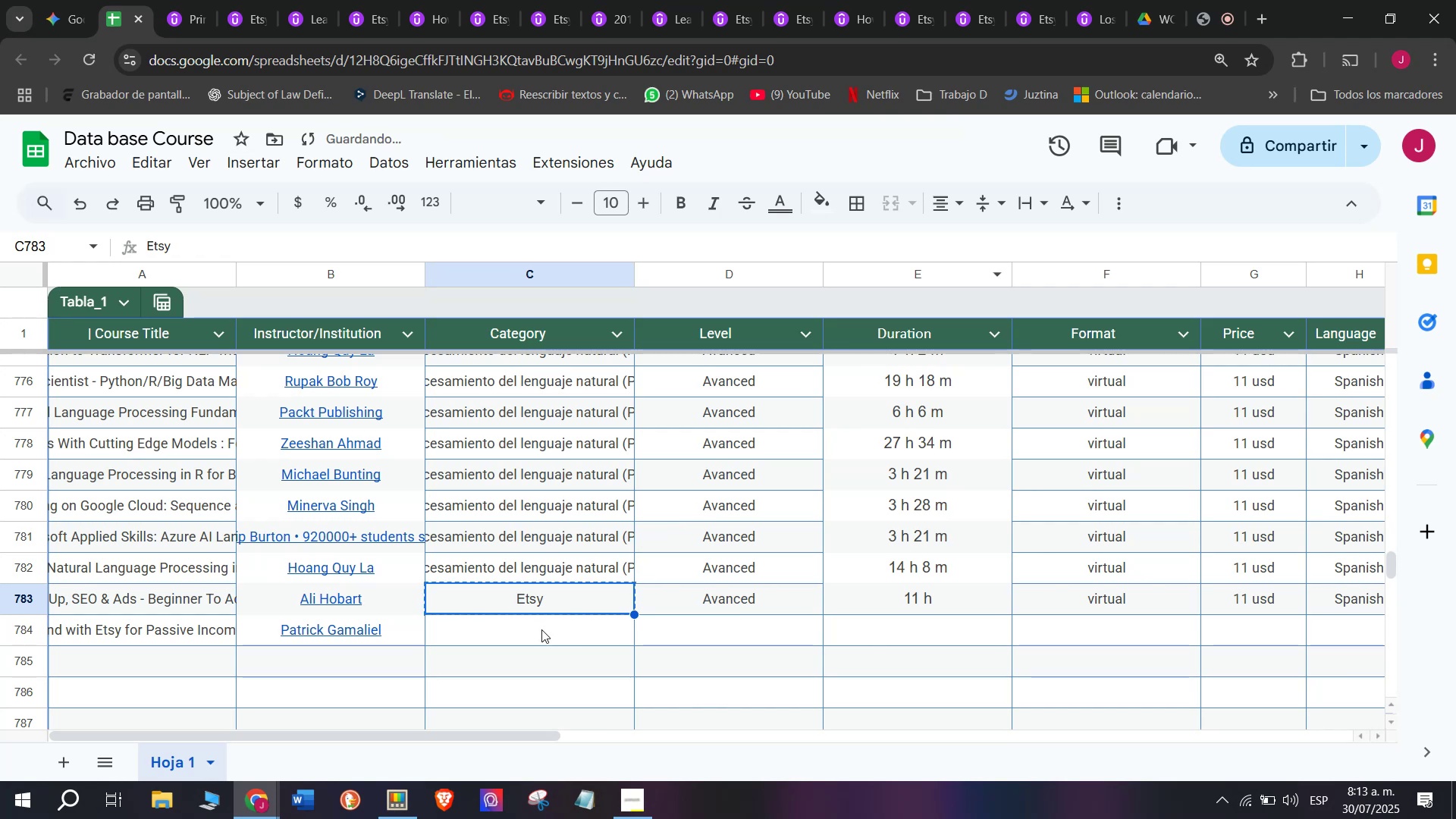 
key(Break)
 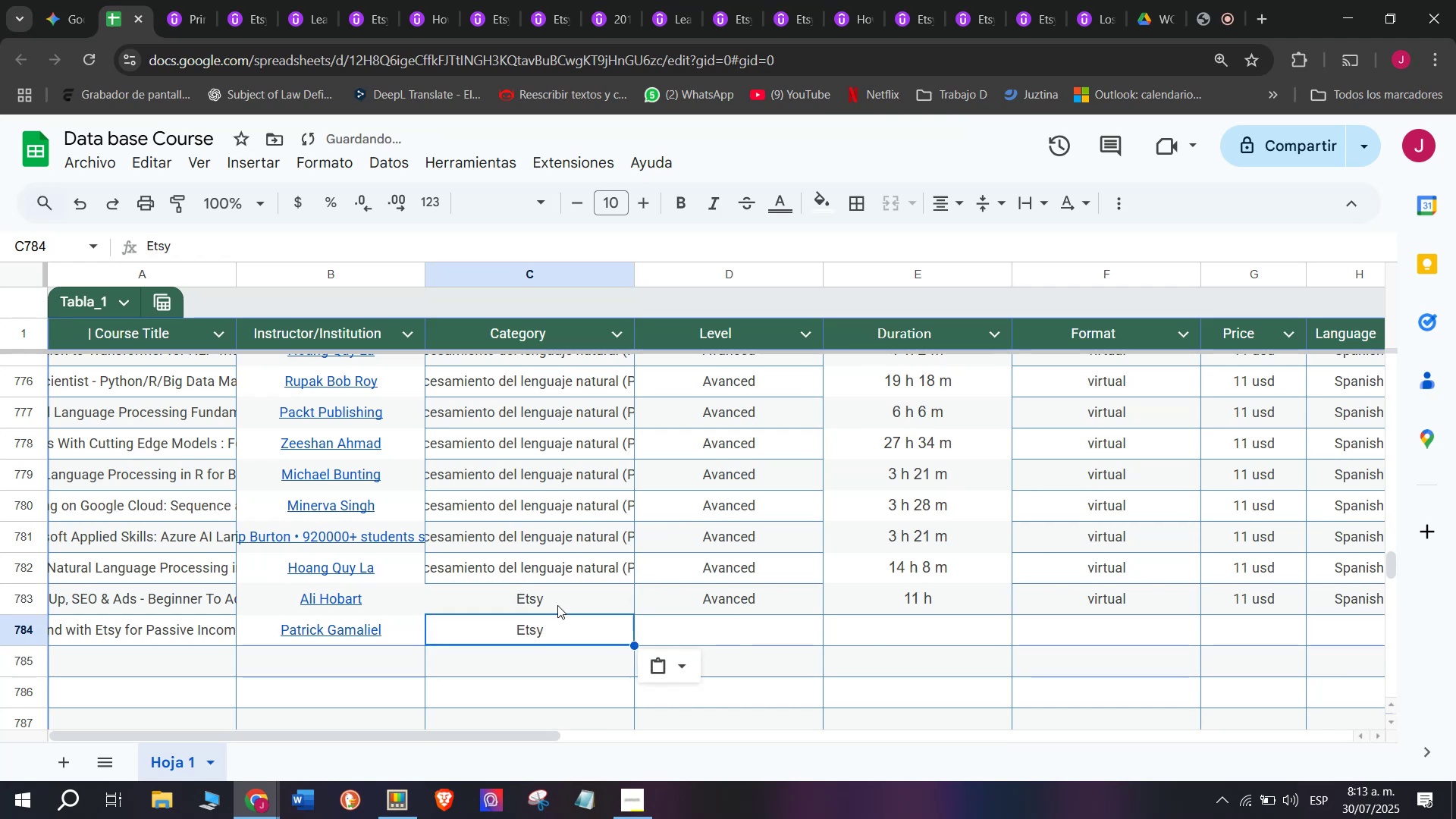 
key(Control+ControlLeft)
 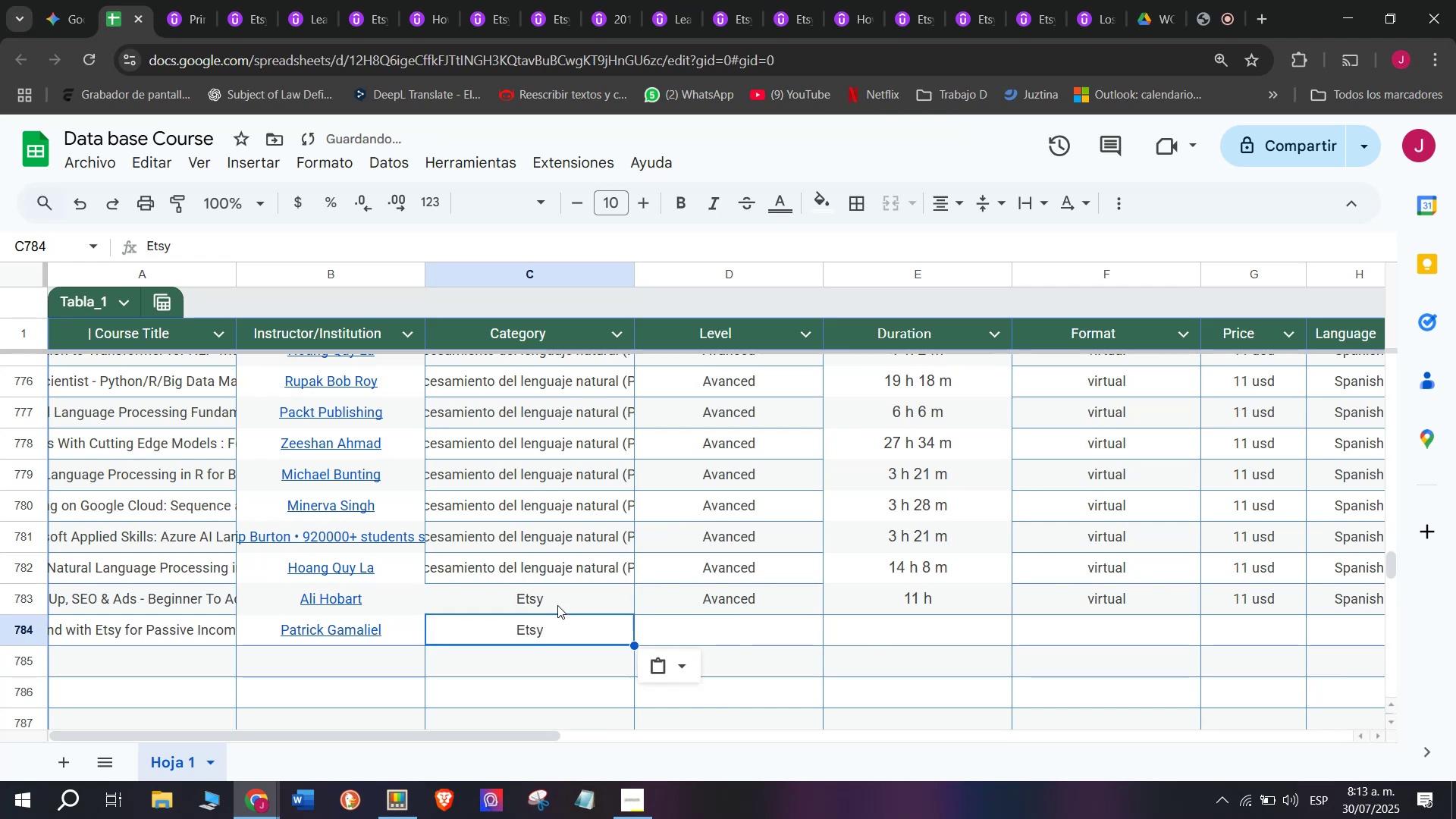 
left_click([541, 629])
 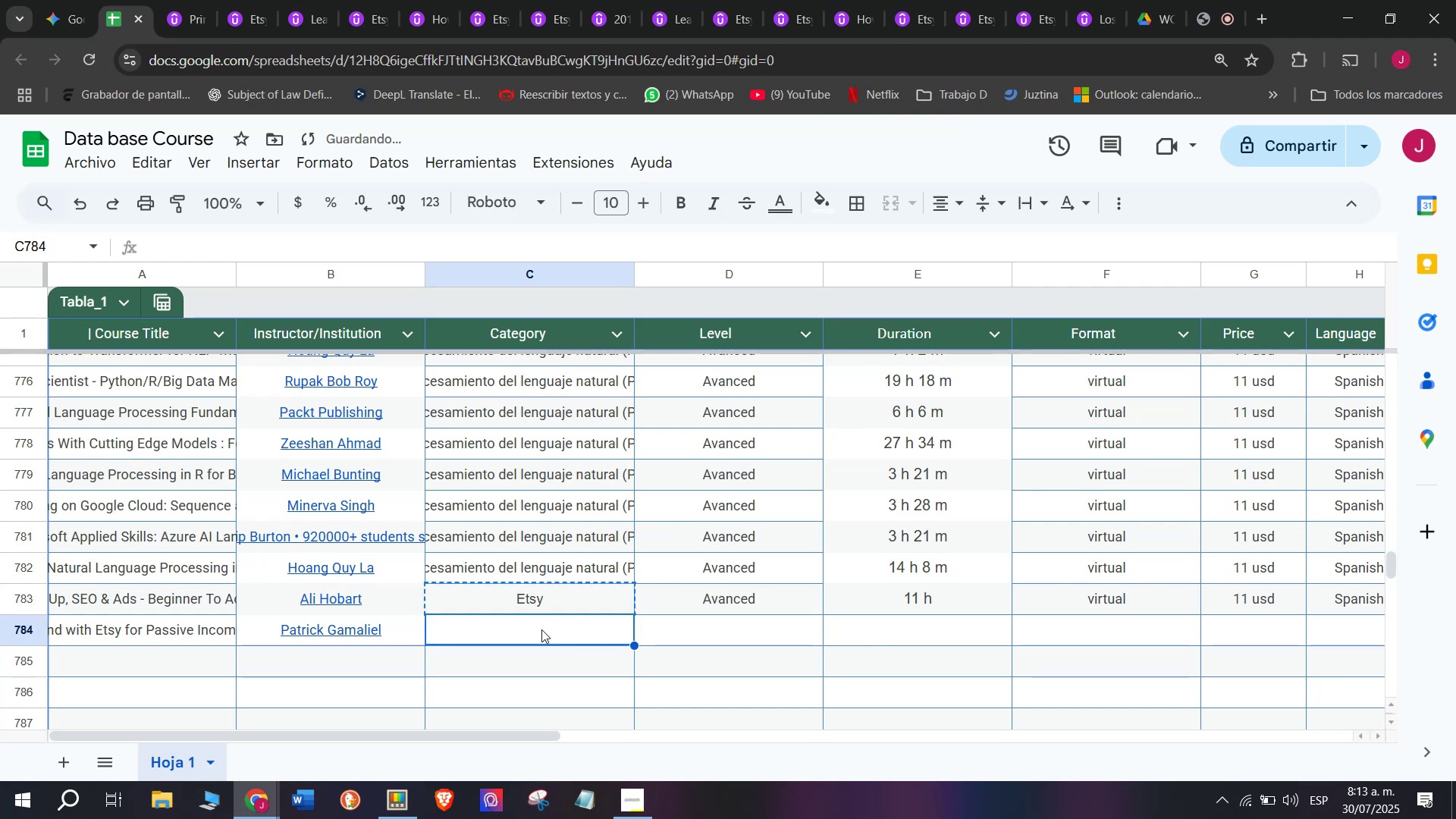 
key(Z)
 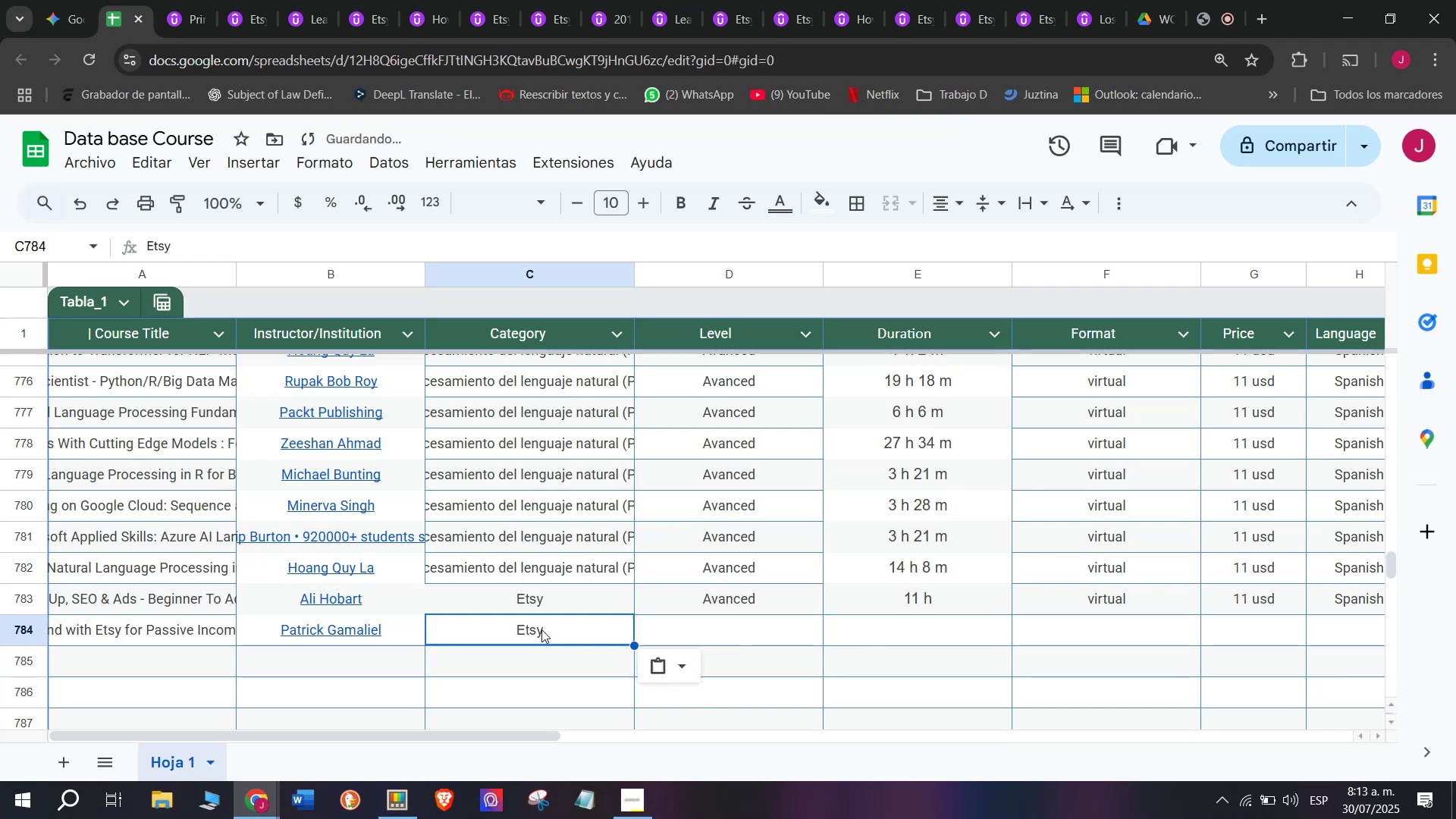 
key(Control+ControlLeft)
 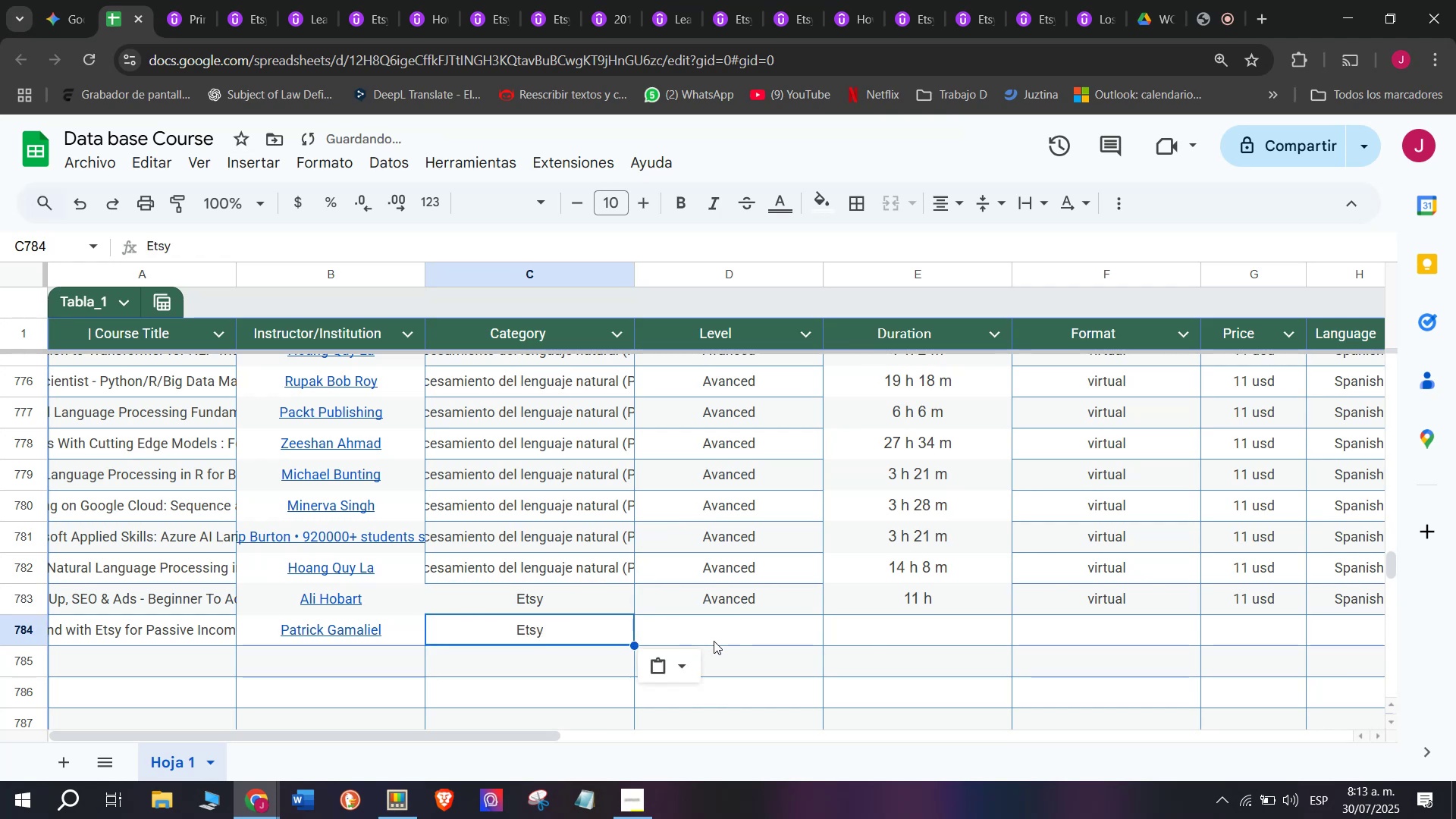 
key(Control+V)
 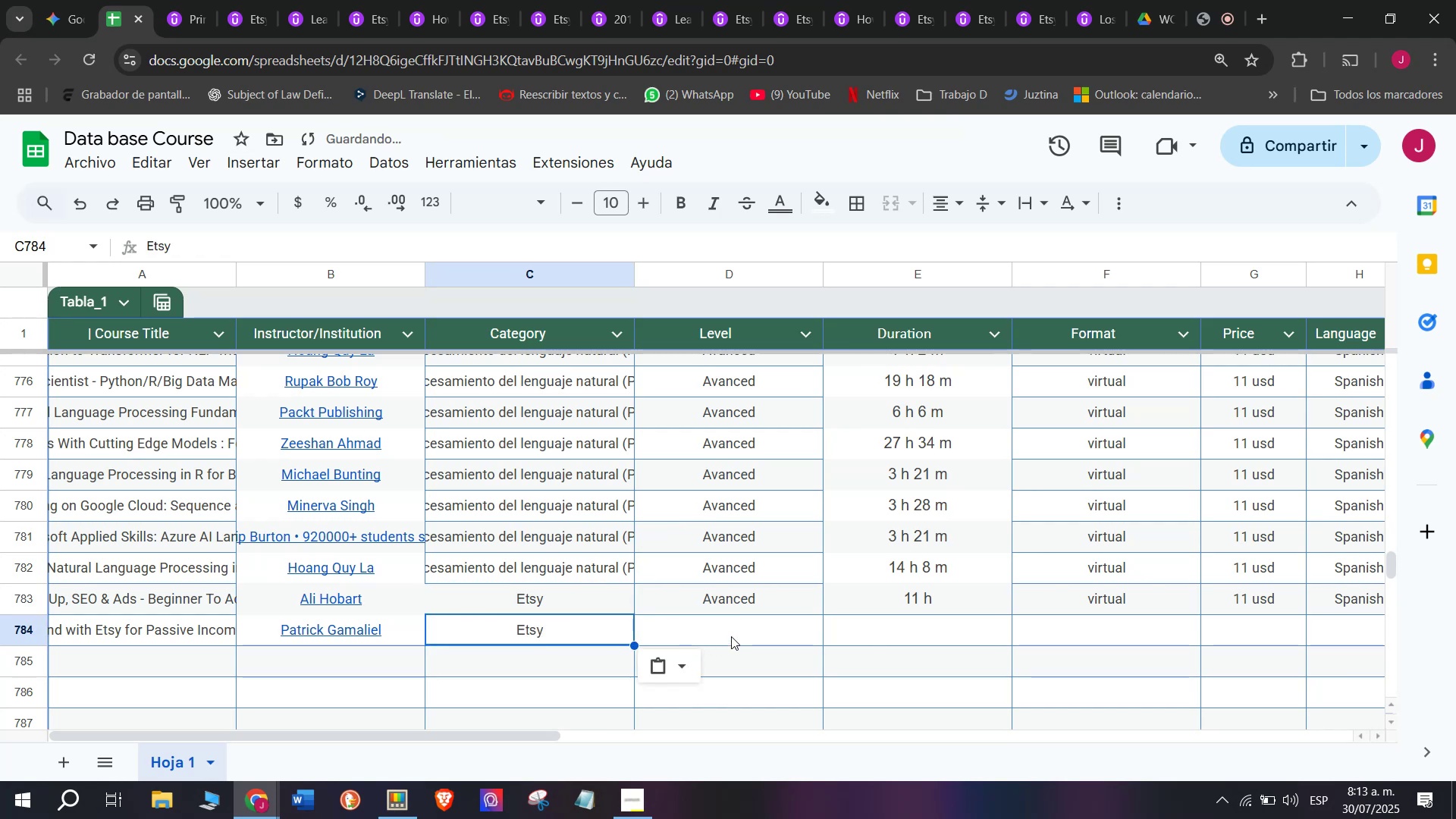 
left_click([733, 635])
 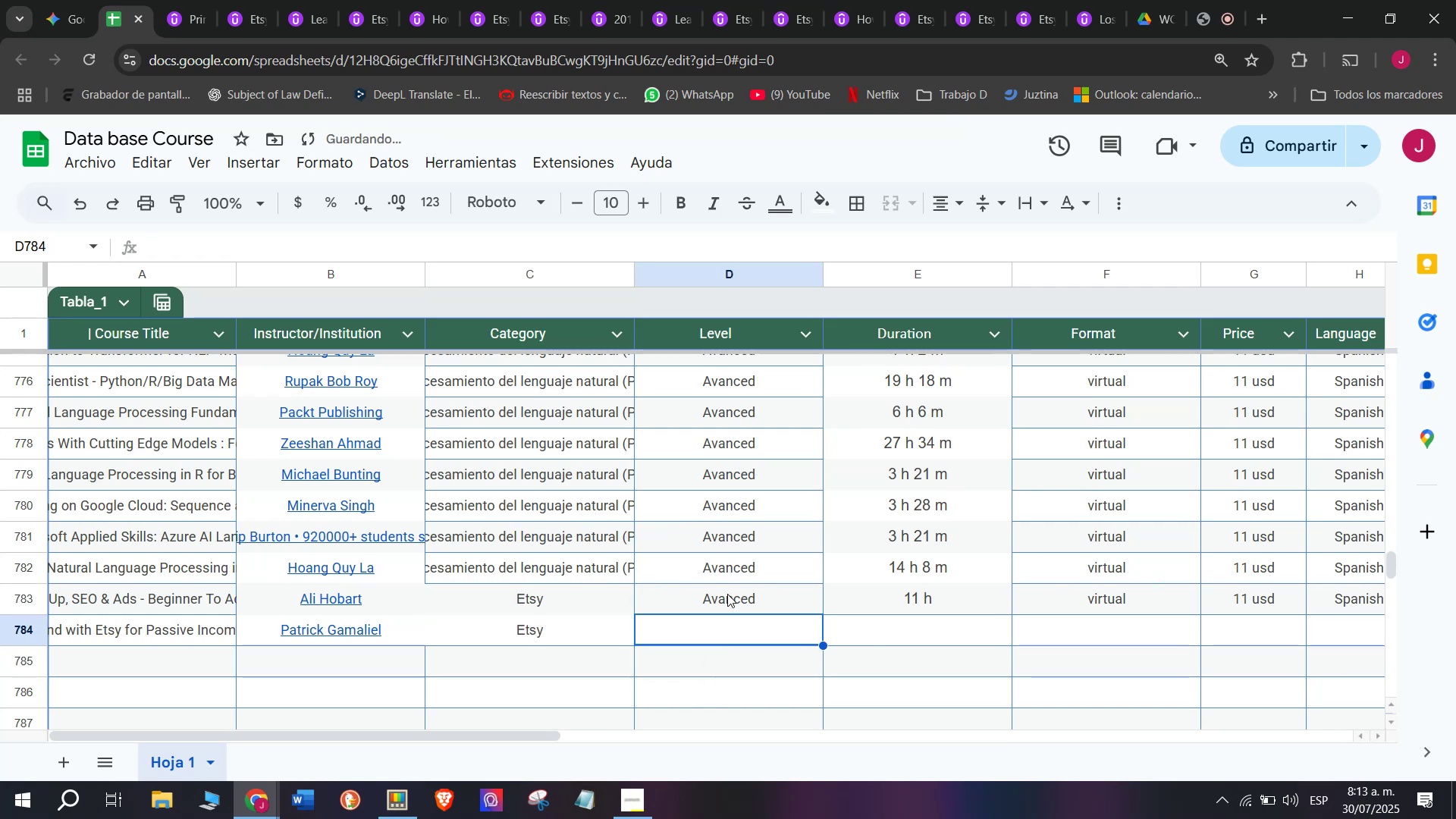 
left_click([727, 594])
 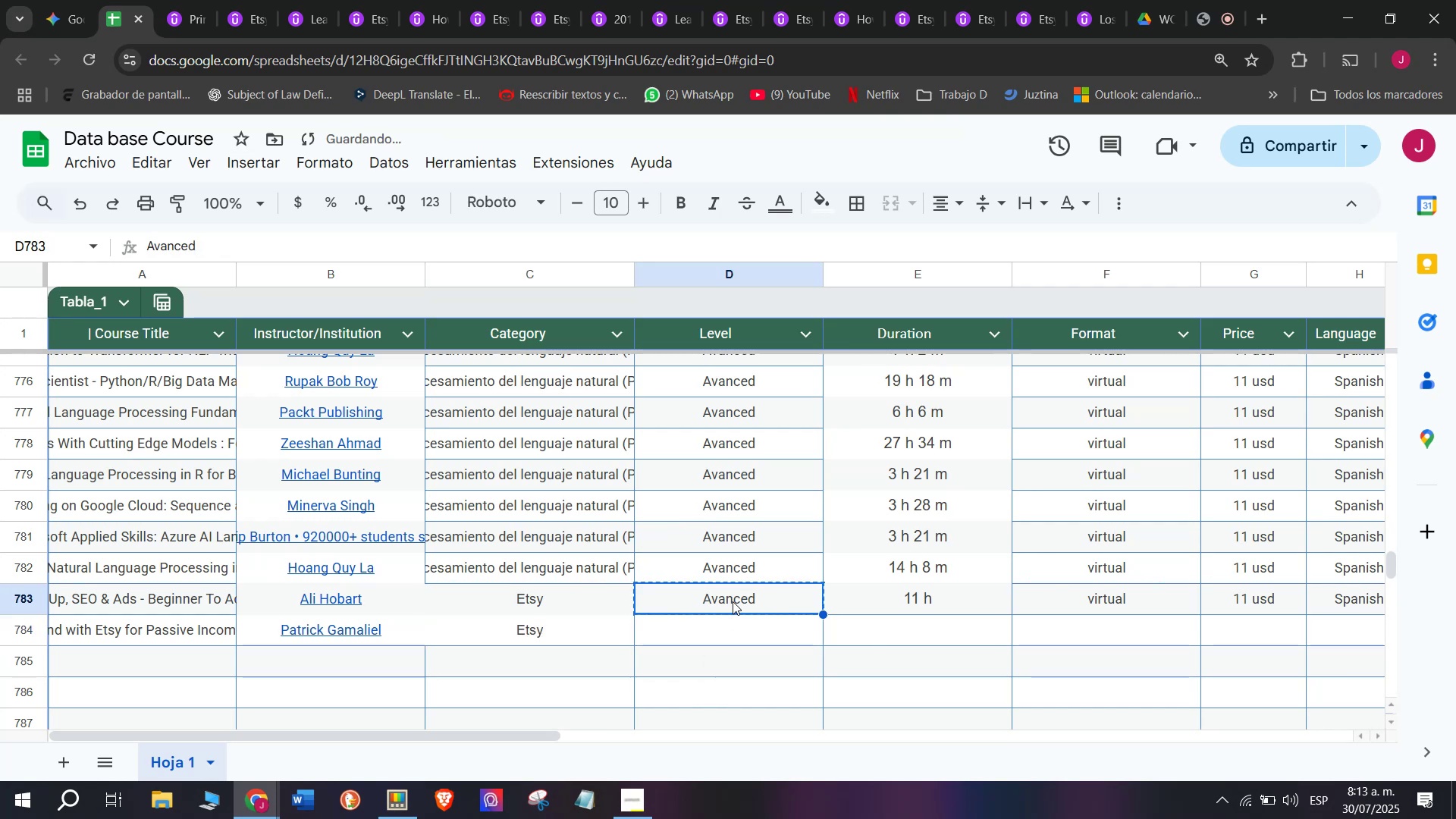 
key(Break)
 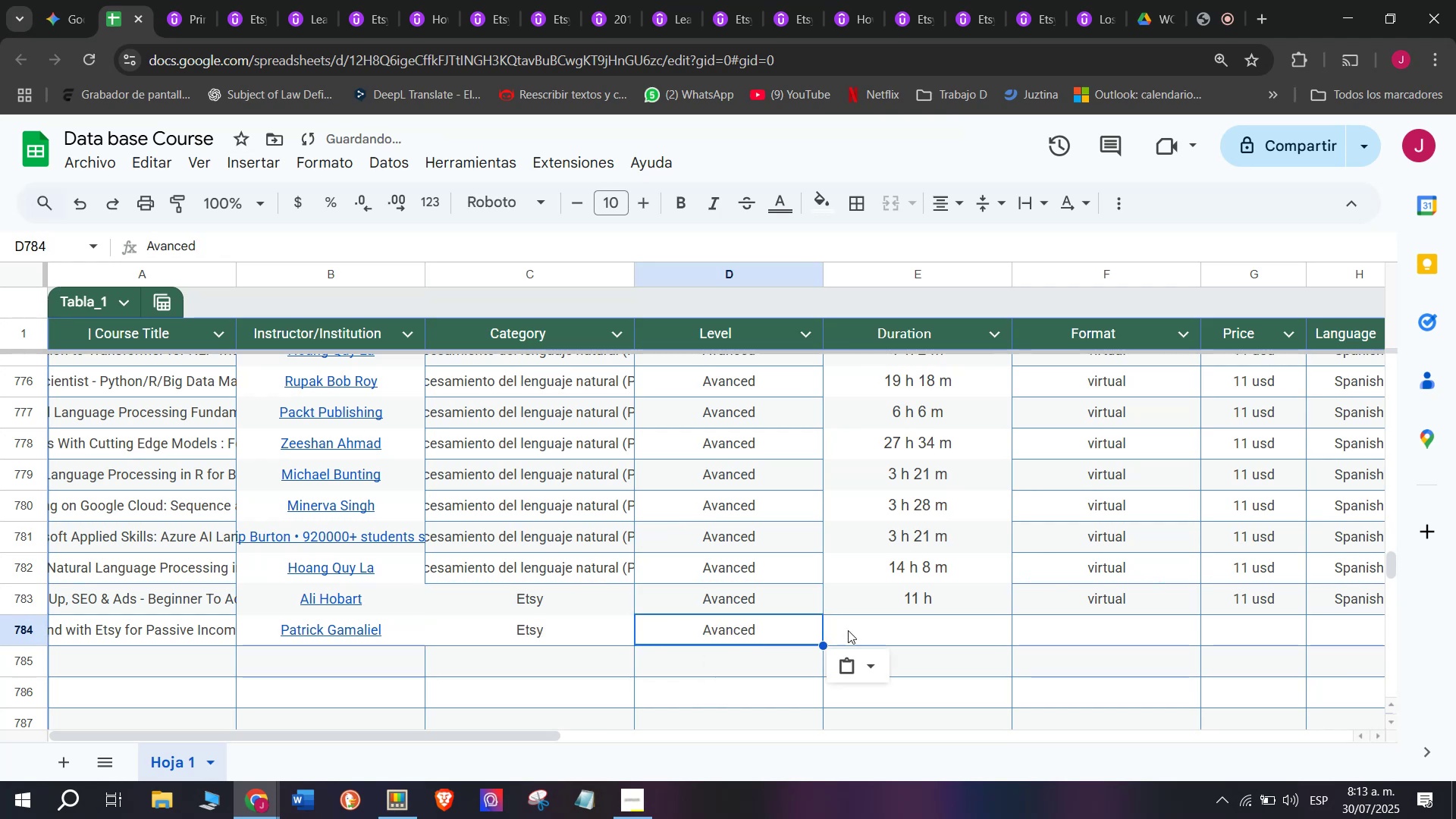 
key(Control+ControlLeft)
 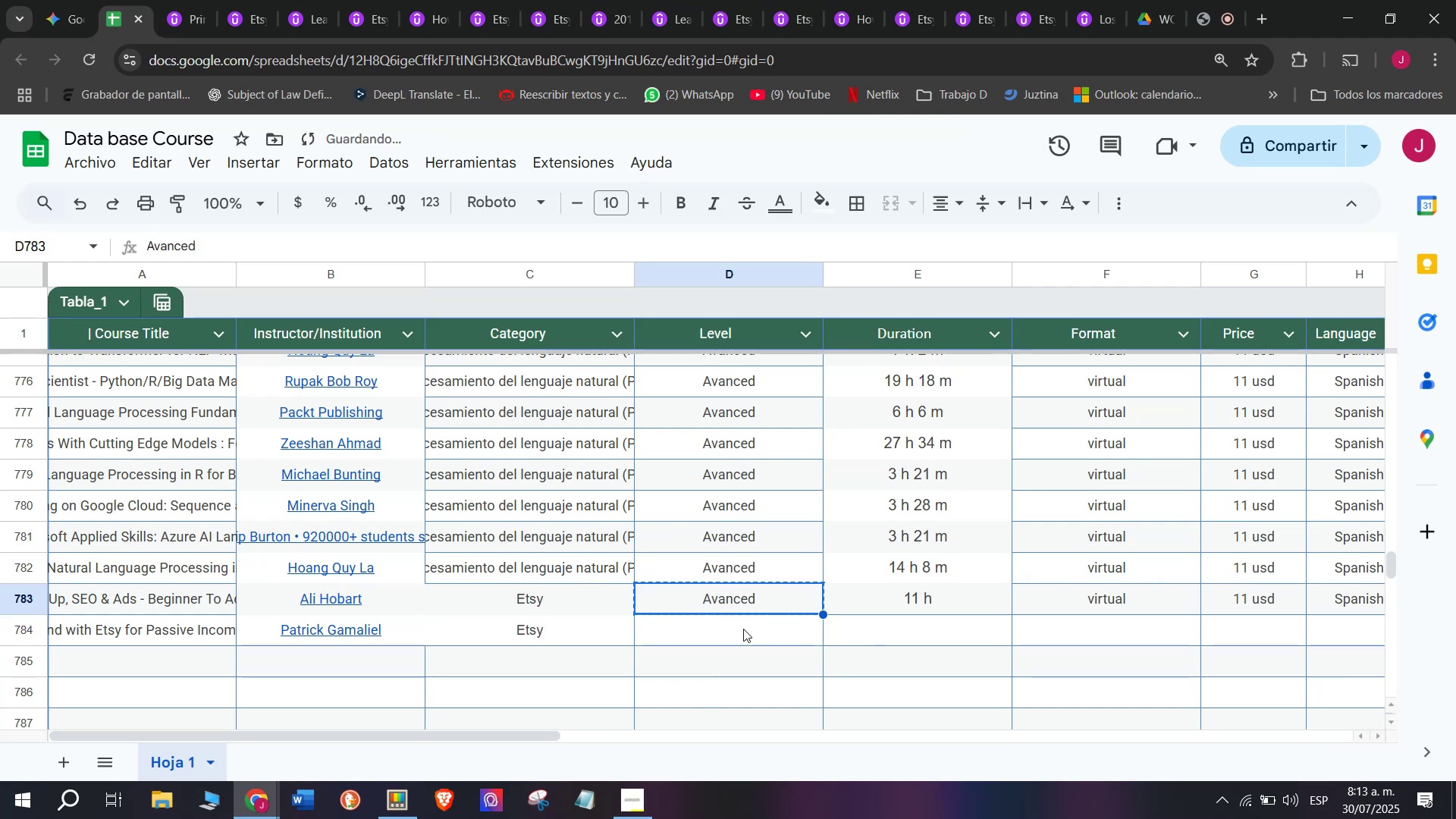 
key(Control+C)
 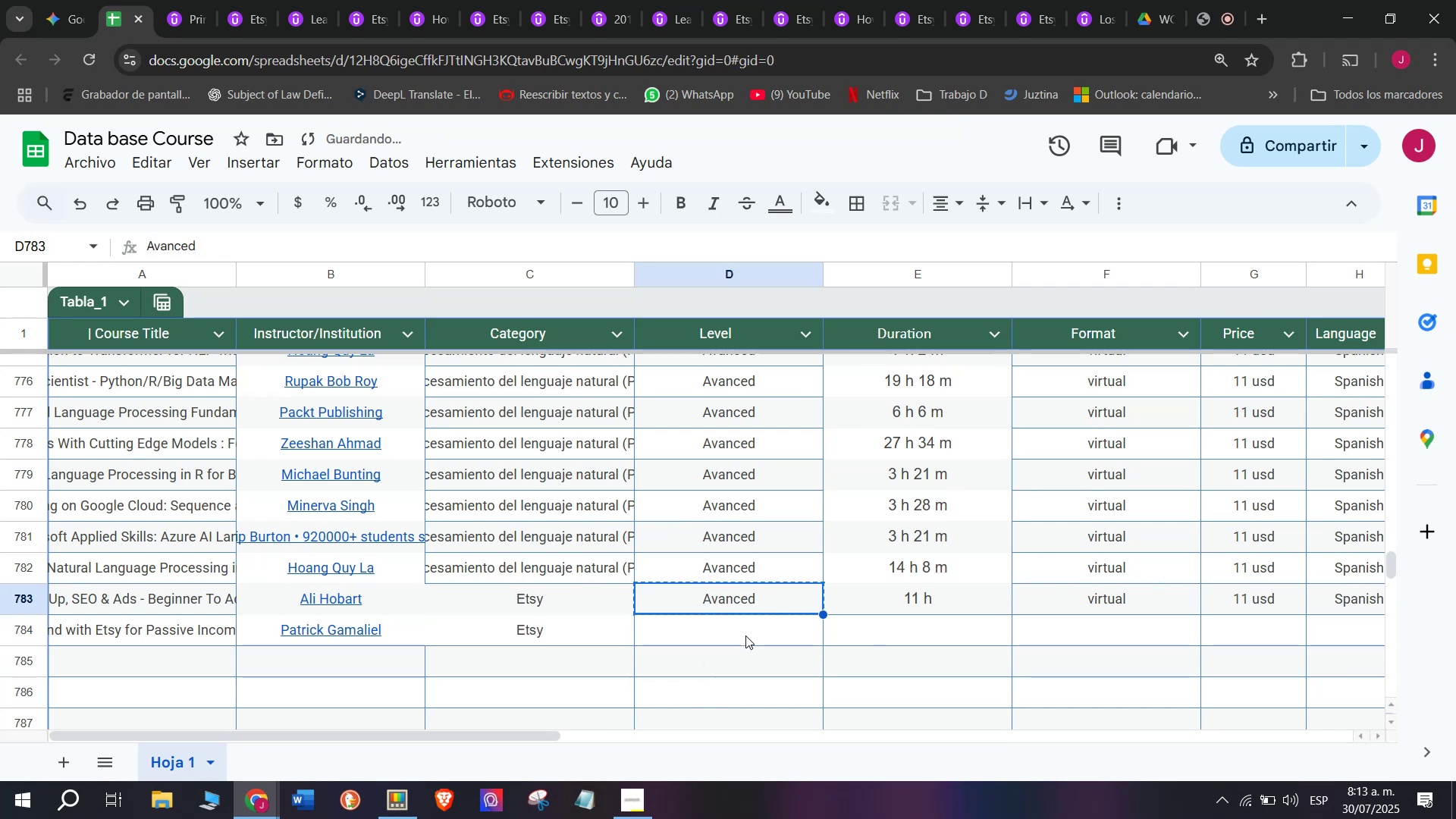 
double_click([745, 635])
 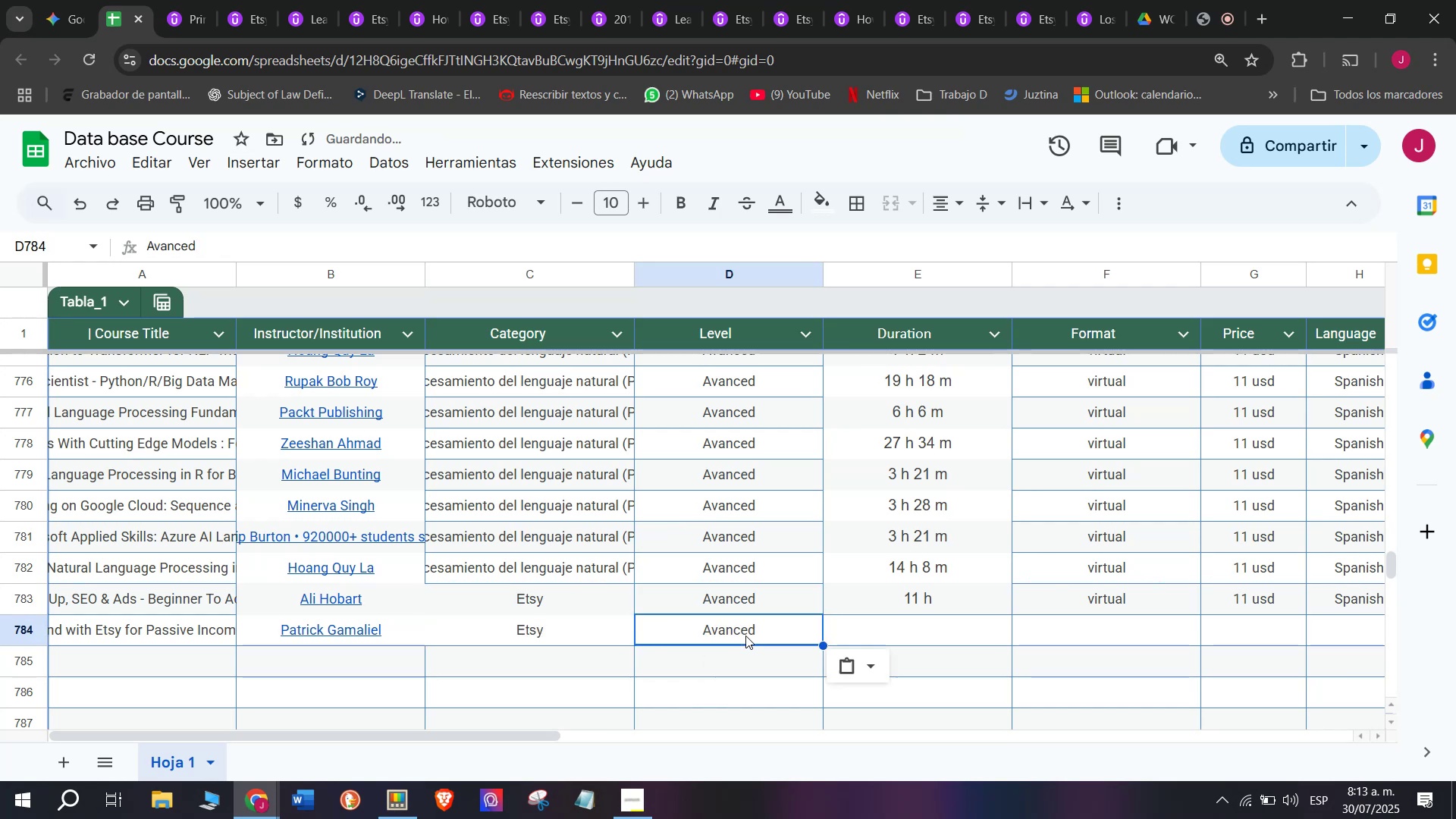 
key(Control+ControlLeft)
 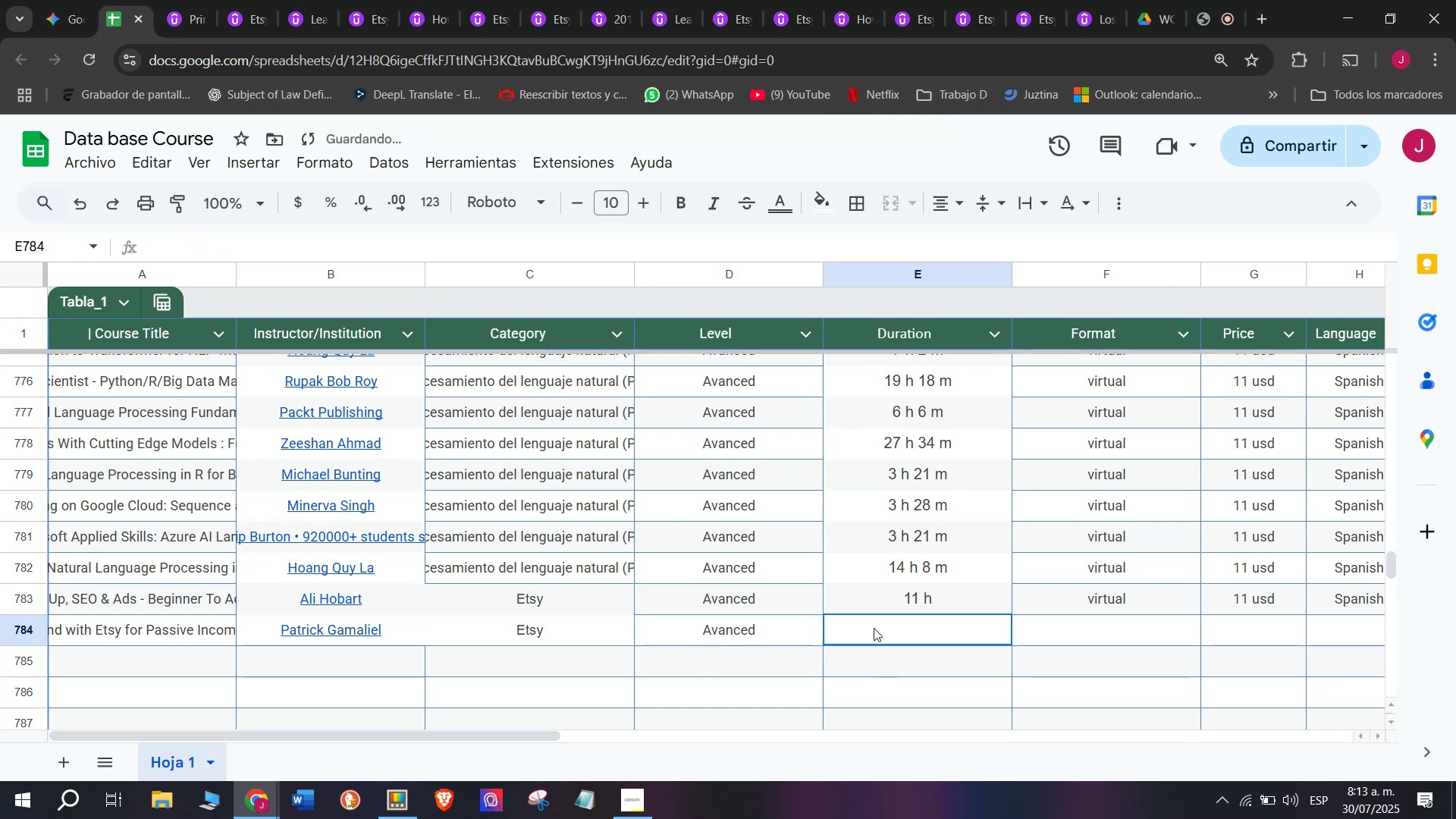 
key(Z)
 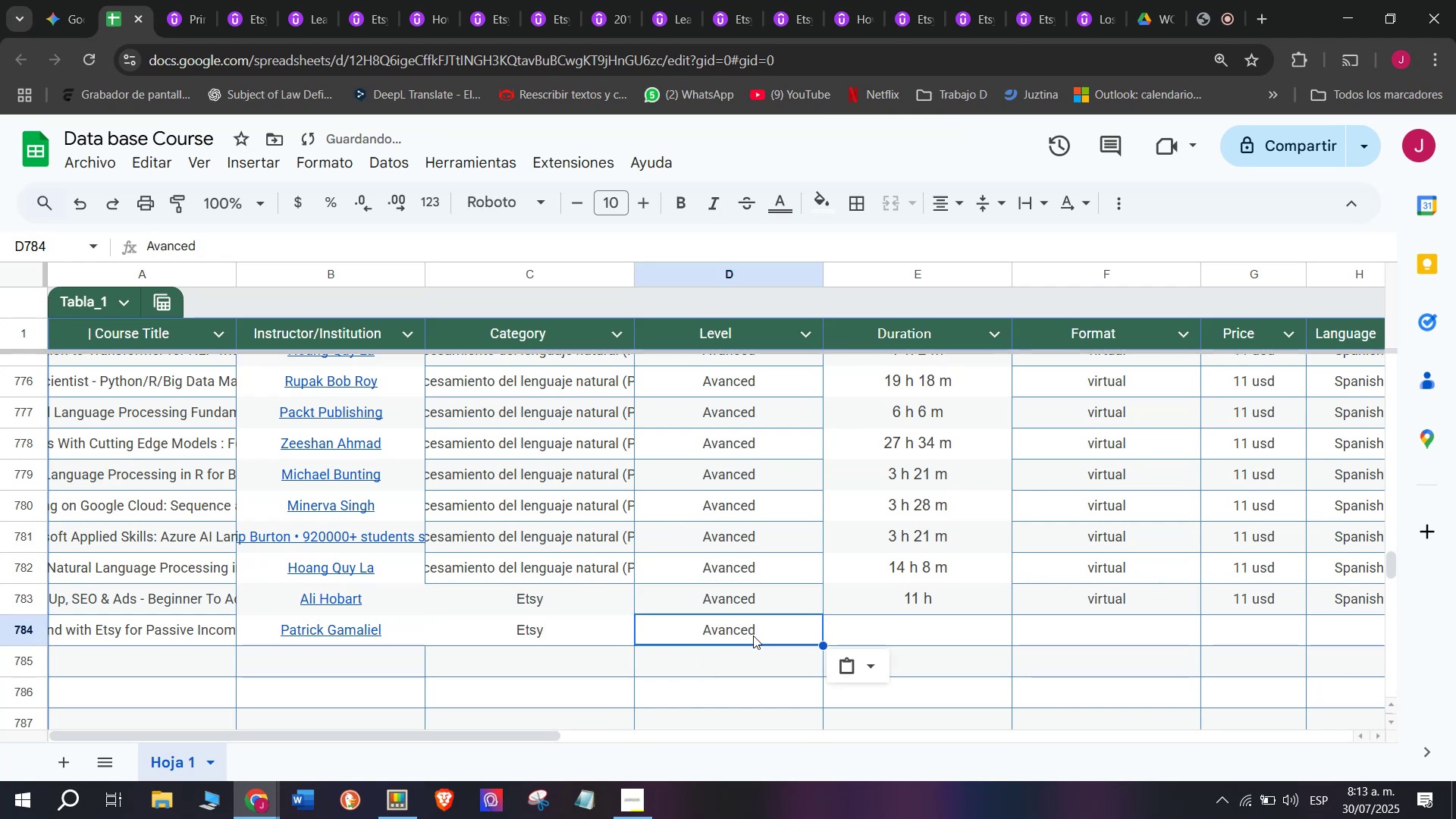 
key(Control+V)
 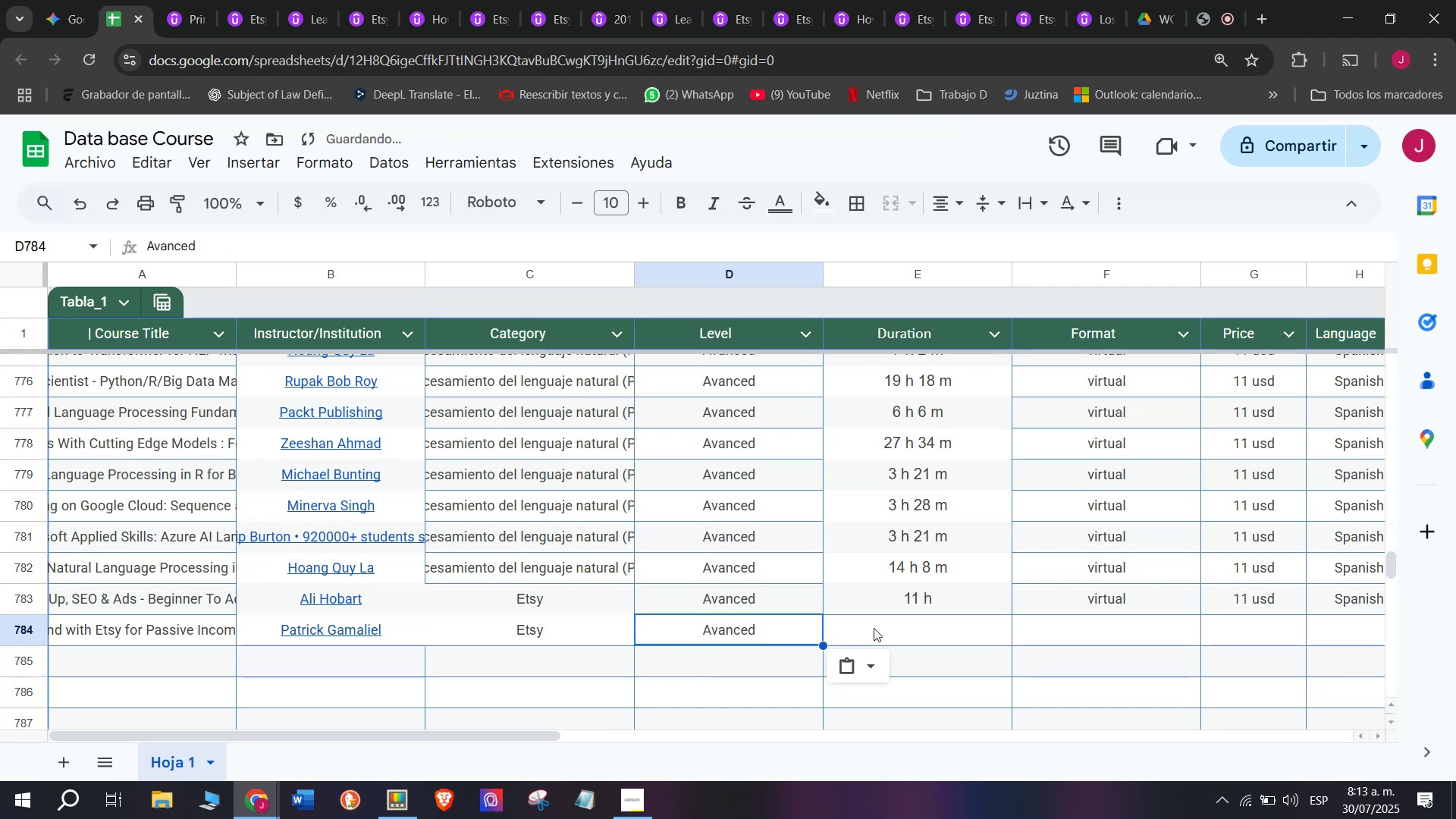 
triple_click([874, 628])
 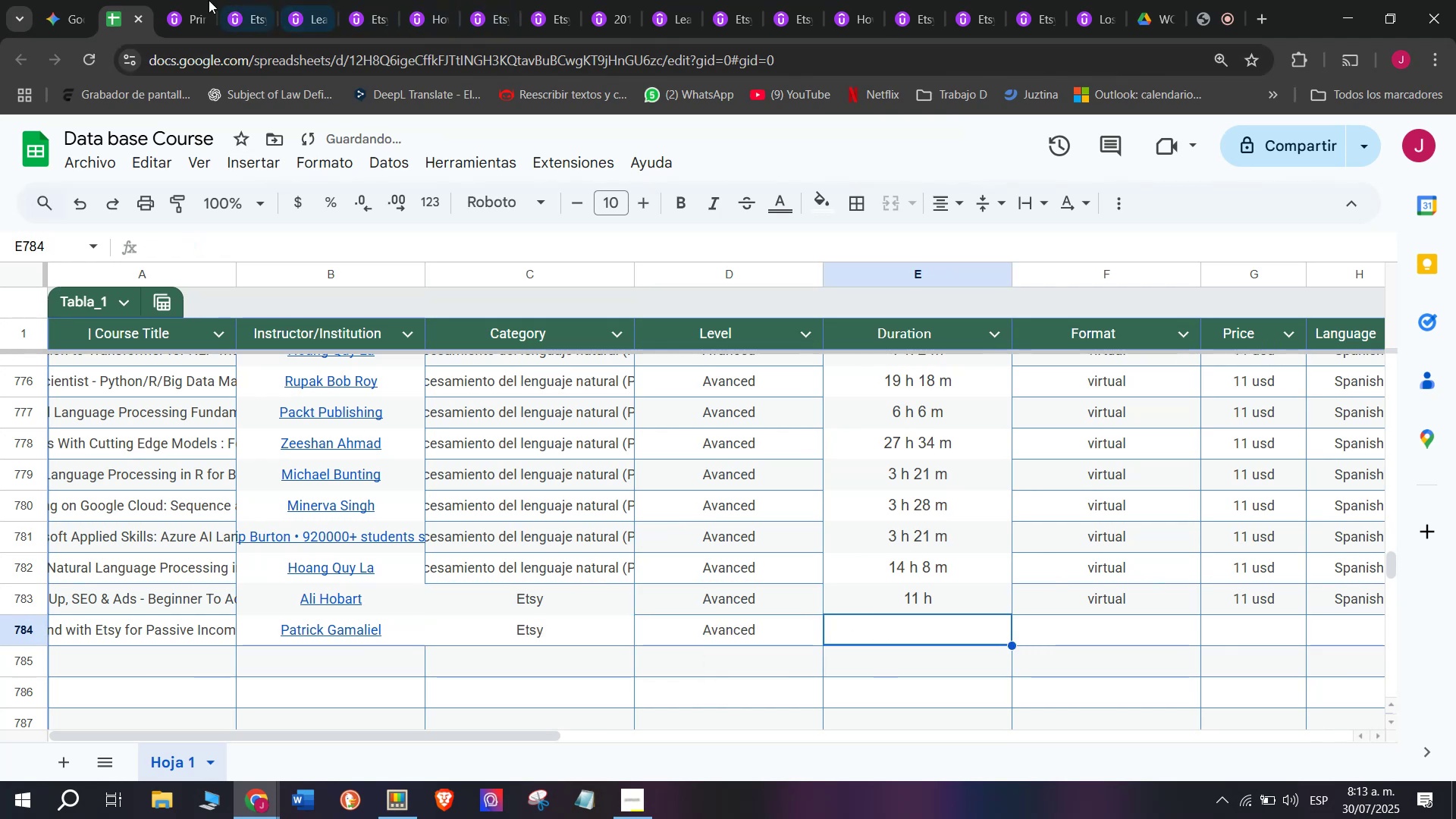 
left_click([204, 0])
 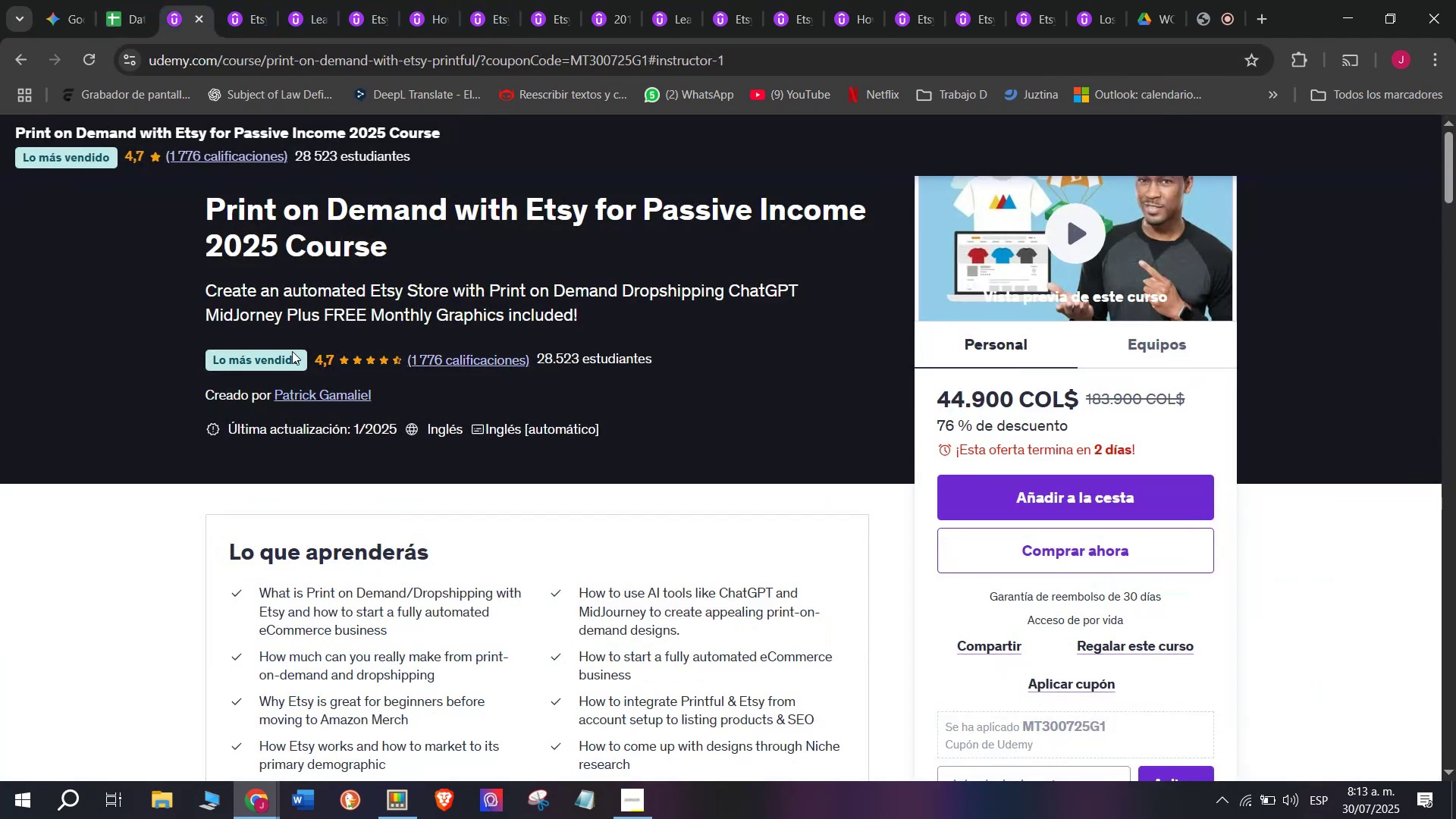 
scroll: coordinate [292, 351], scroll_direction: down, amount: 2.0
 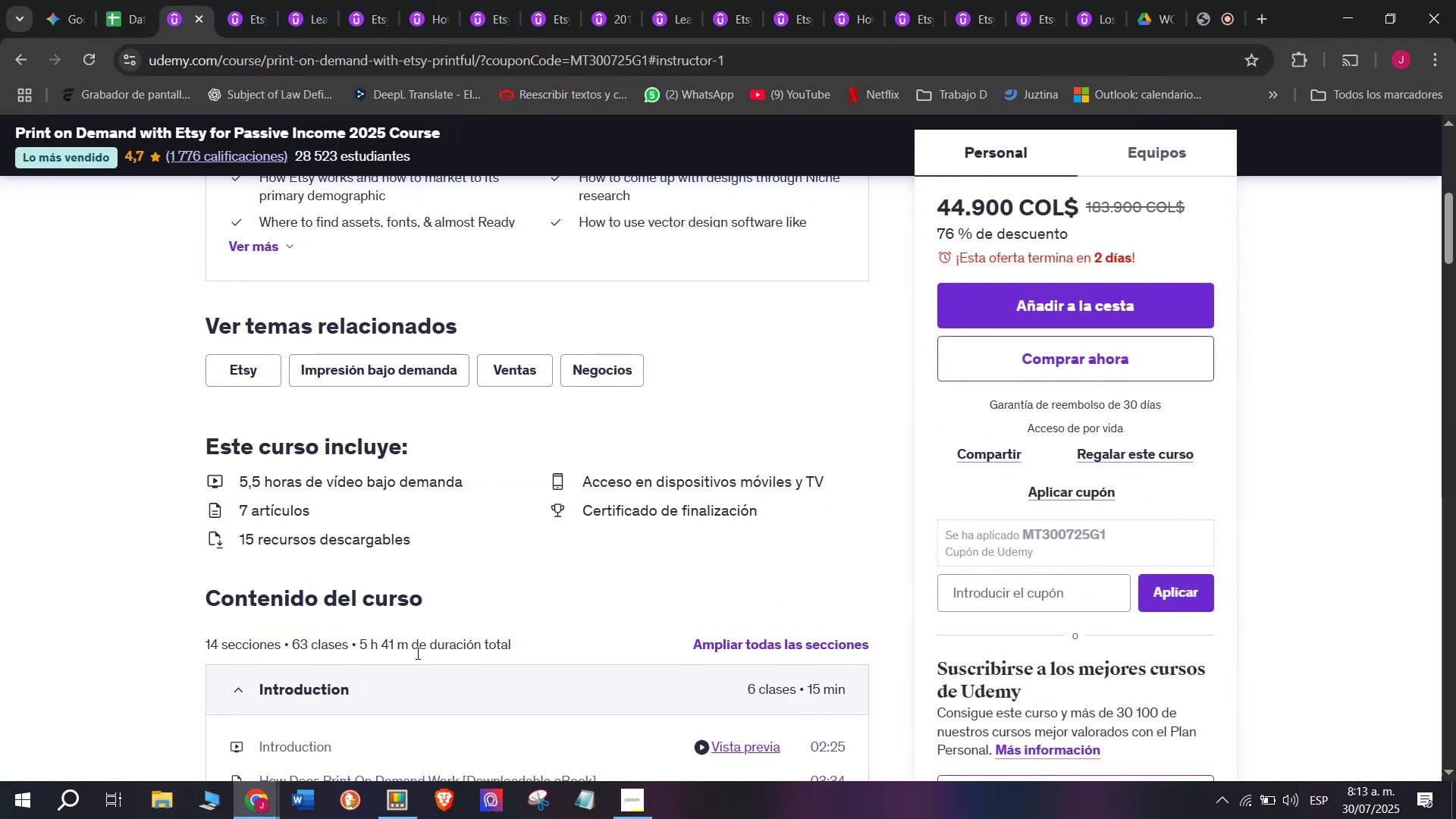 
left_click_drag(start_coordinate=[411, 651], to_coordinate=[358, 645])
 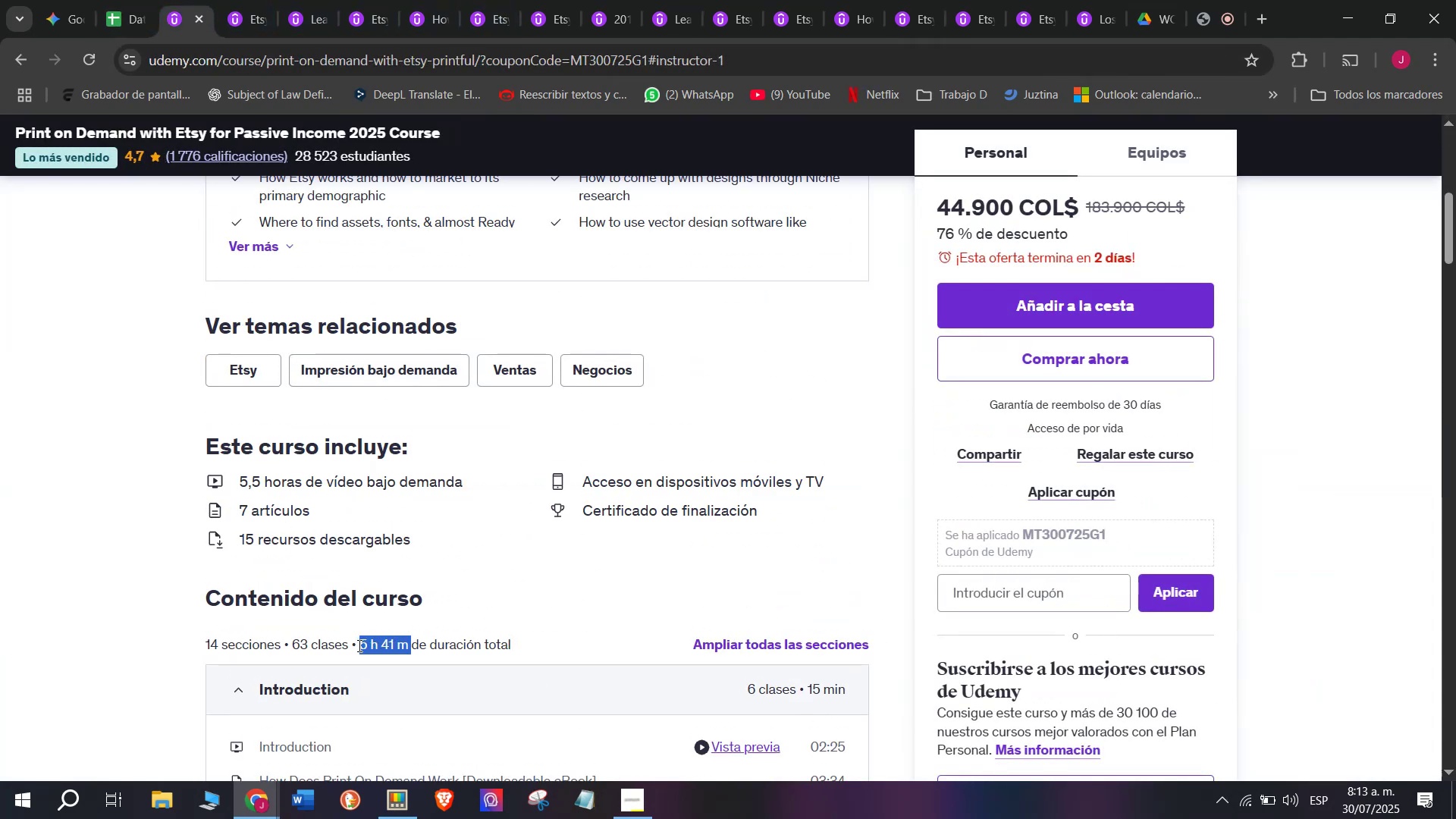 
key(Control+ControlLeft)
 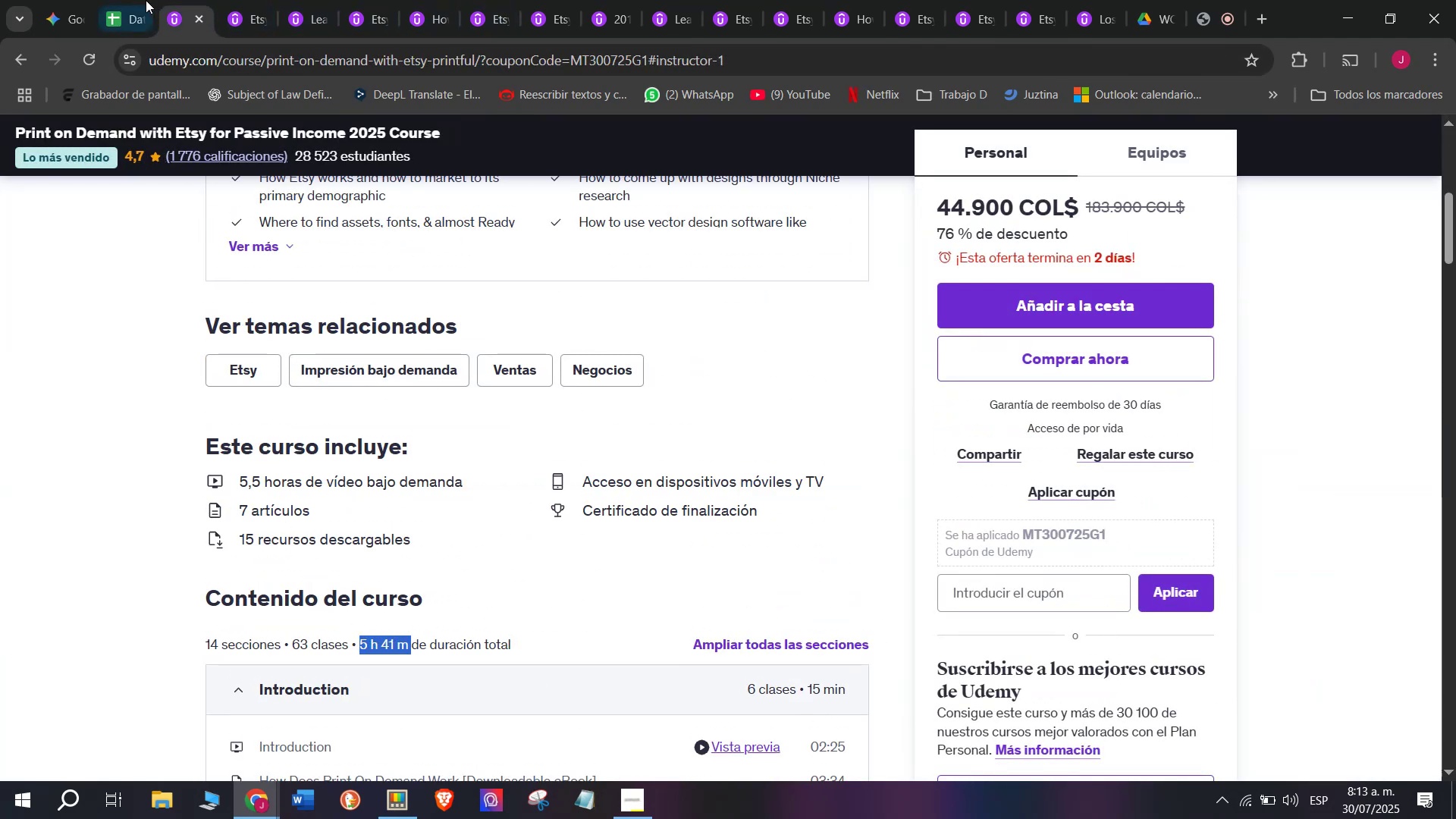 
key(Break)
 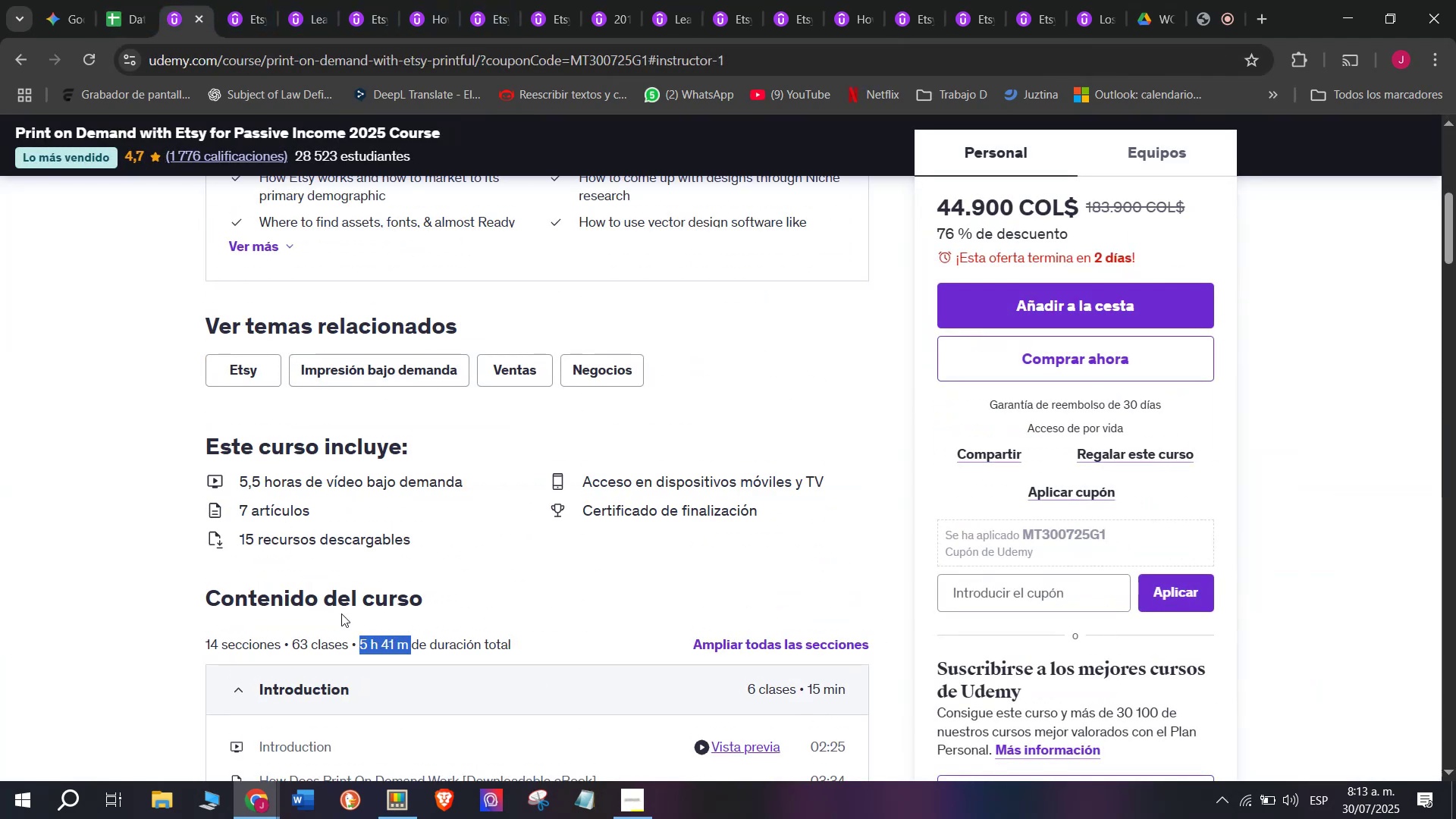 
key(Control+C)
 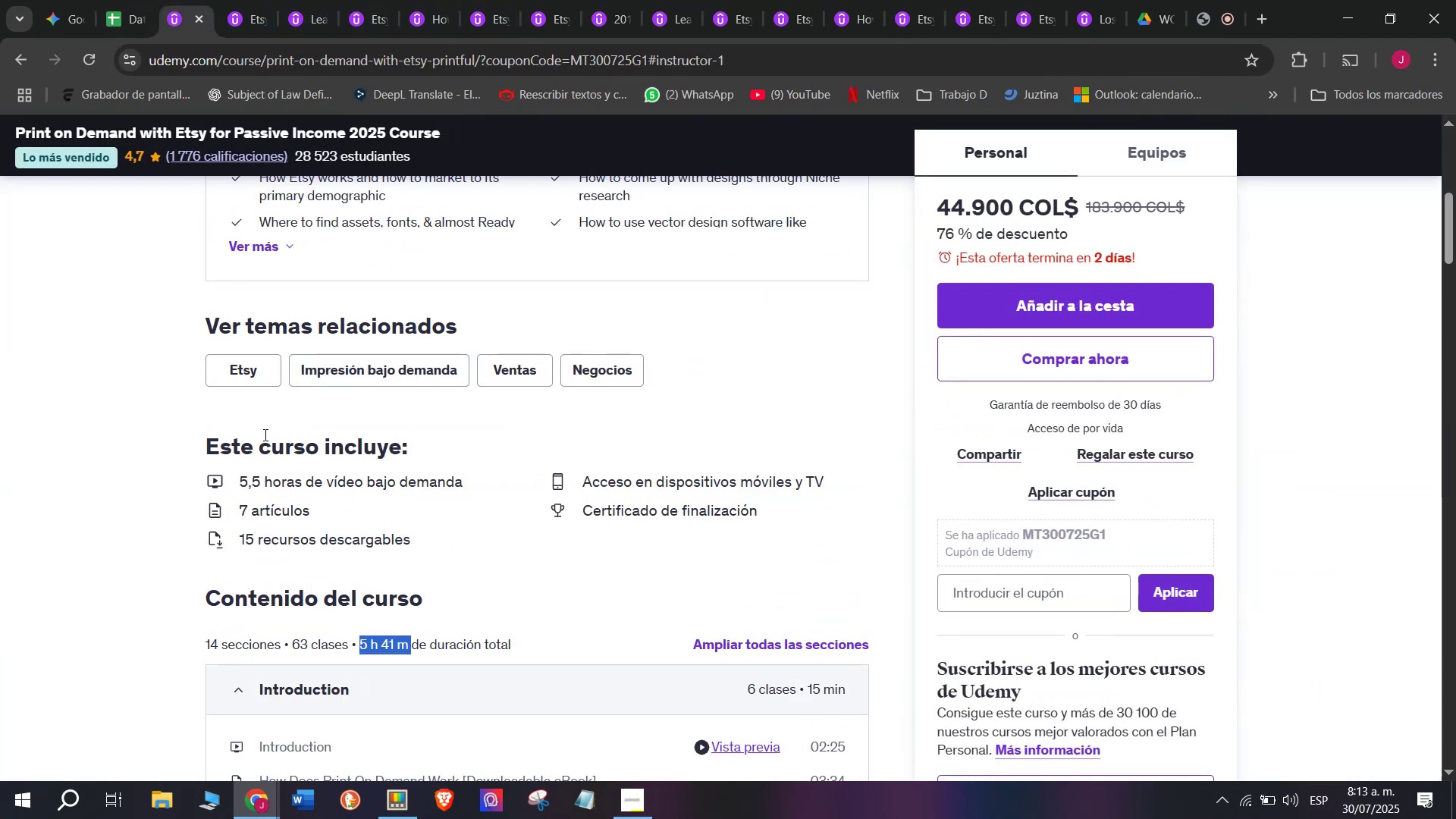 
key(Control+ControlLeft)
 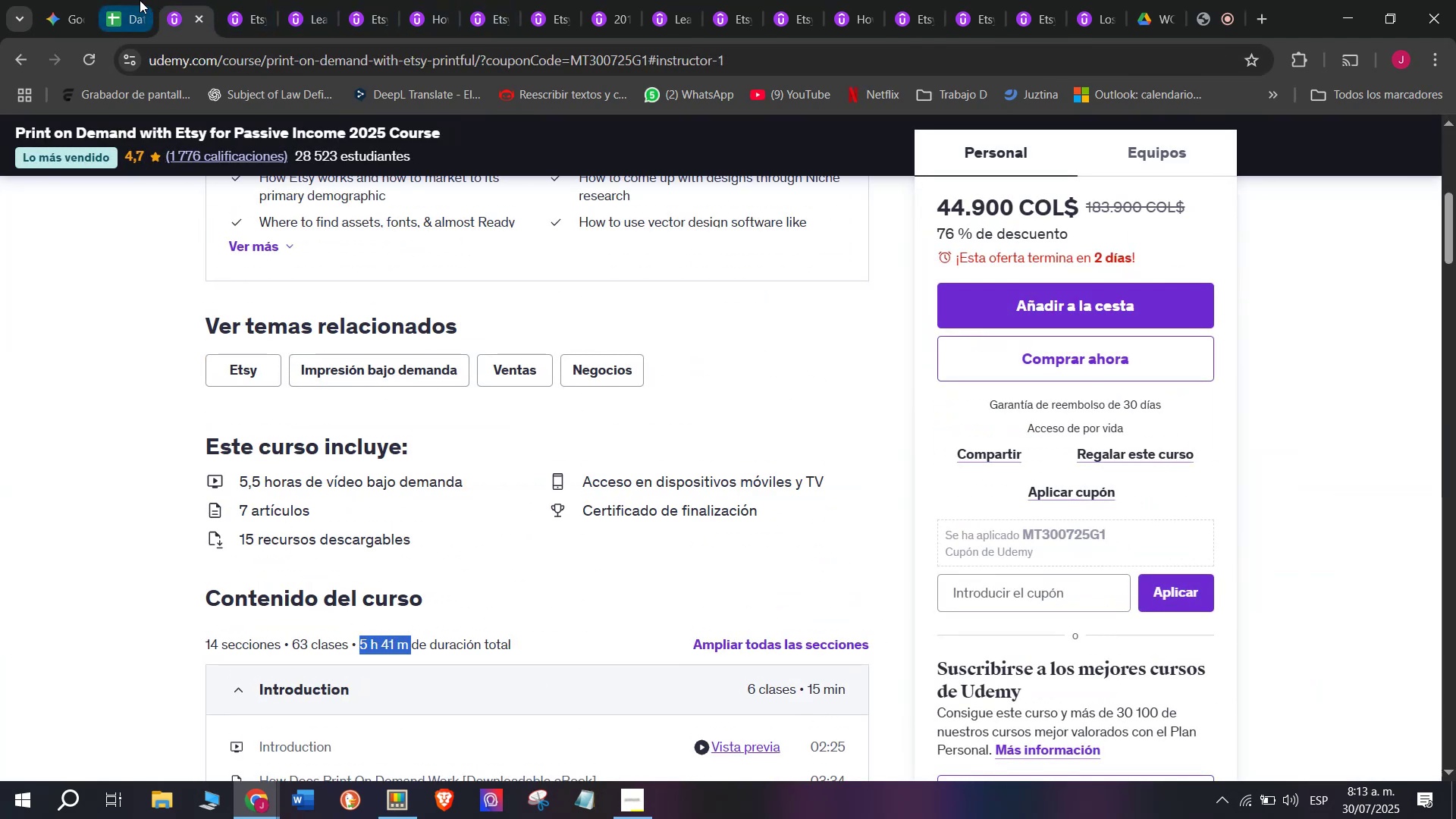 
key(Break)
 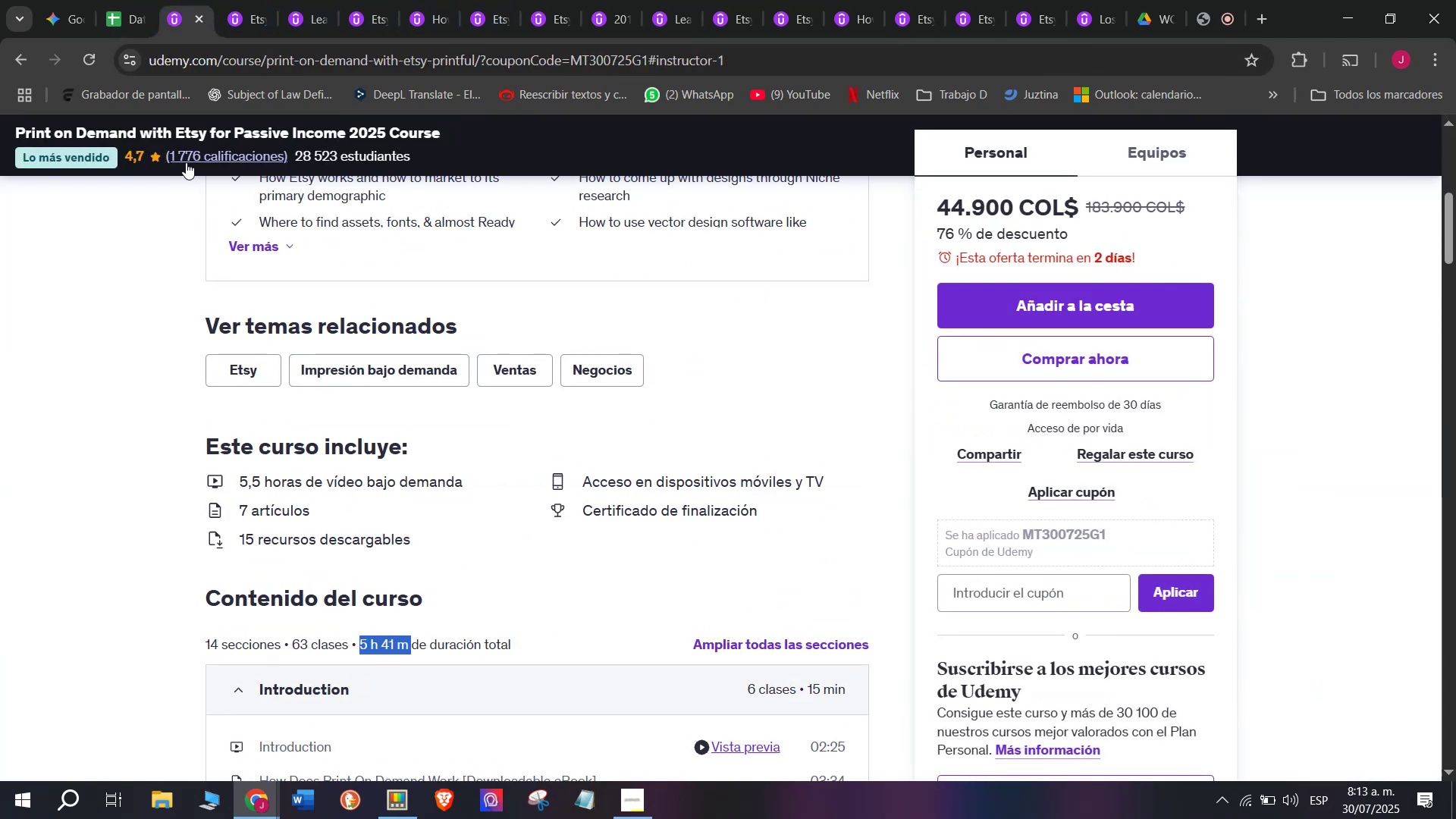 
key(Control+C)
 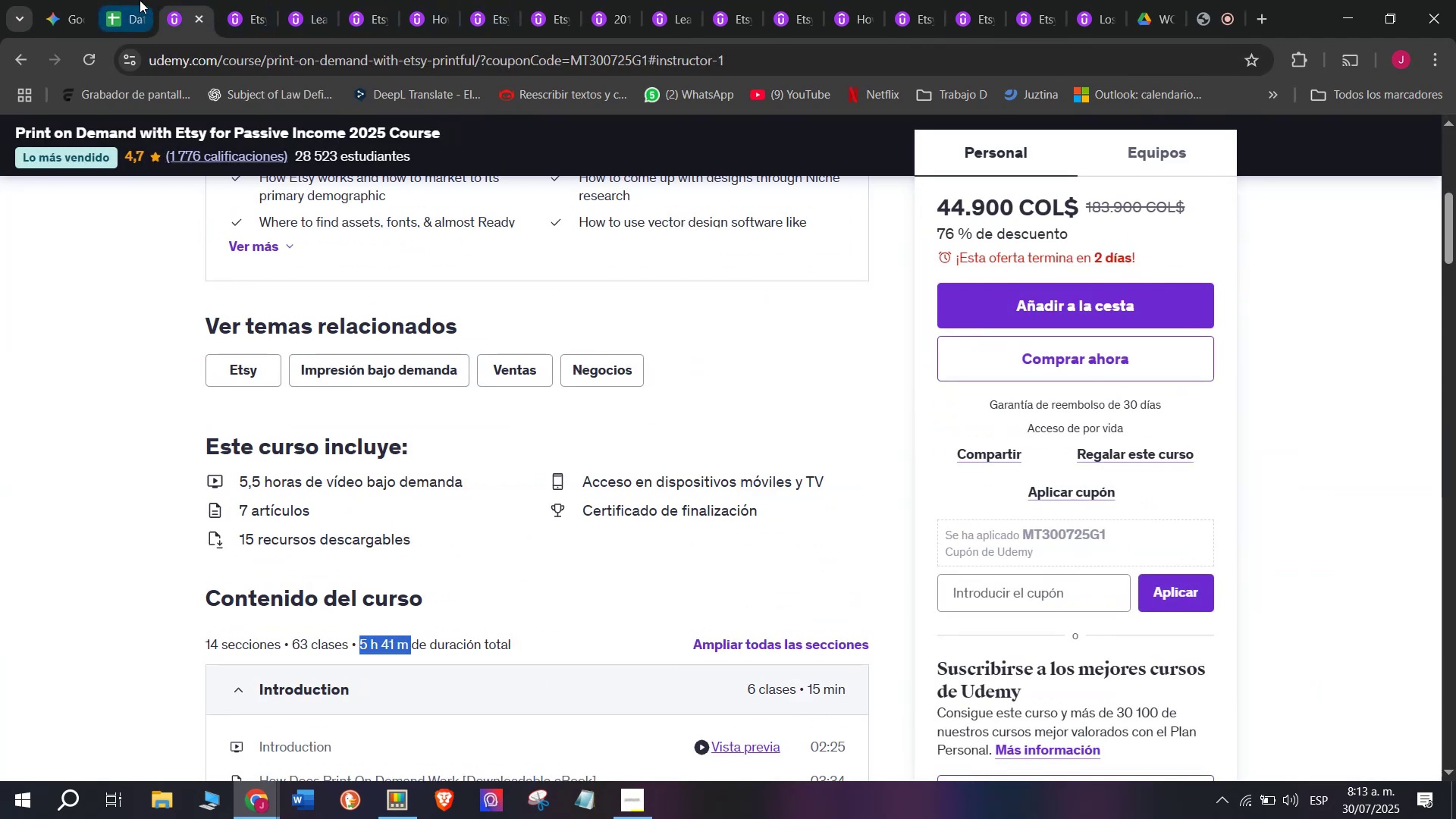 
left_click([140, 0])
 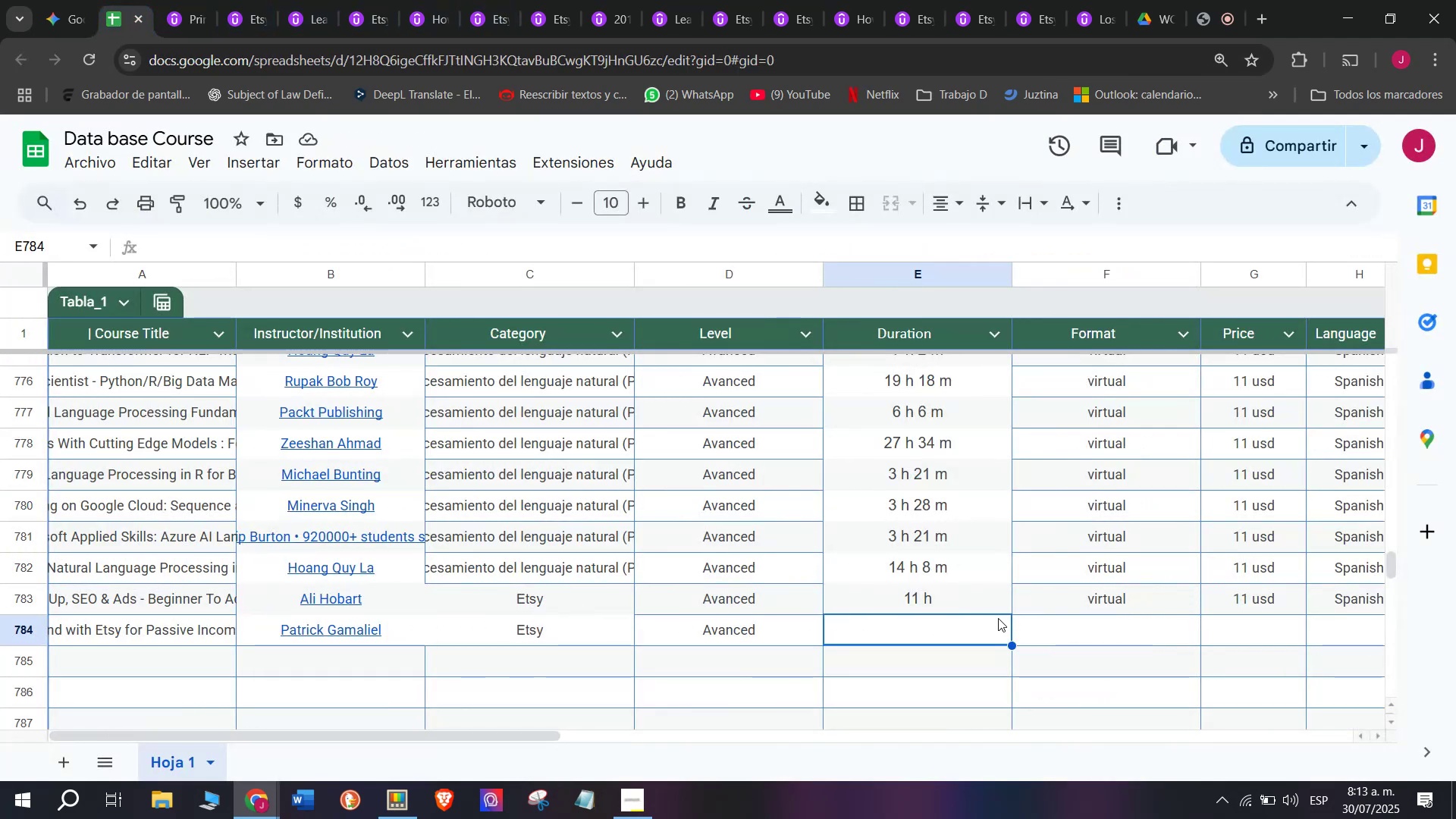 
key(Z)
 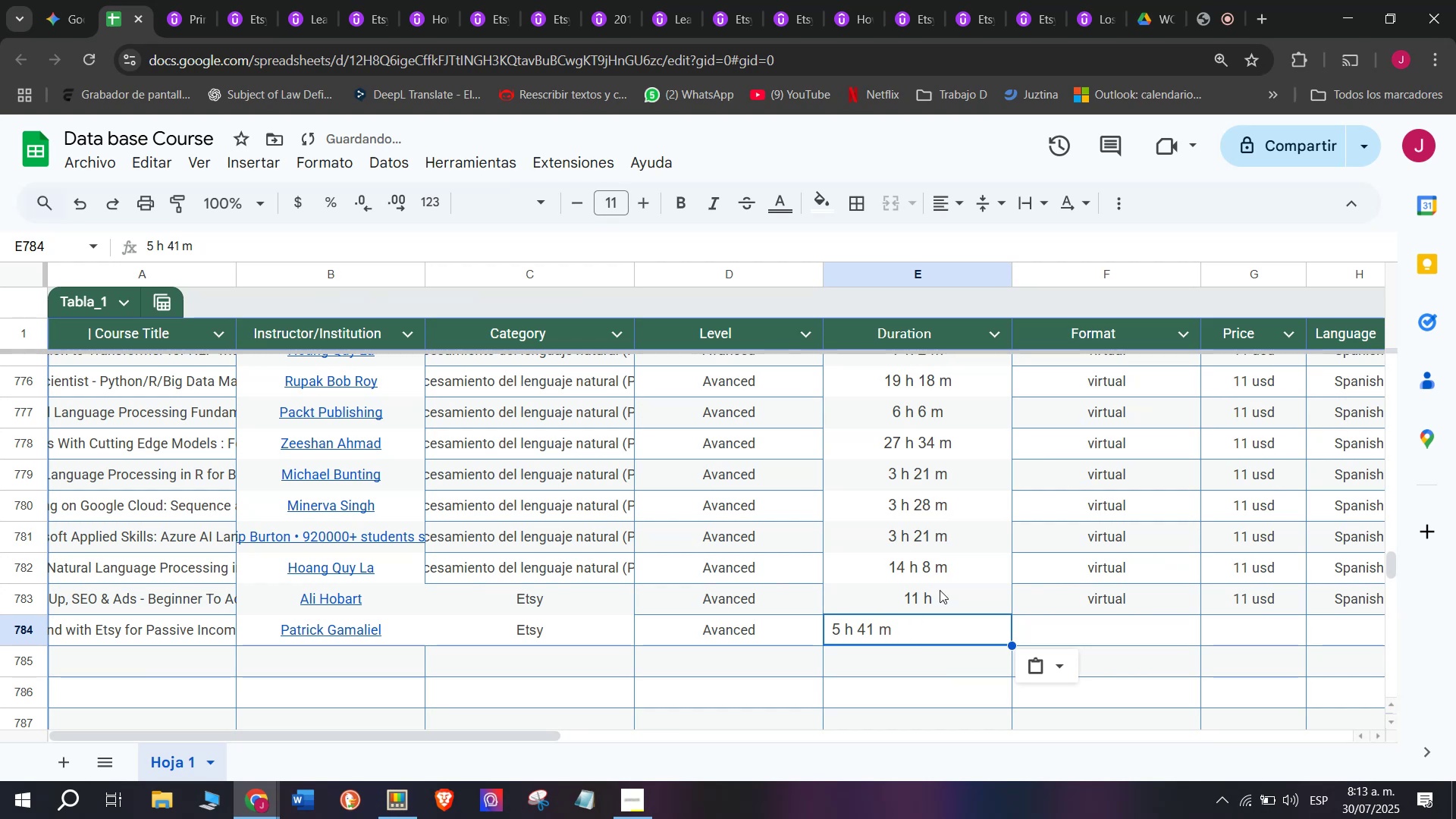 
key(Control+ControlLeft)
 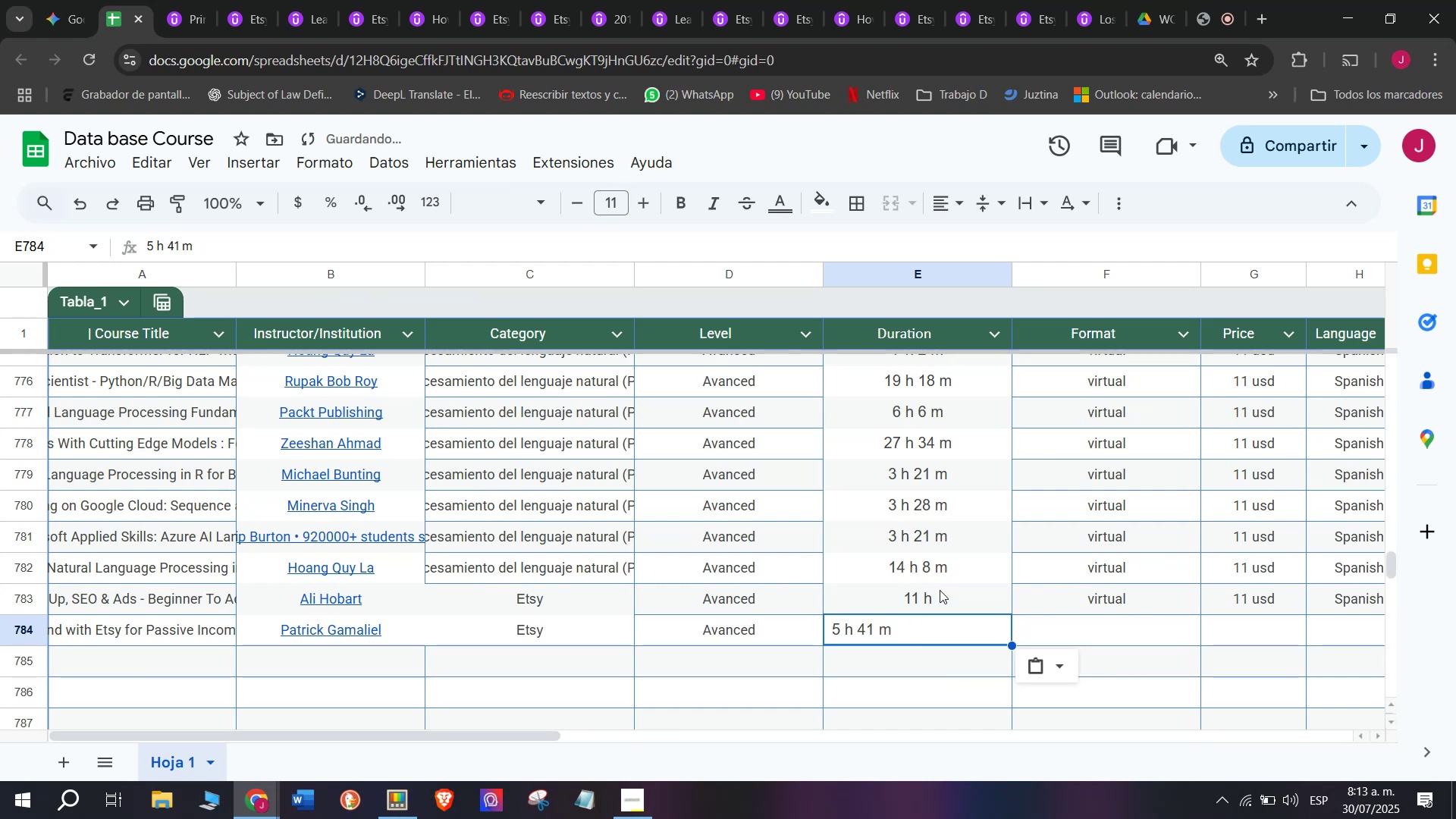 
key(Control+V)
 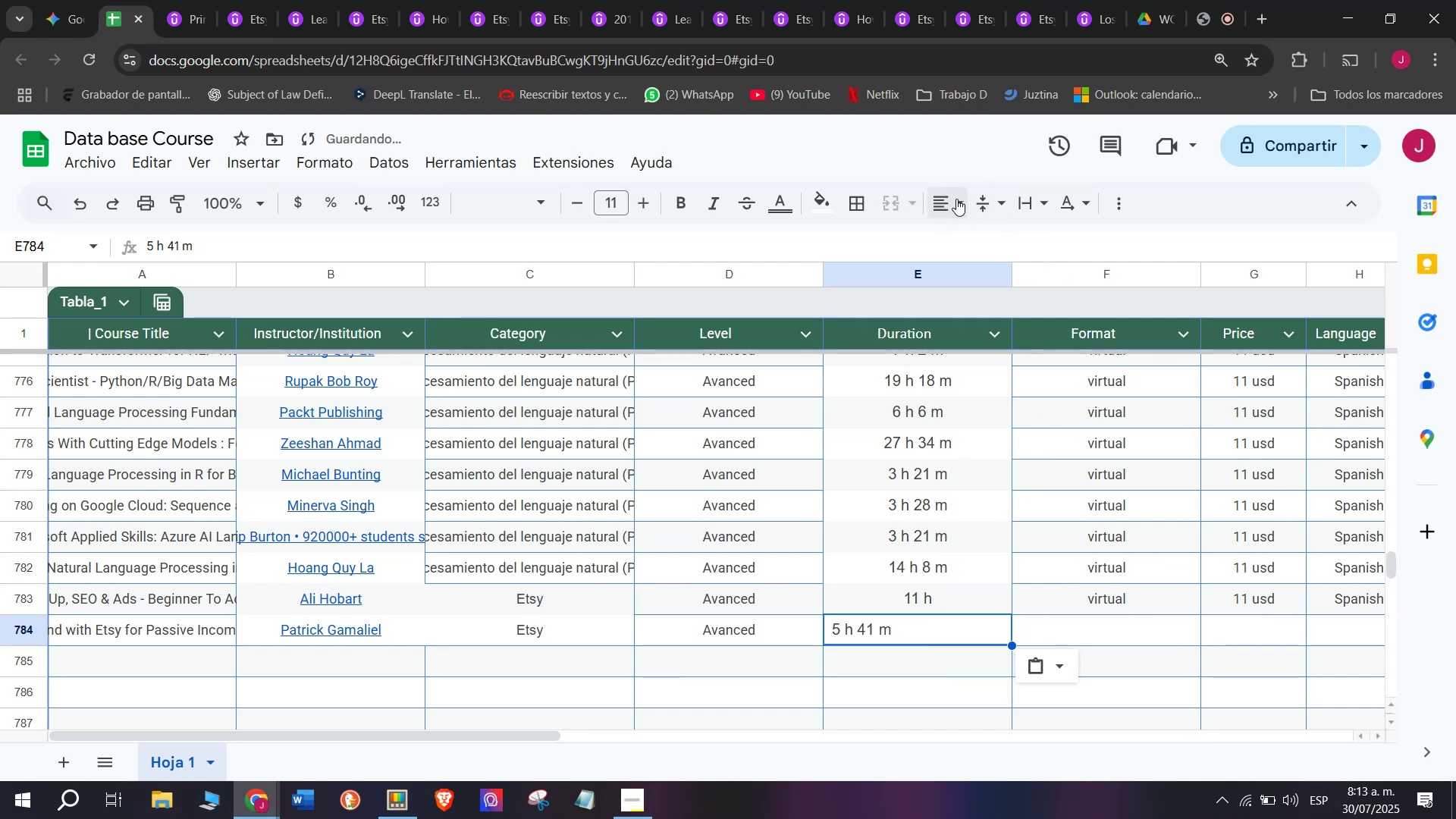 
double_click([987, 240])
 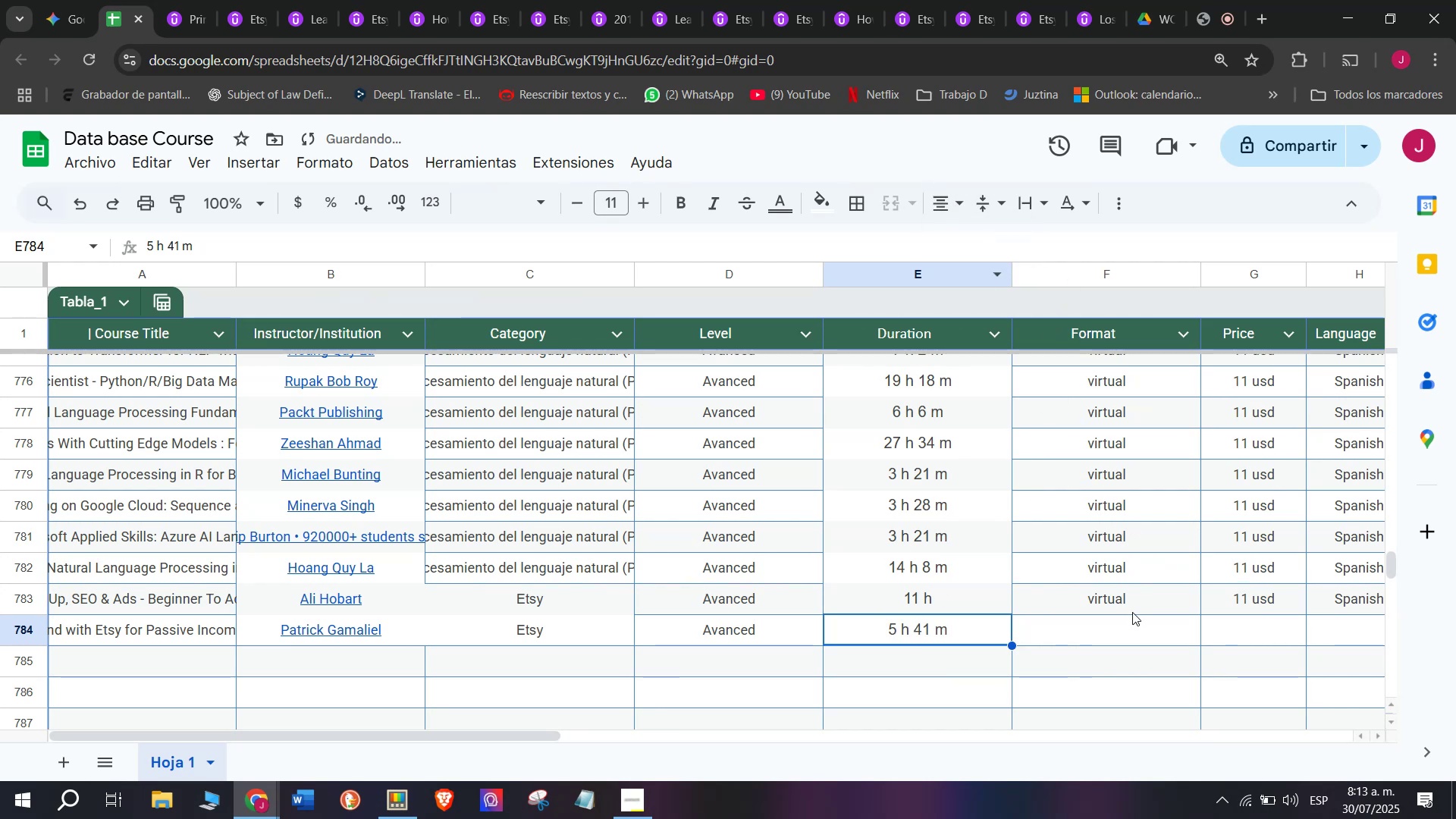 
left_click([1132, 617])
 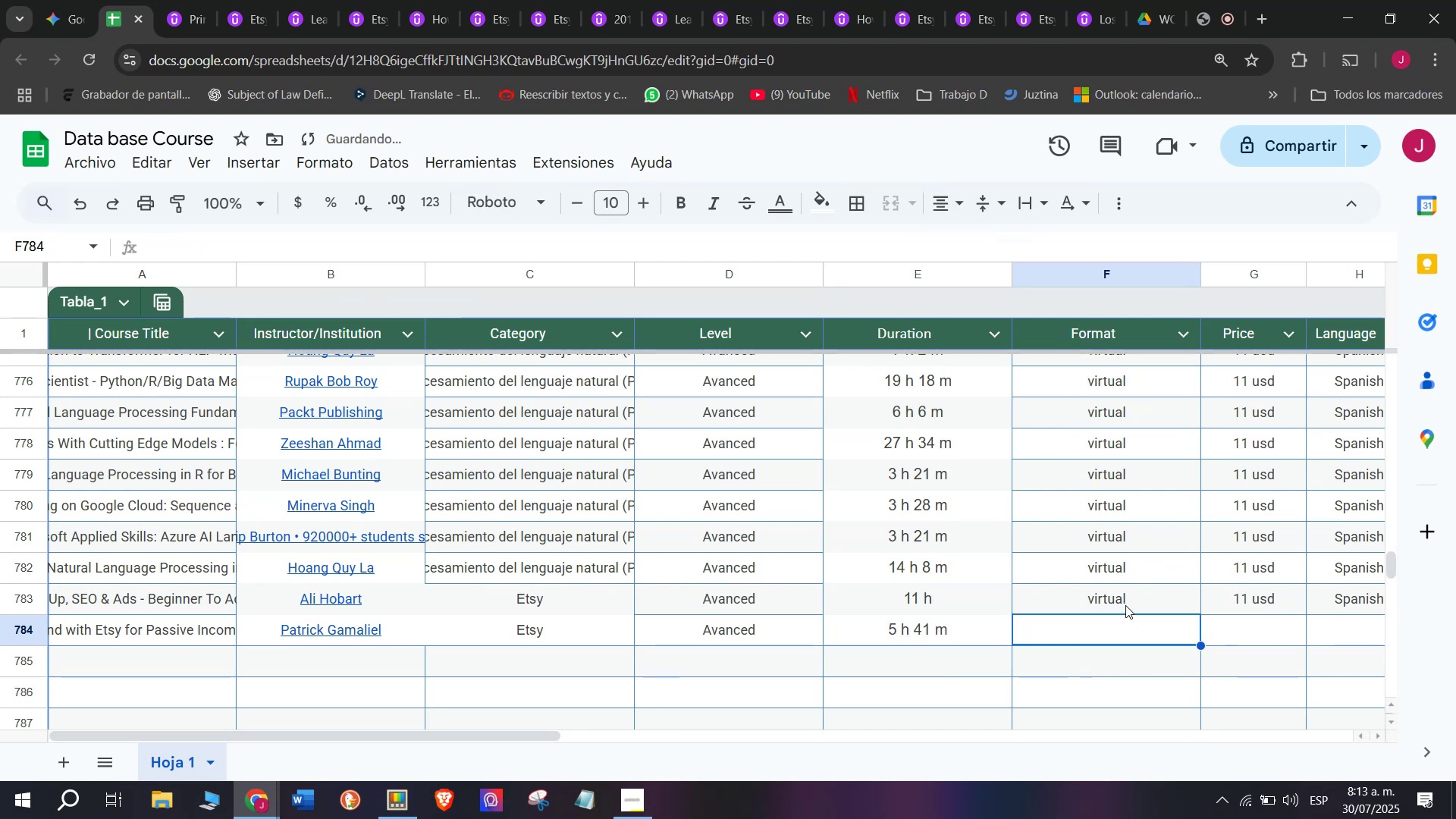 
left_click([1125, 605])
 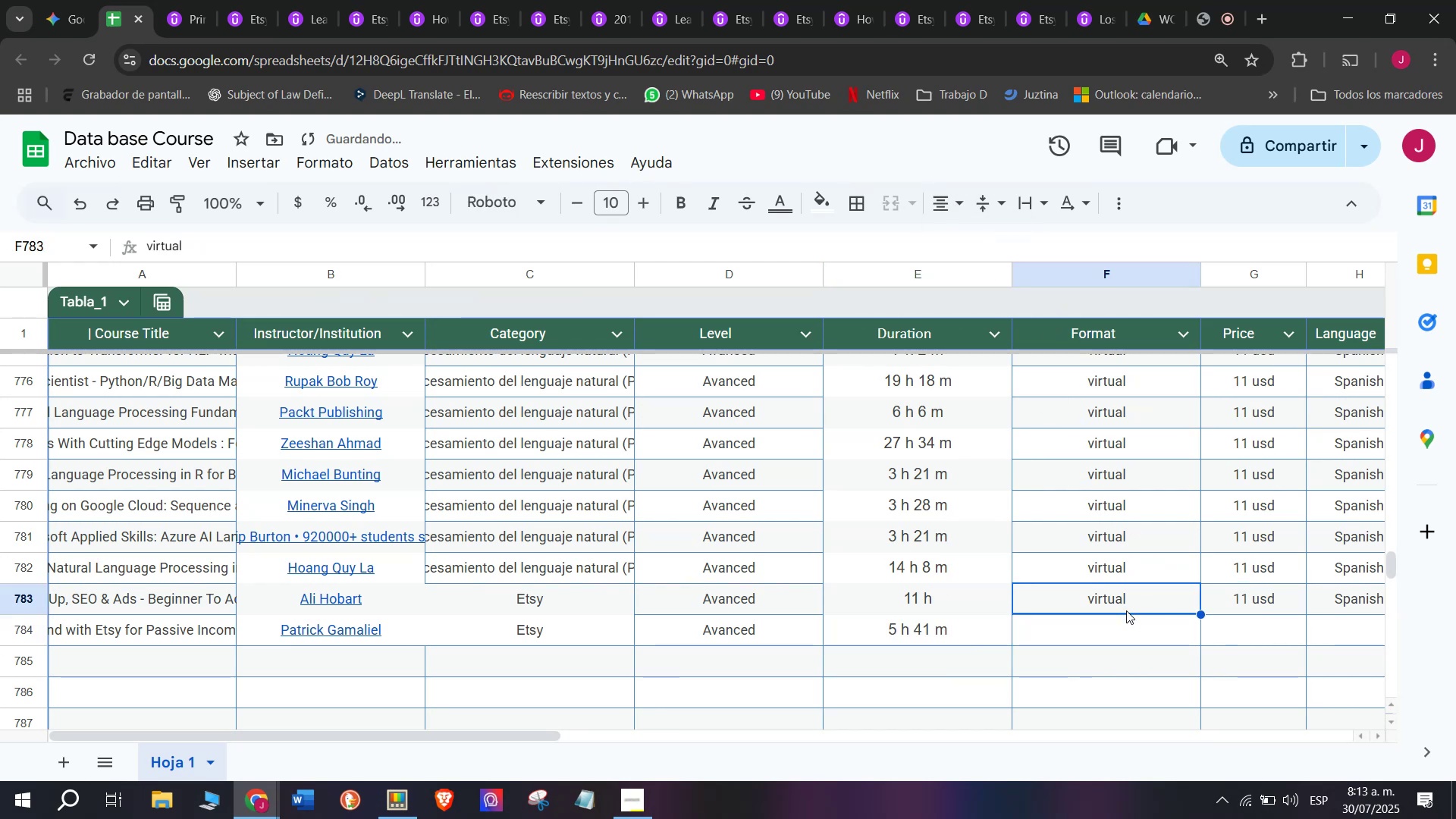 
key(Break)
 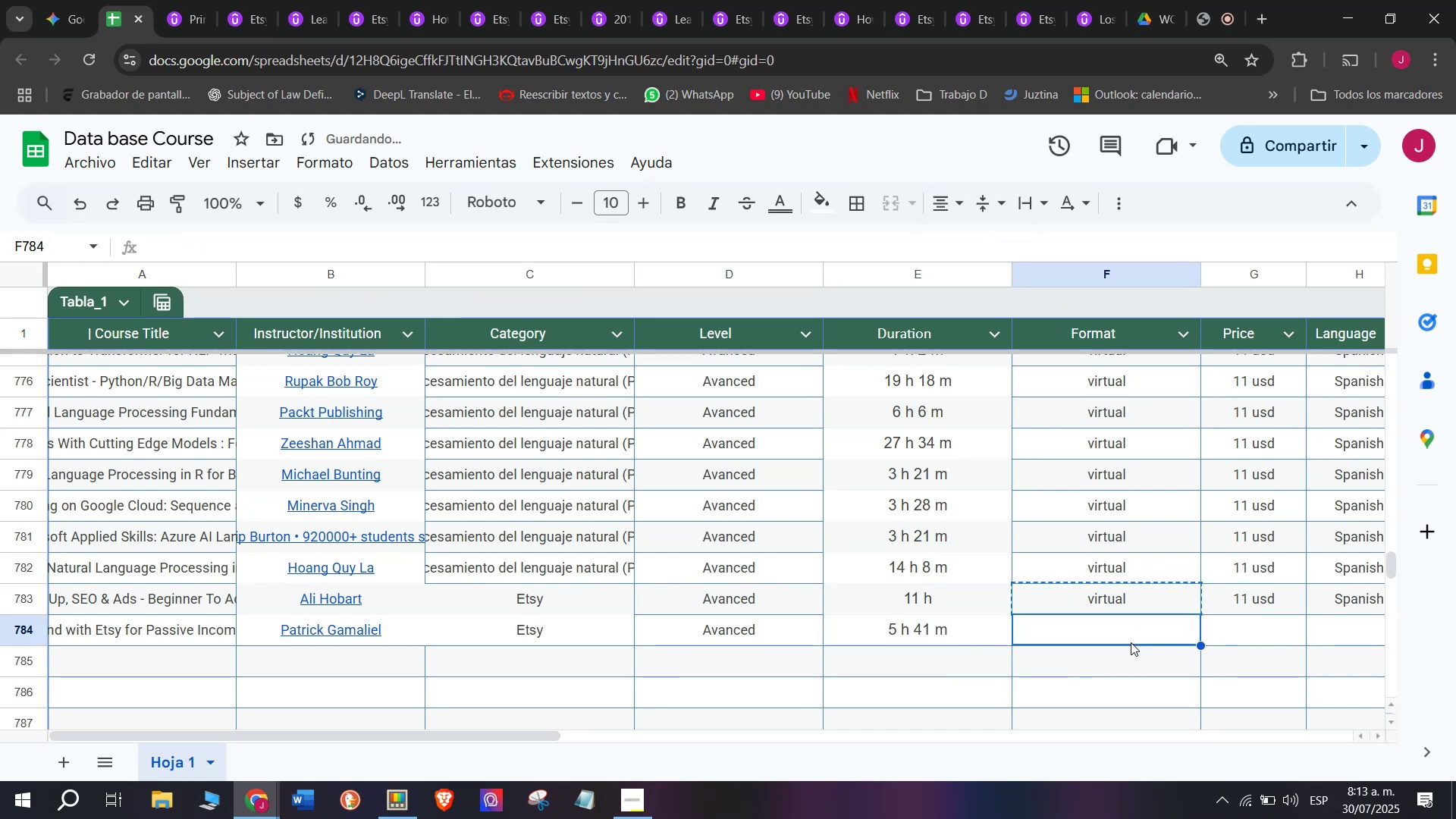 
key(Control+ControlLeft)
 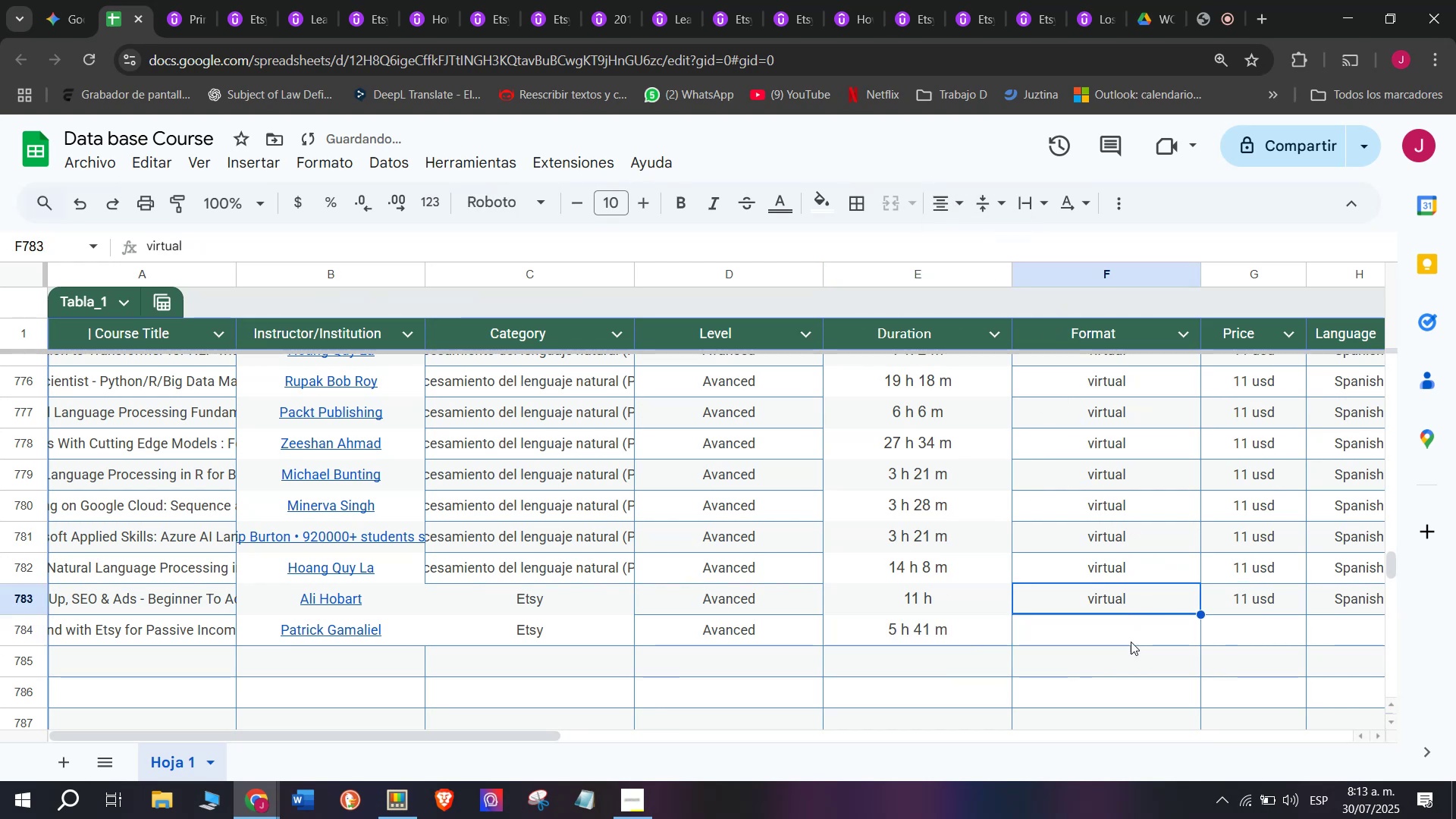 
key(Control+C)
 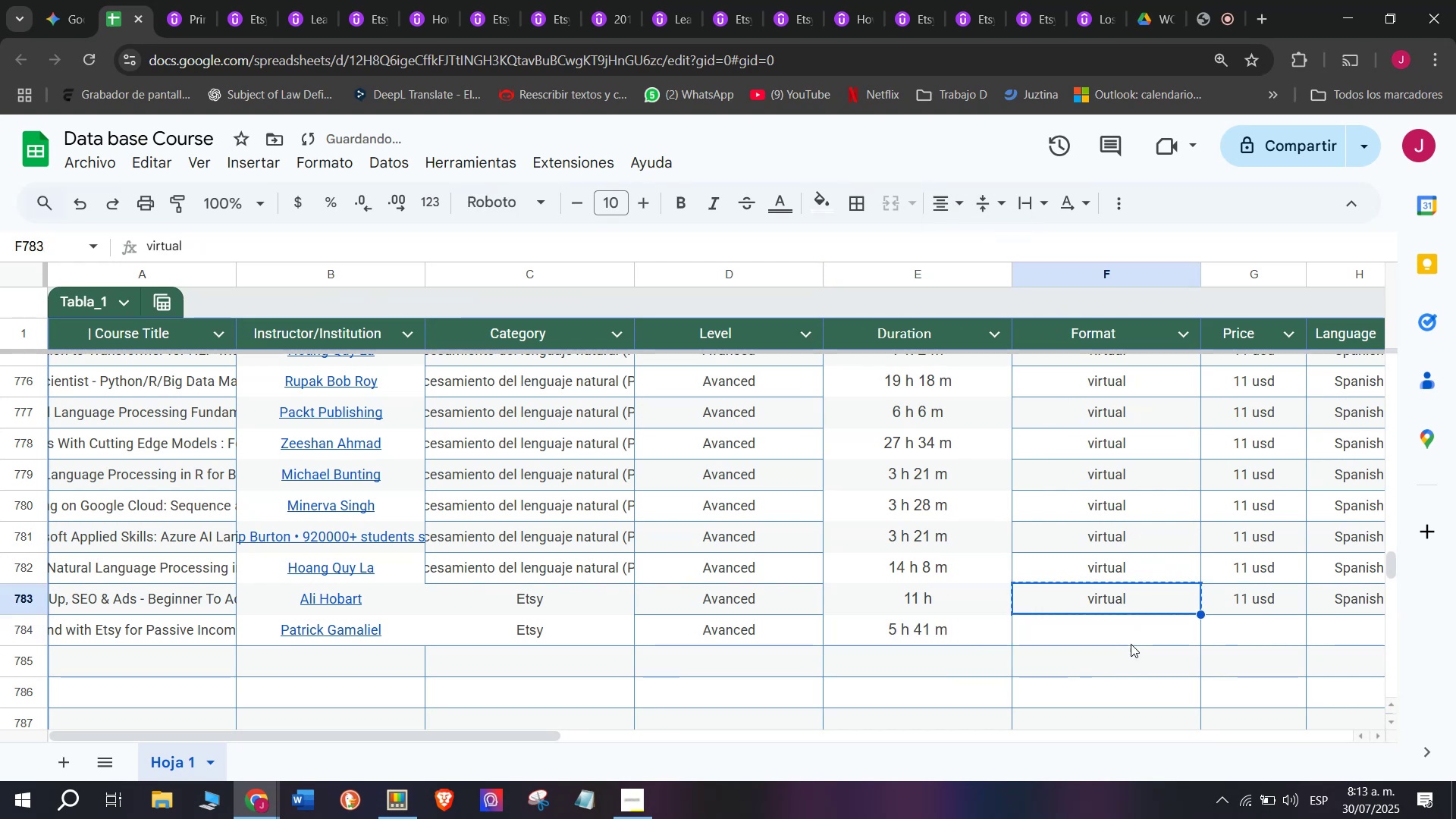 
double_click([1131, 644])
 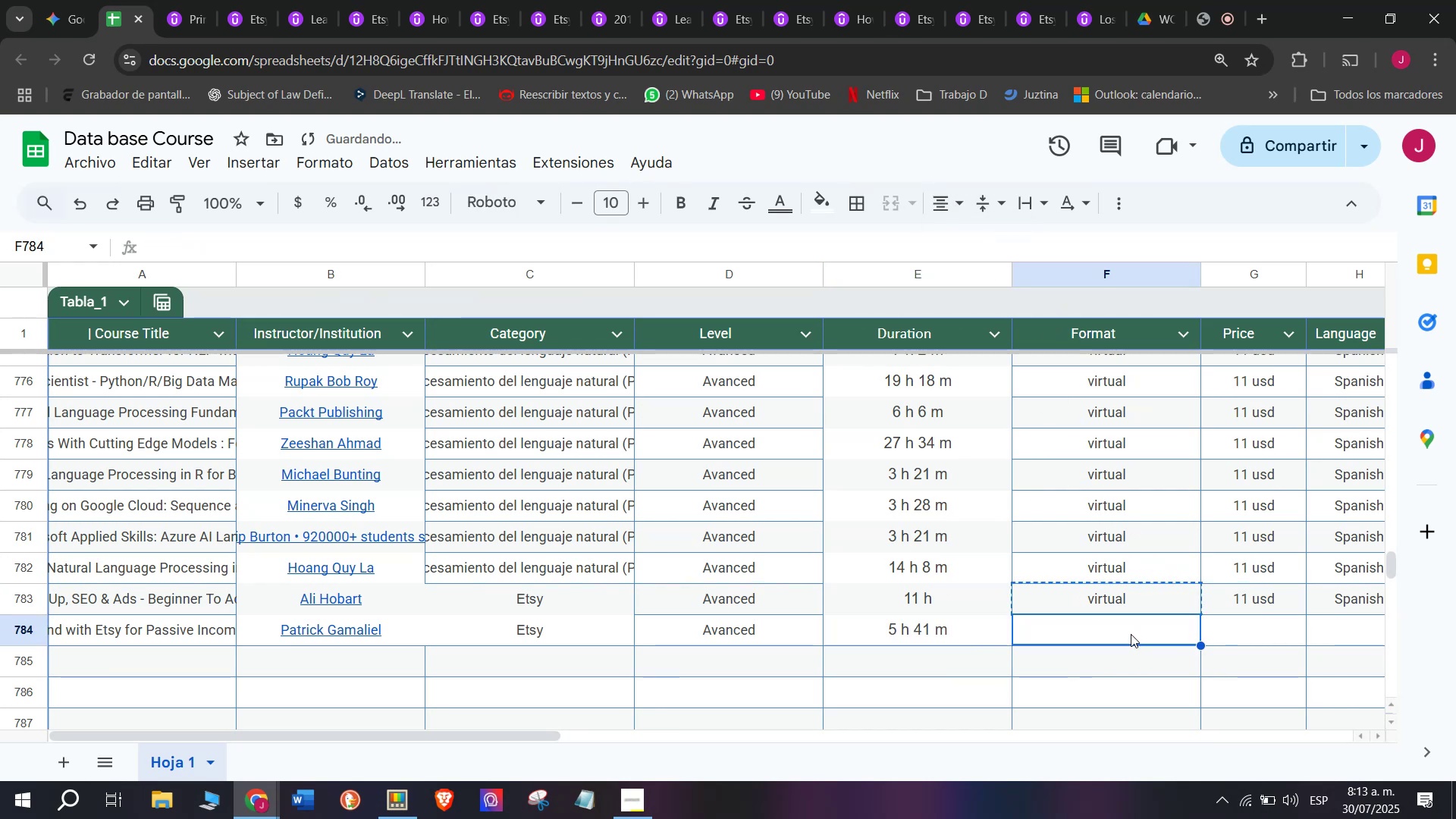 
key(Z)
 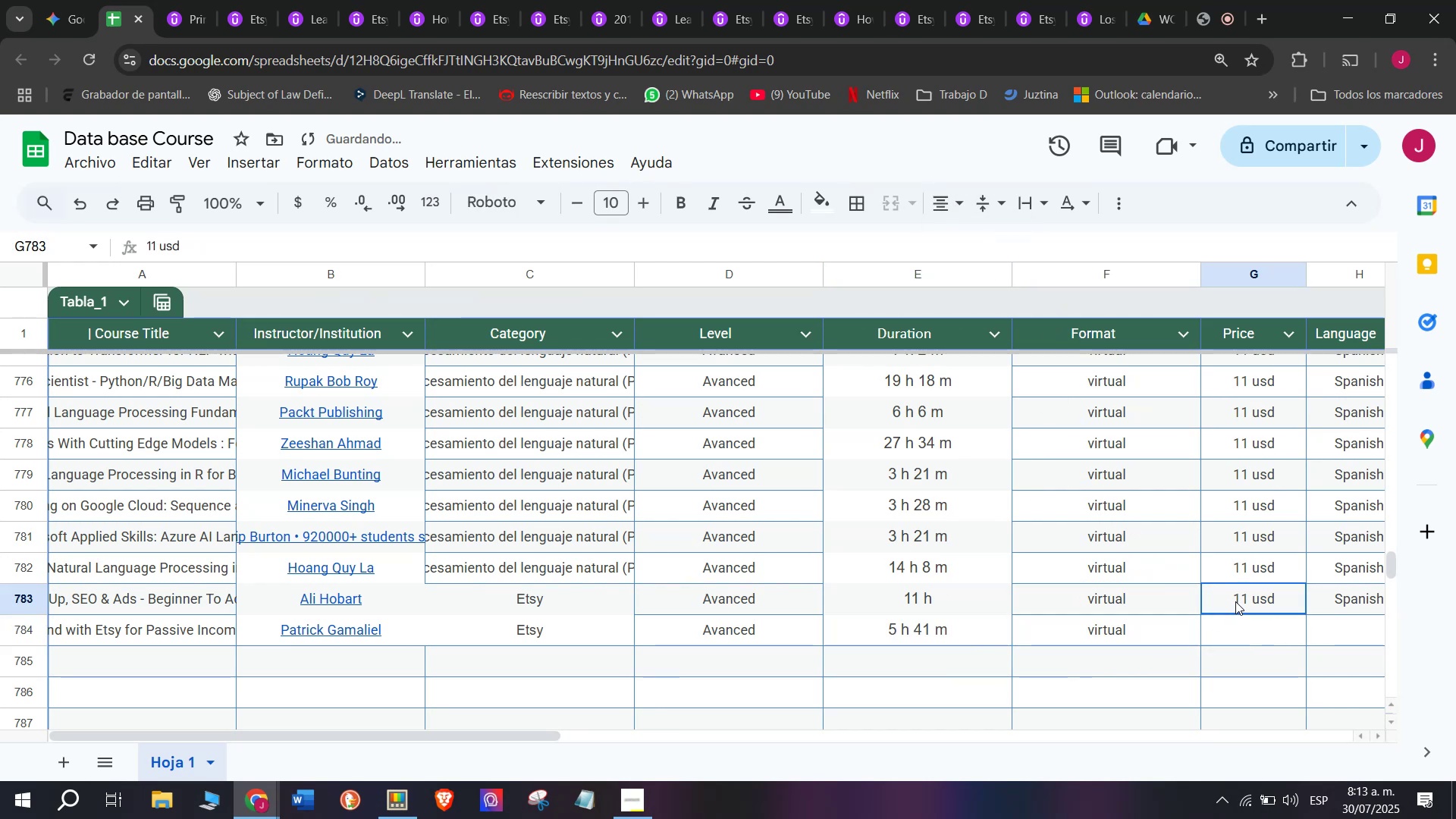 
key(Control+ControlLeft)
 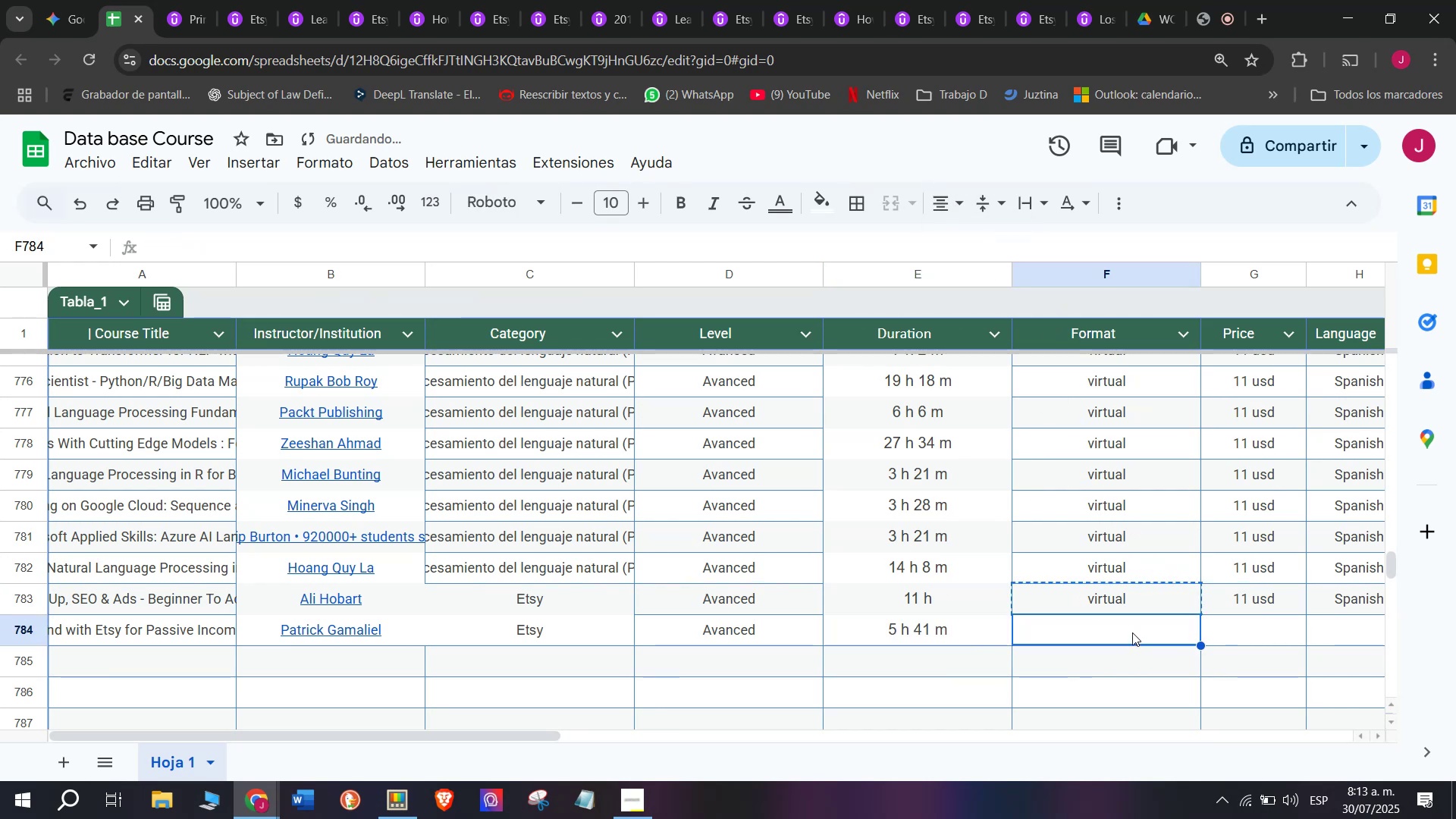 
key(Control+V)
 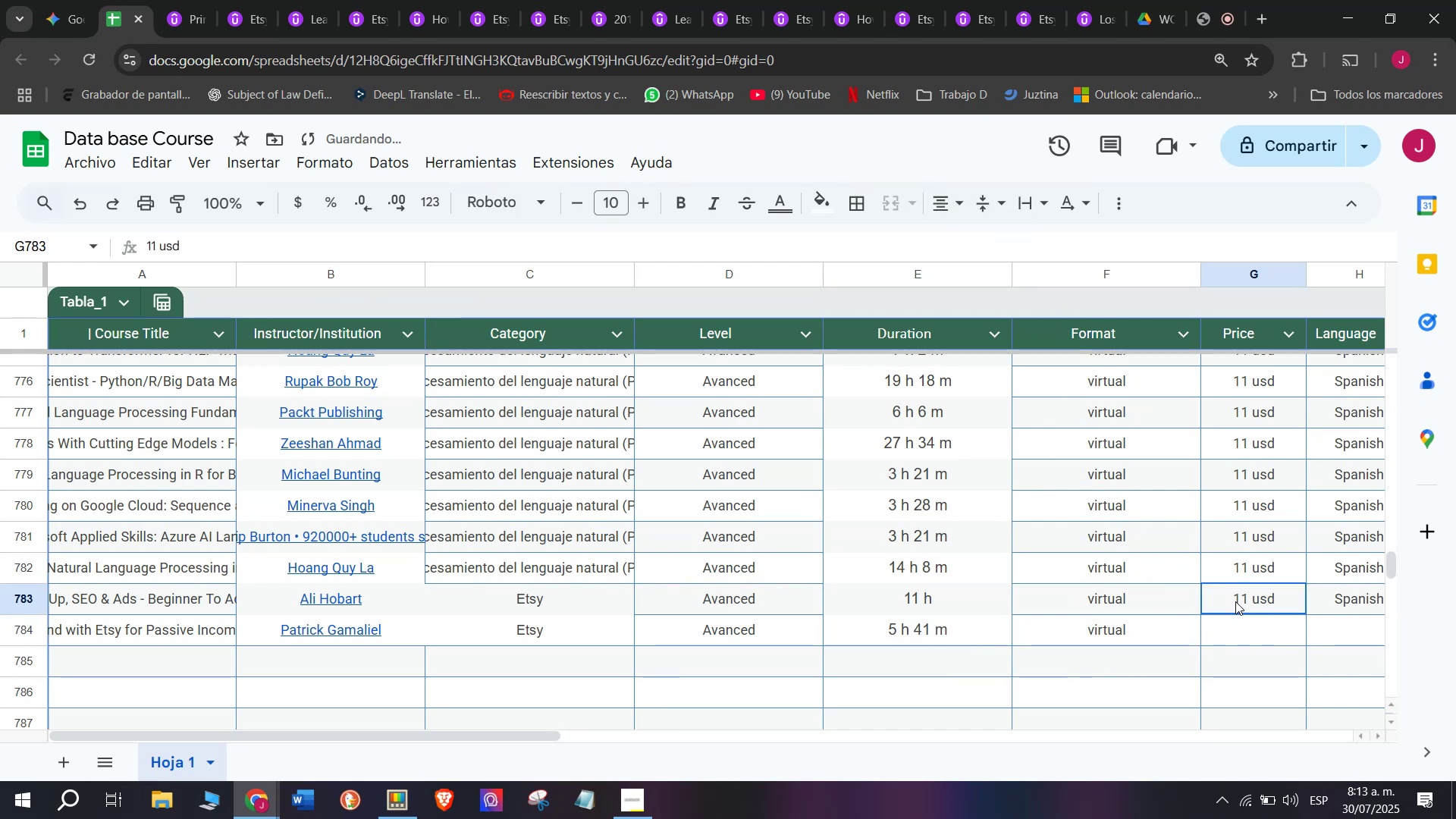 
key(Control+C)
 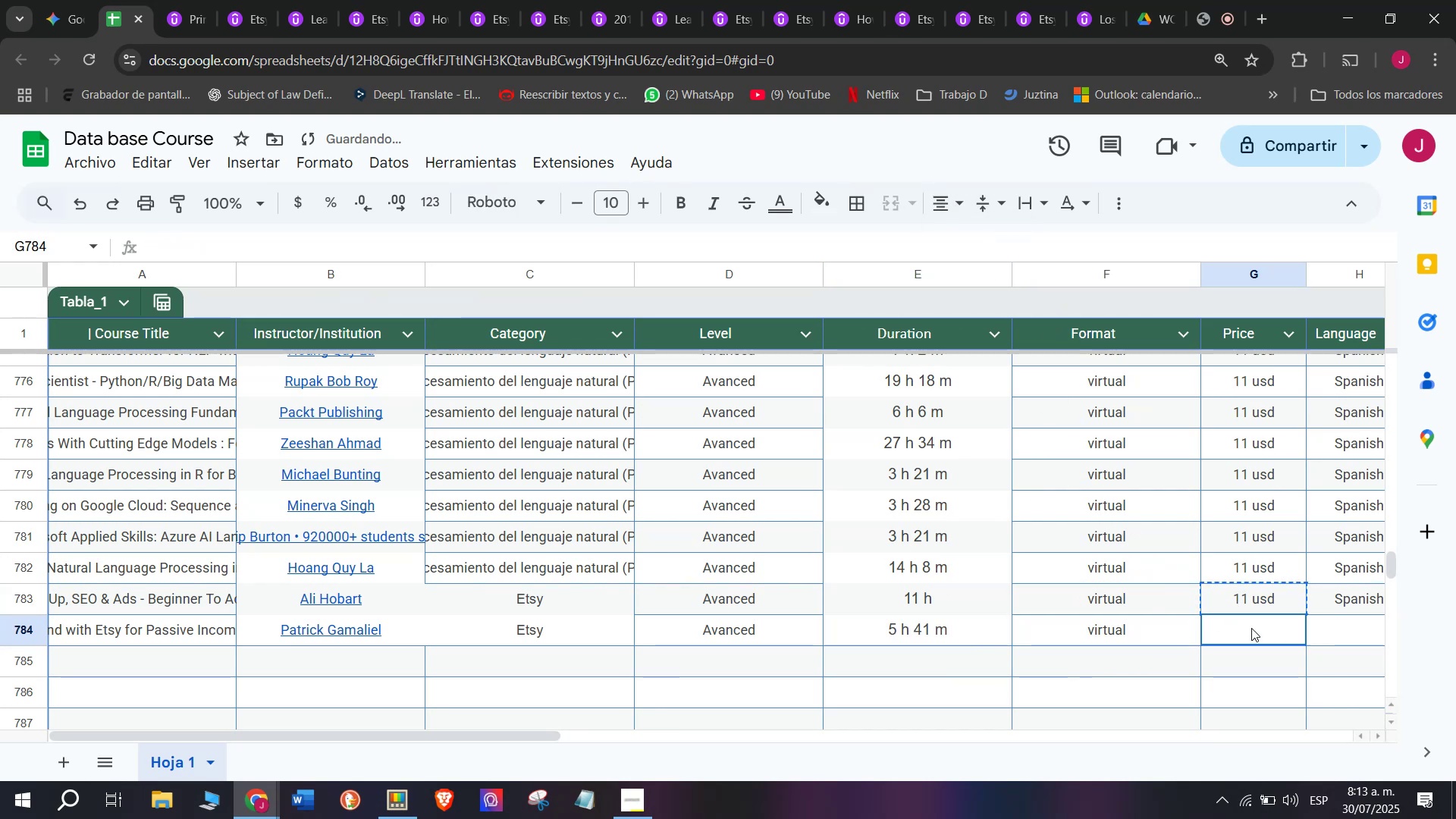 
key(Control+ControlLeft)
 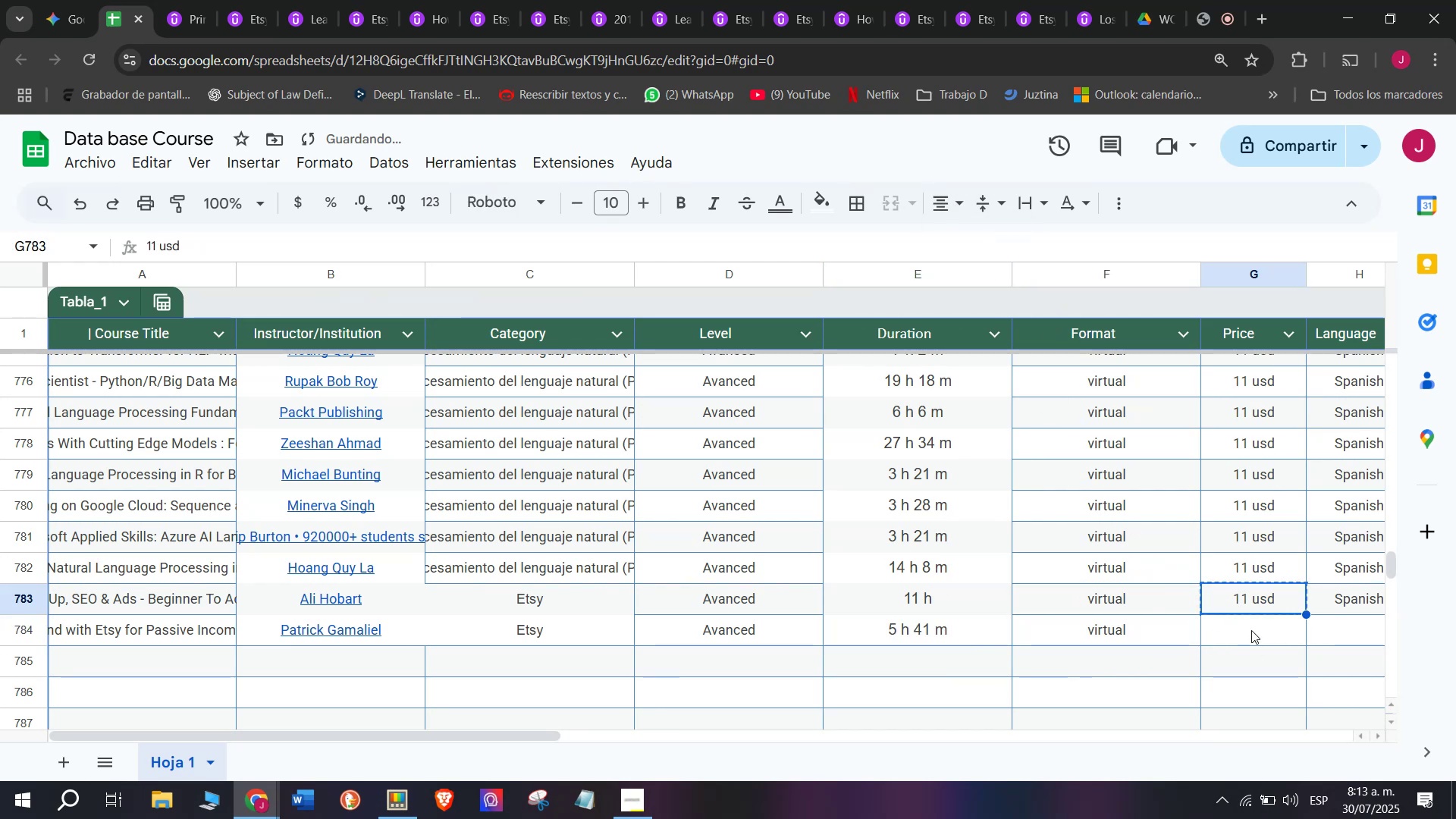 
key(Break)
 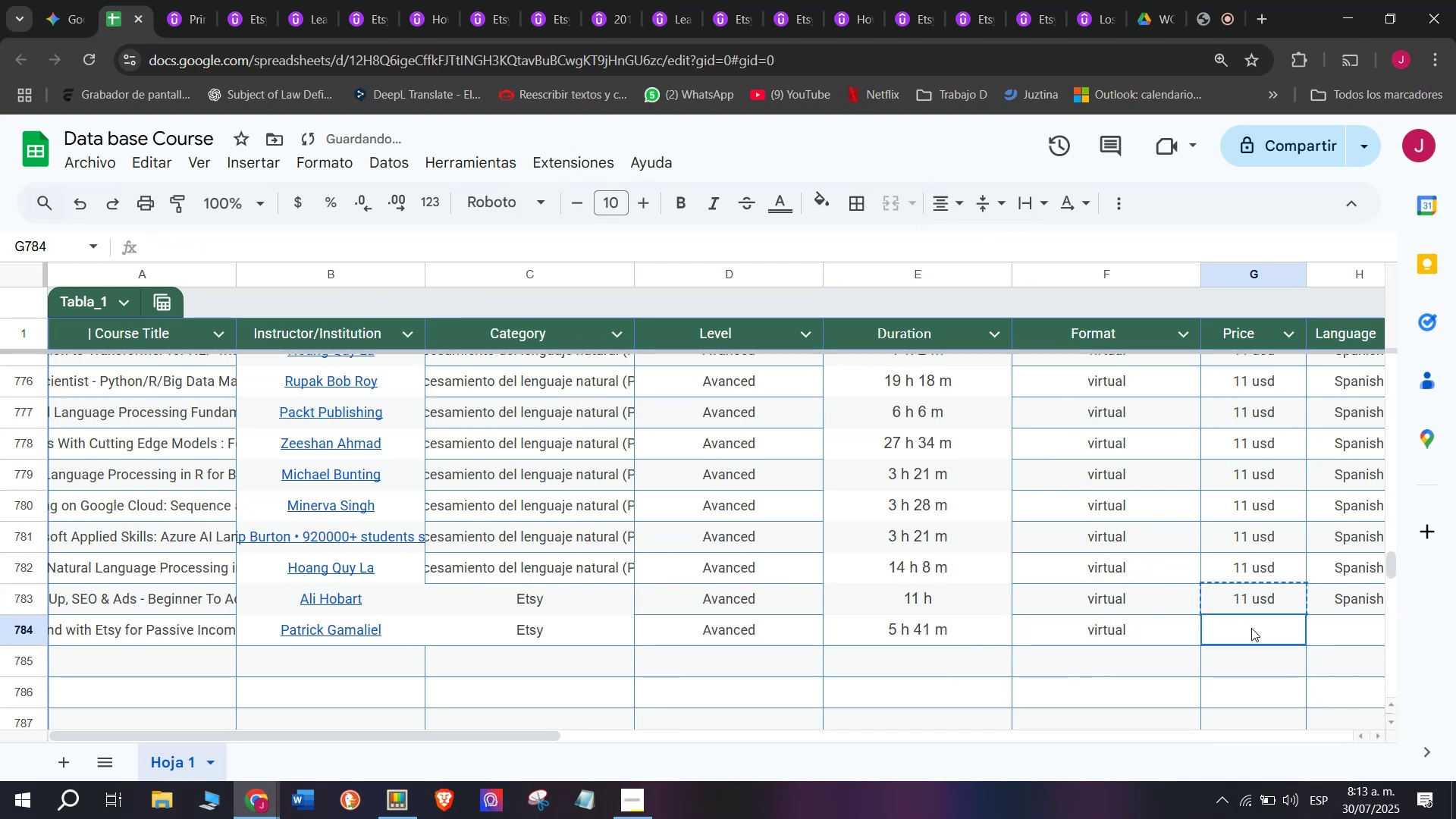 
key(Z)
 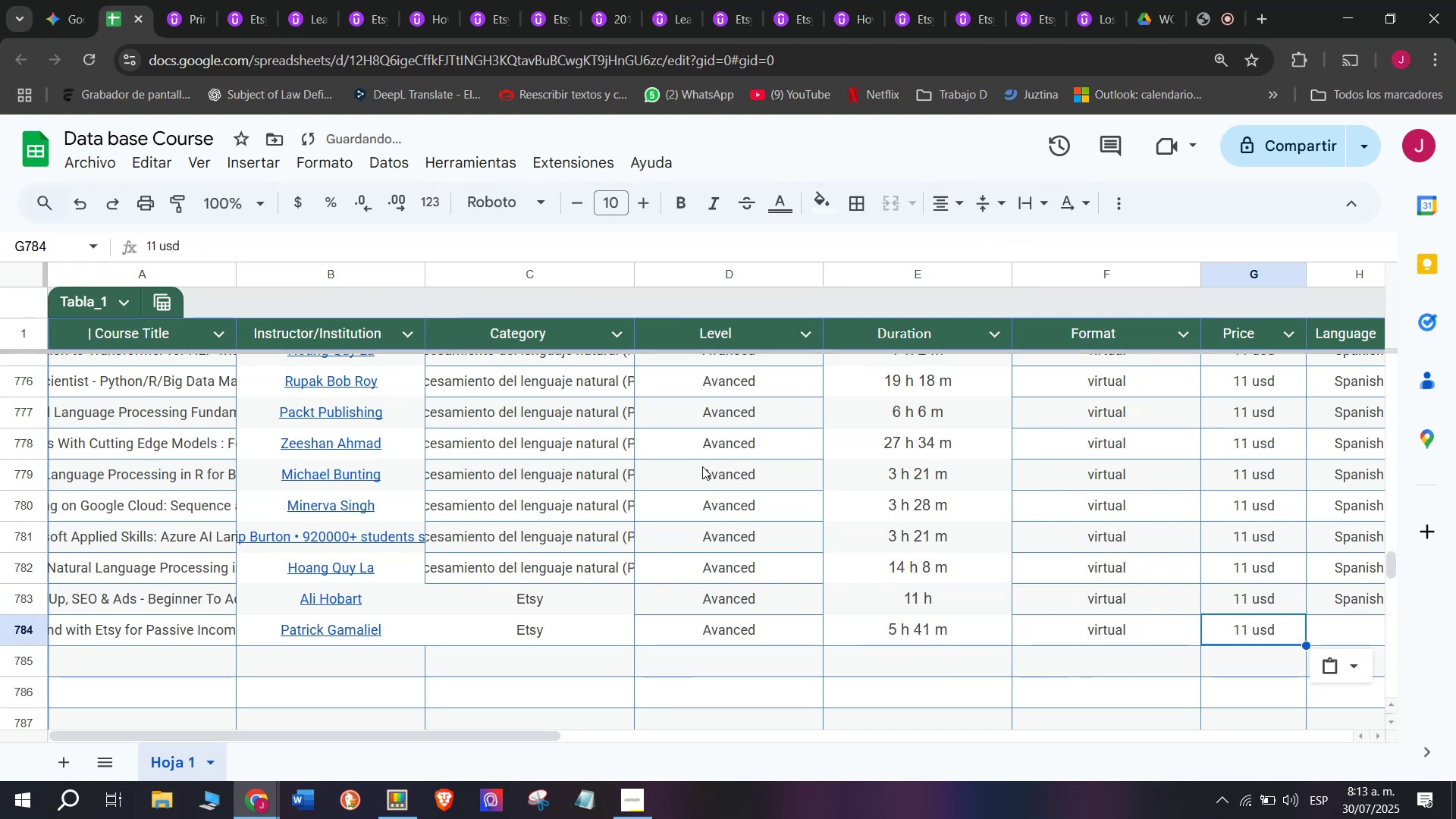 
key(Control+ControlLeft)
 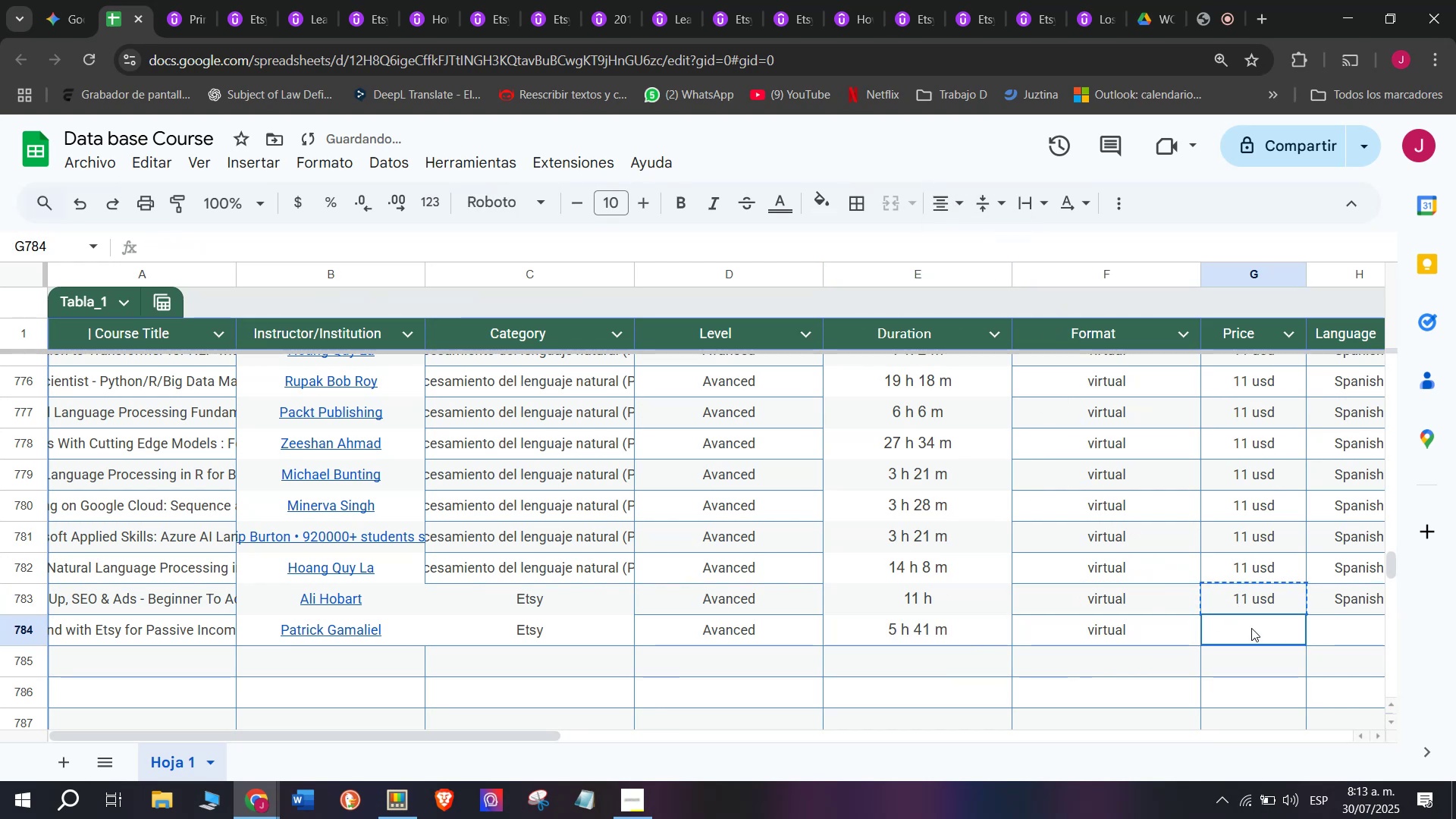 
key(Control+V)
 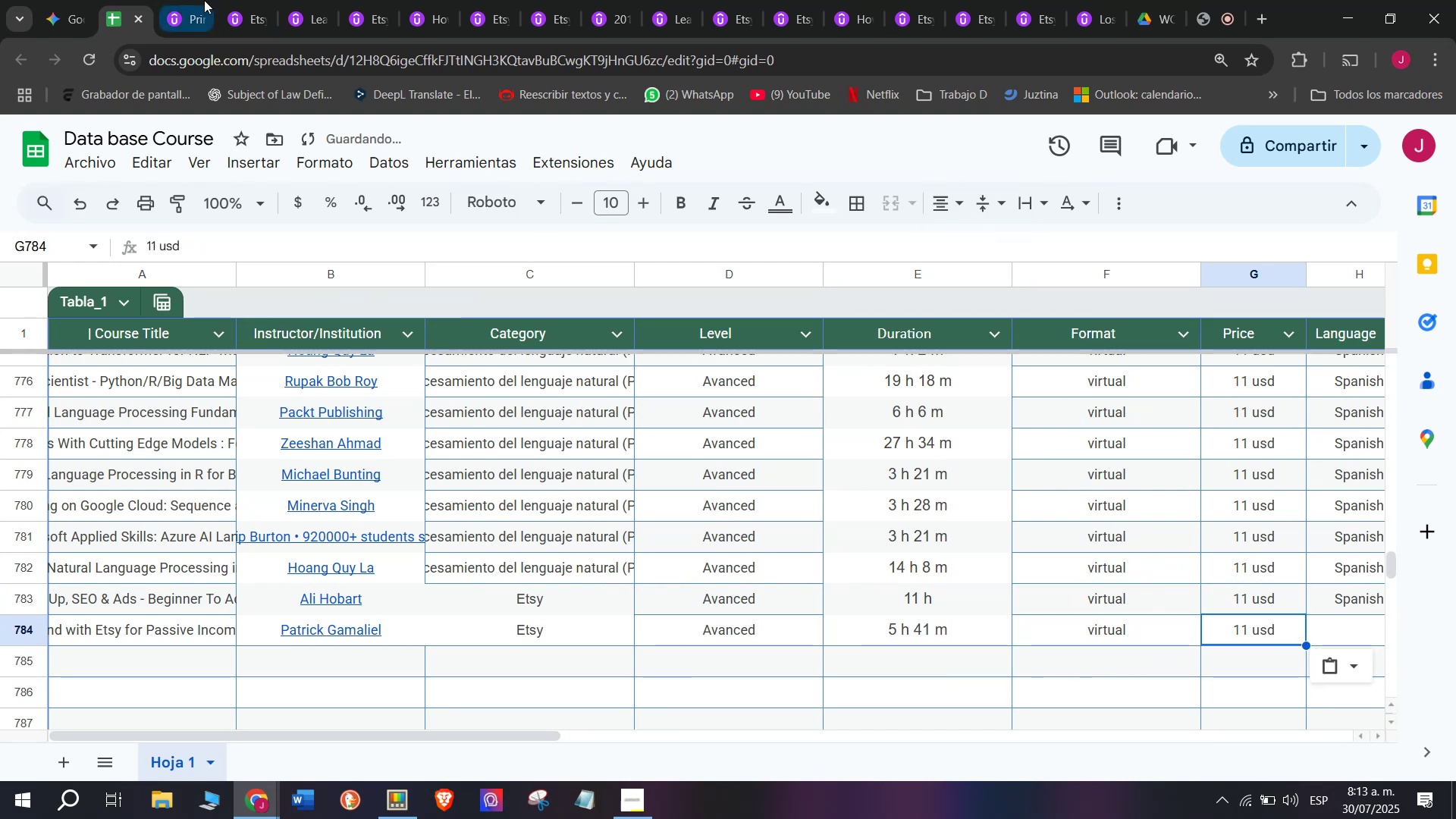 
left_click([175, 0])
 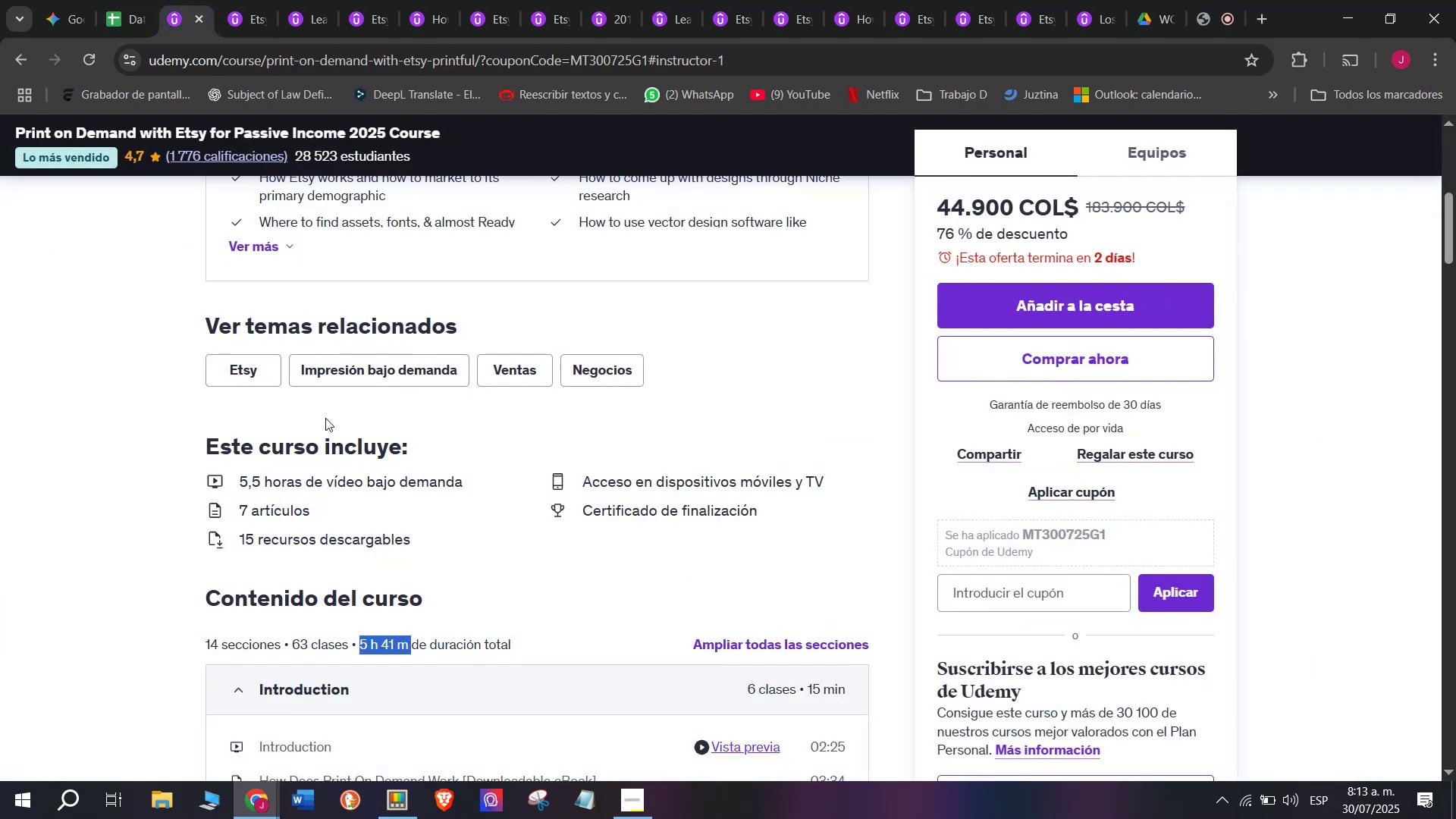 
scroll: coordinate [325, 418], scroll_direction: up, amount: 4.0
 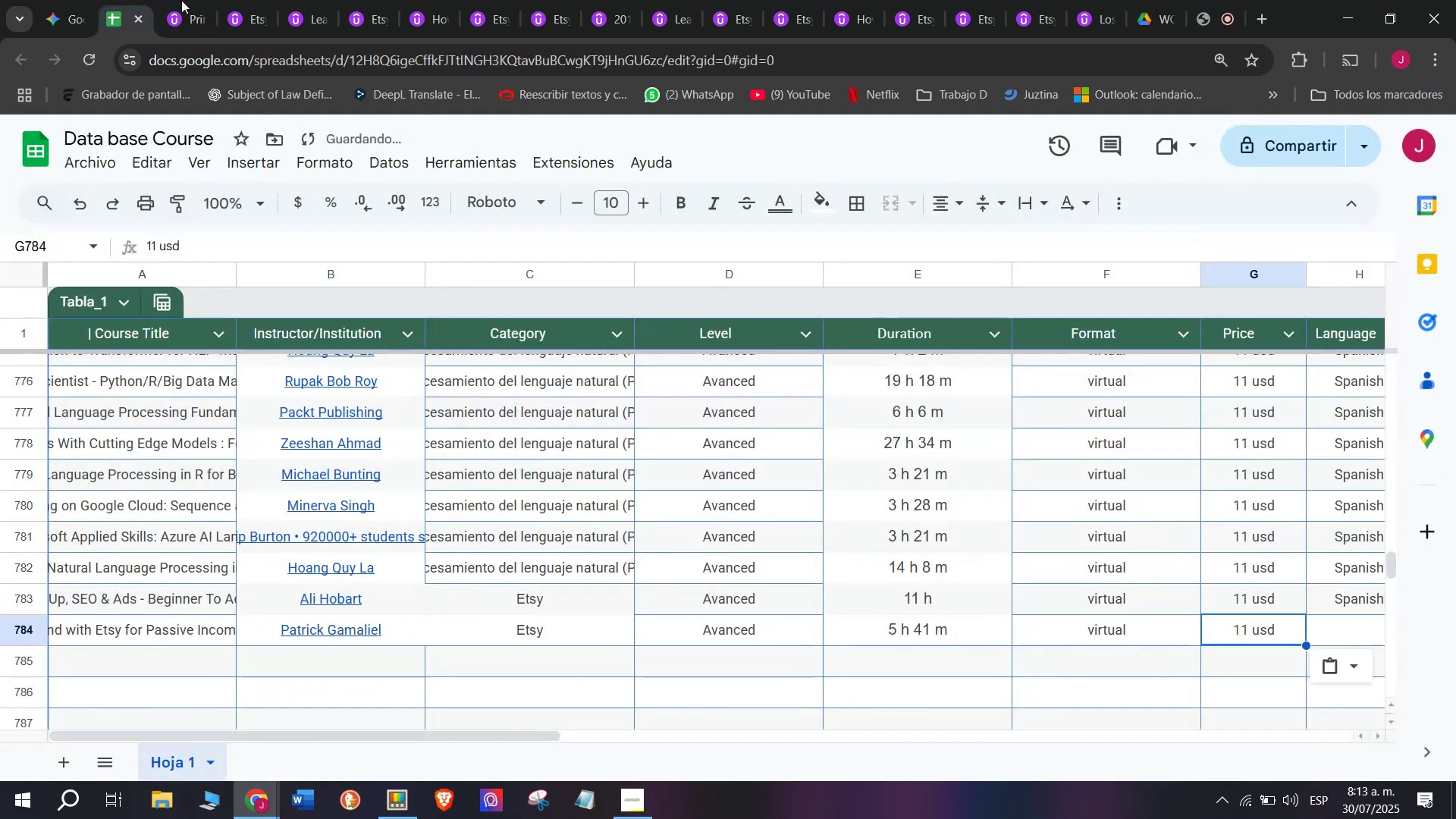 
left_click([181, 0])
 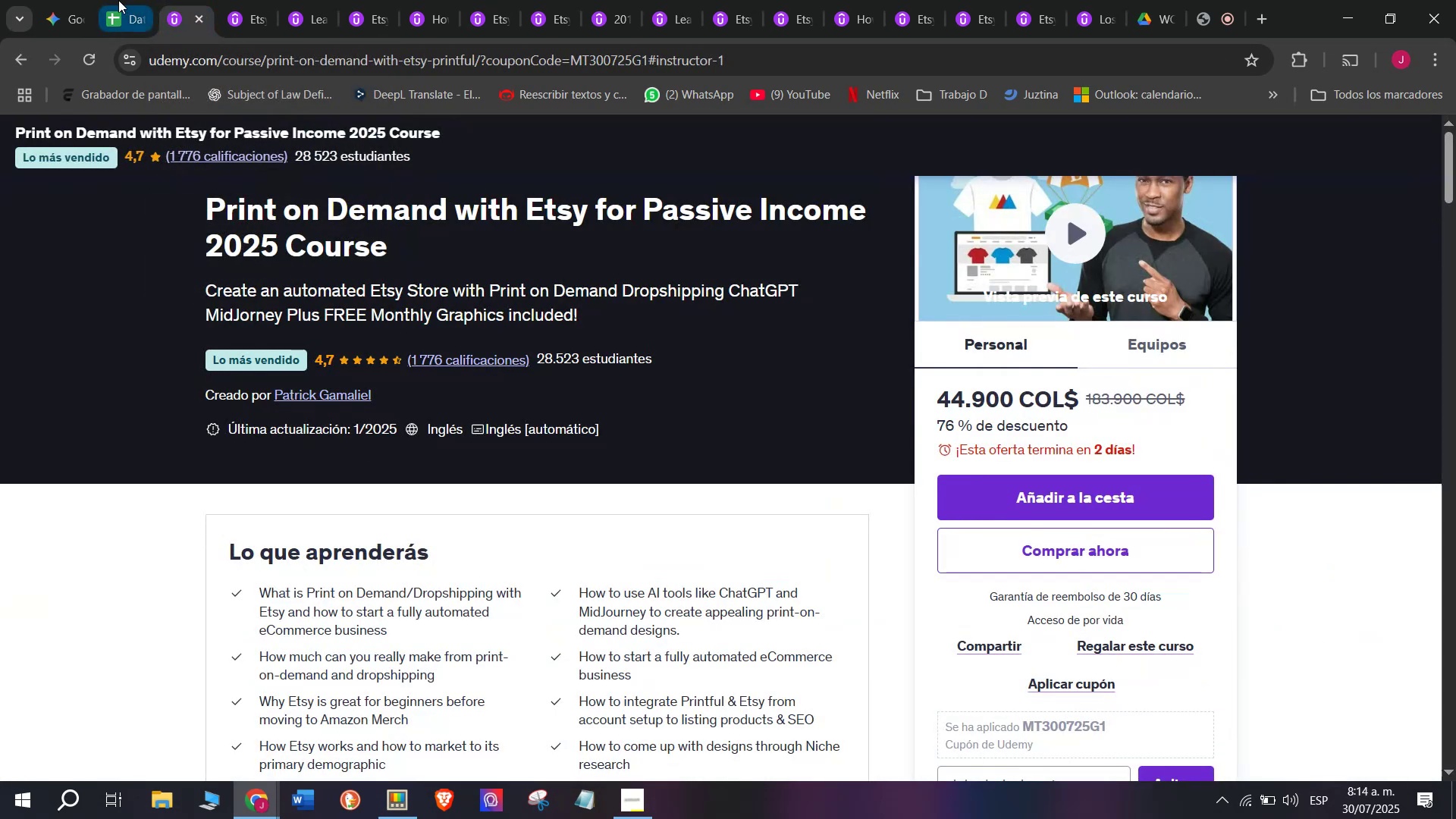 
left_click([136, 0])
 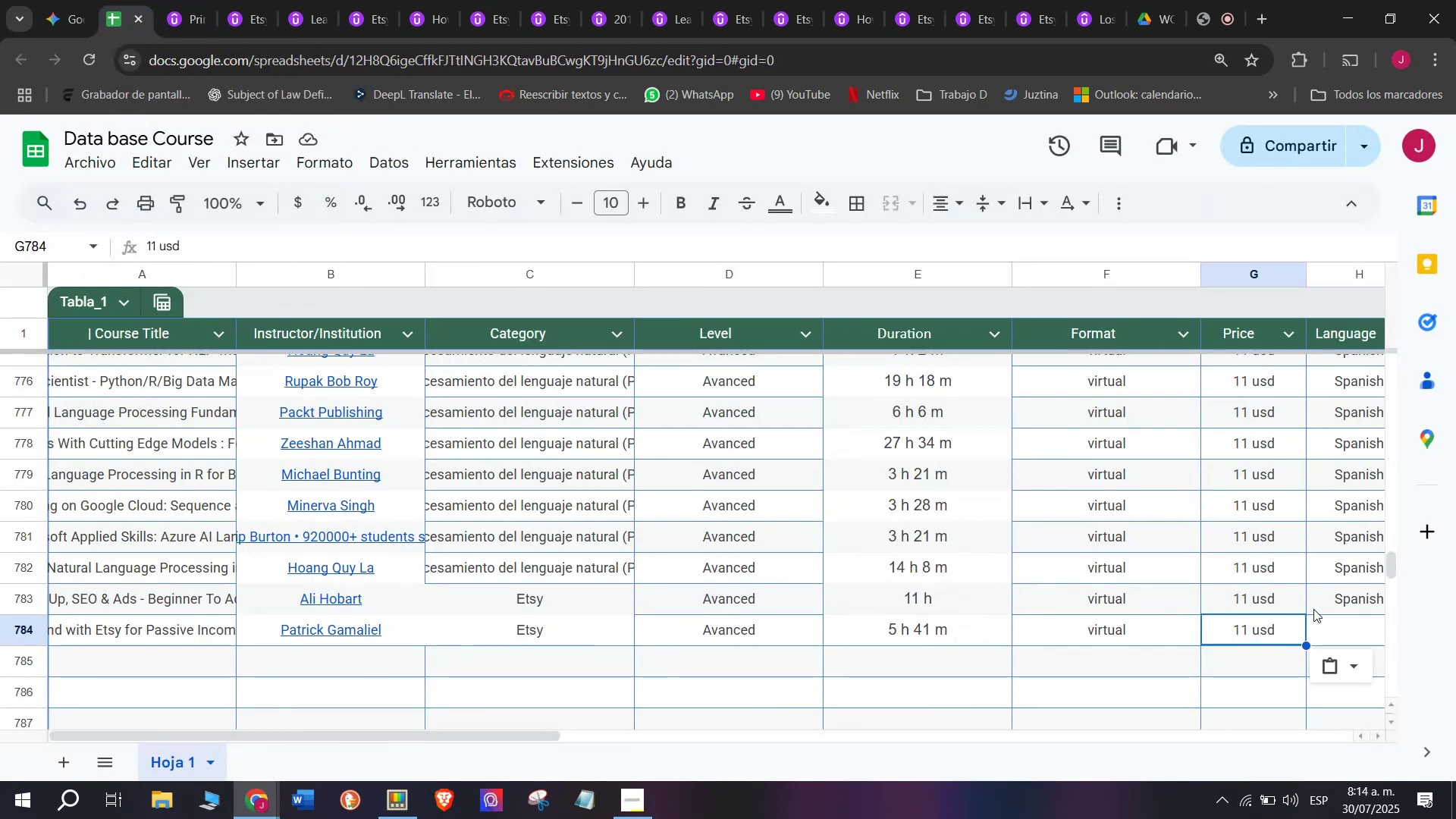 
left_click([1324, 610])
 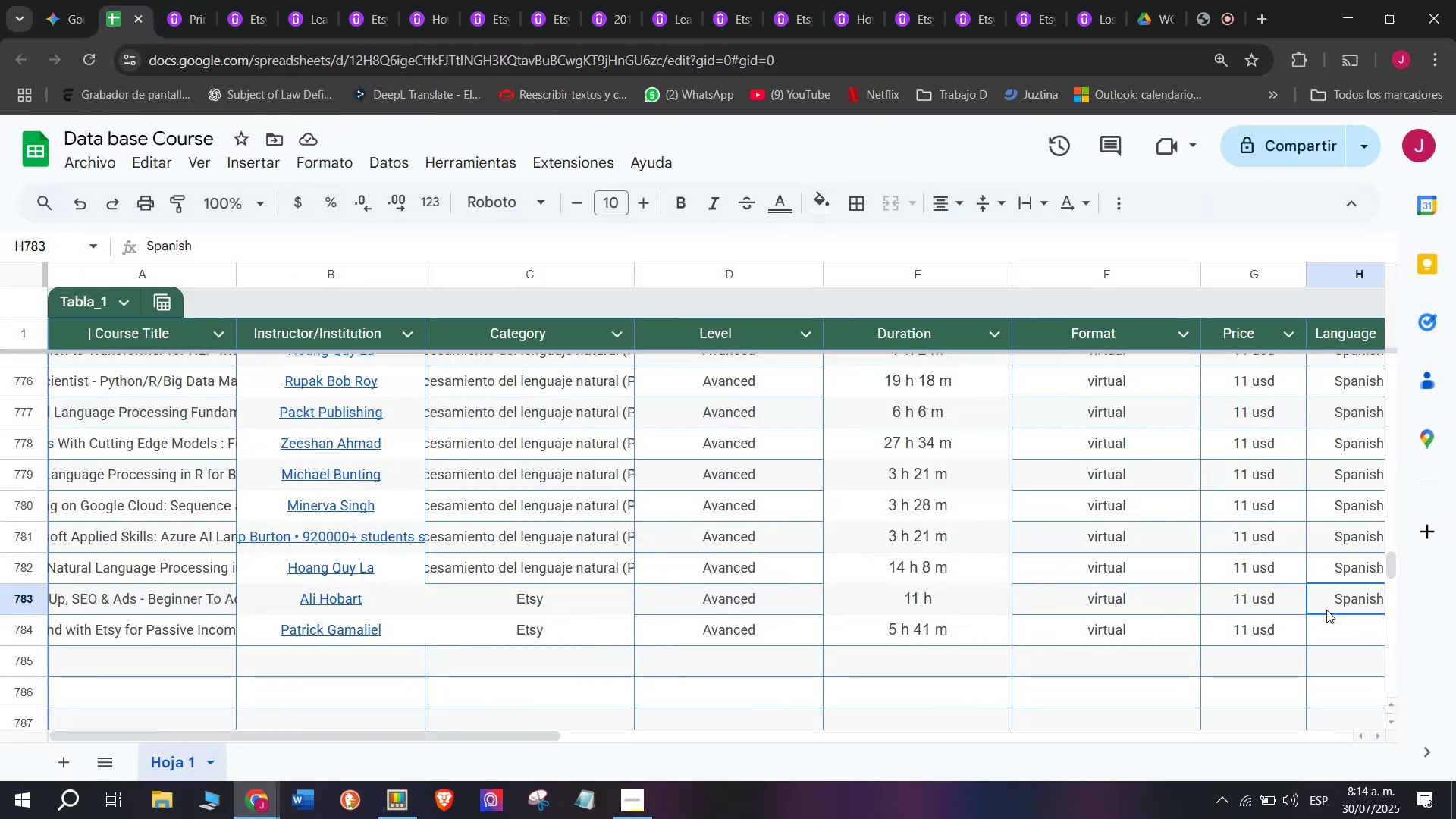 
key(Control+ControlLeft)
 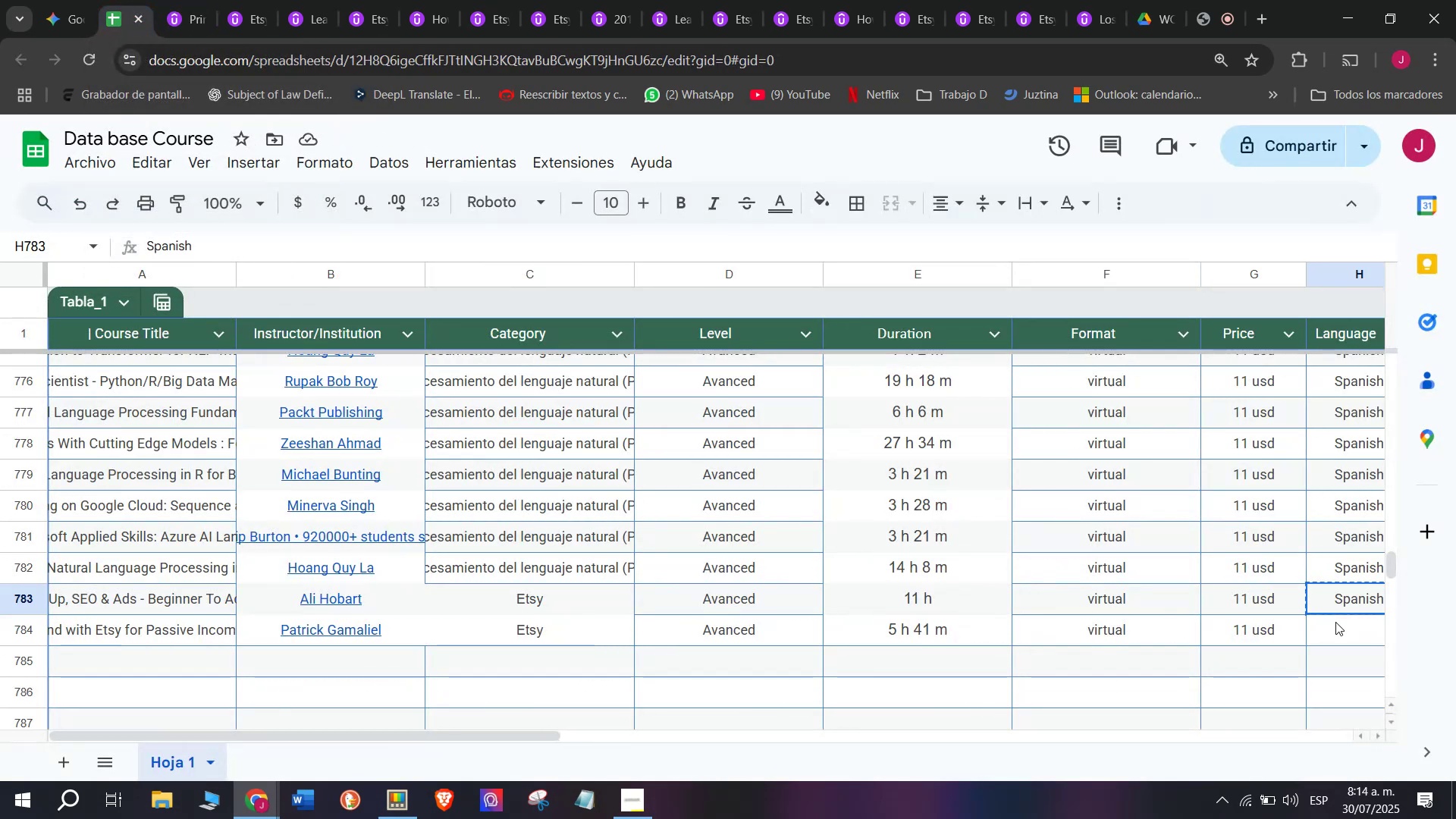 
key(Break)
 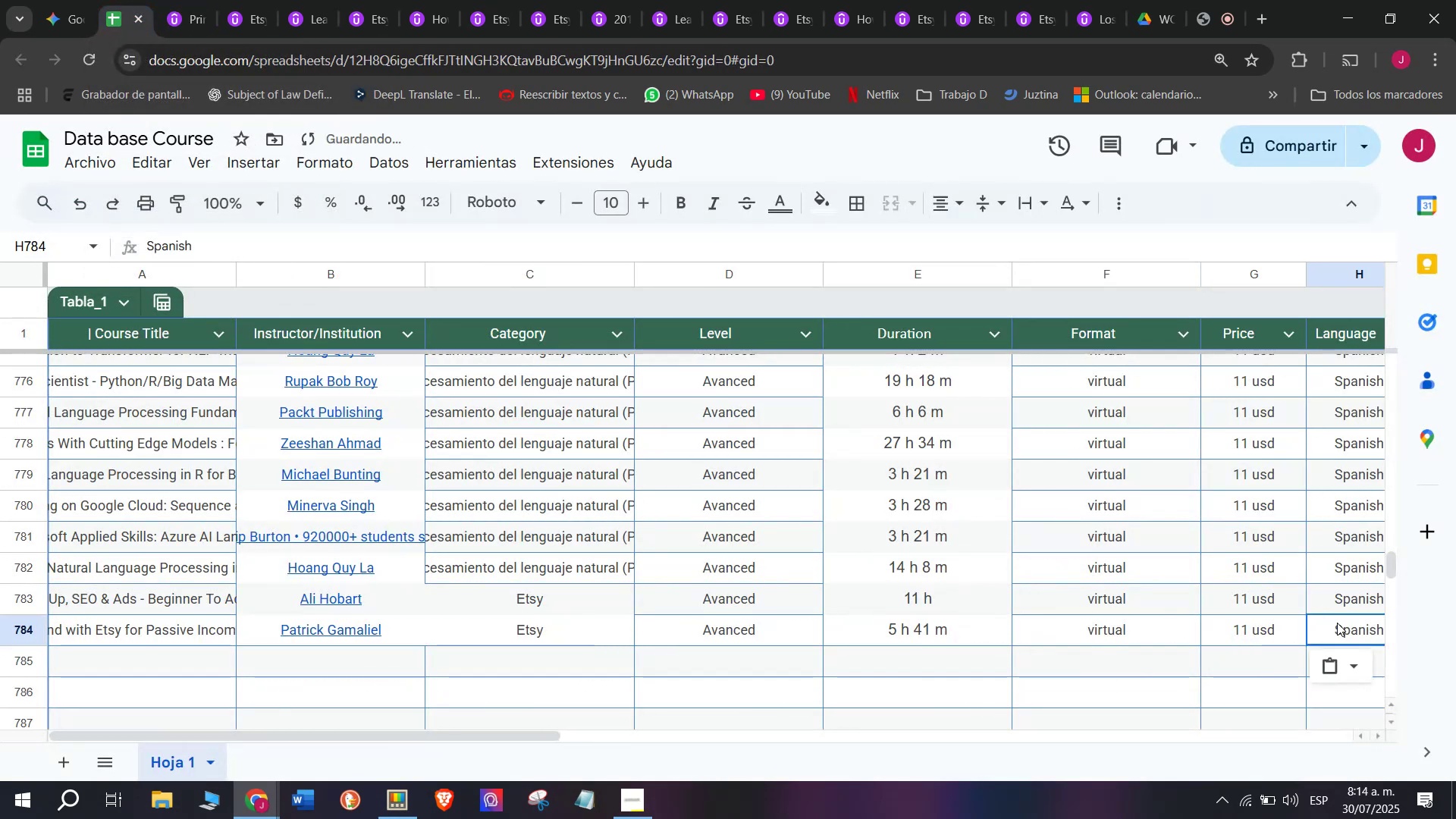 
key(Control+C)
 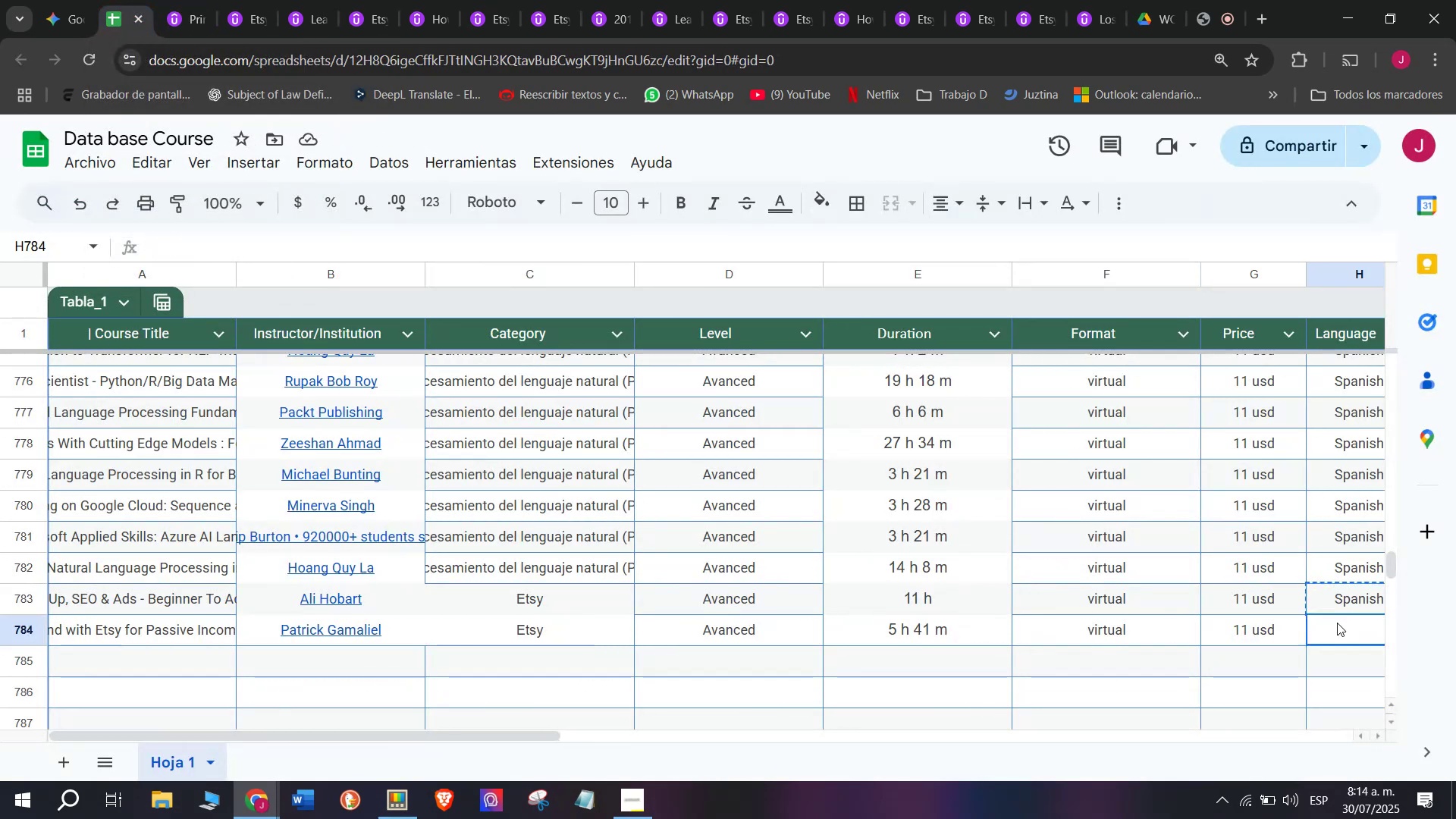 
double_click([1337, 623])
 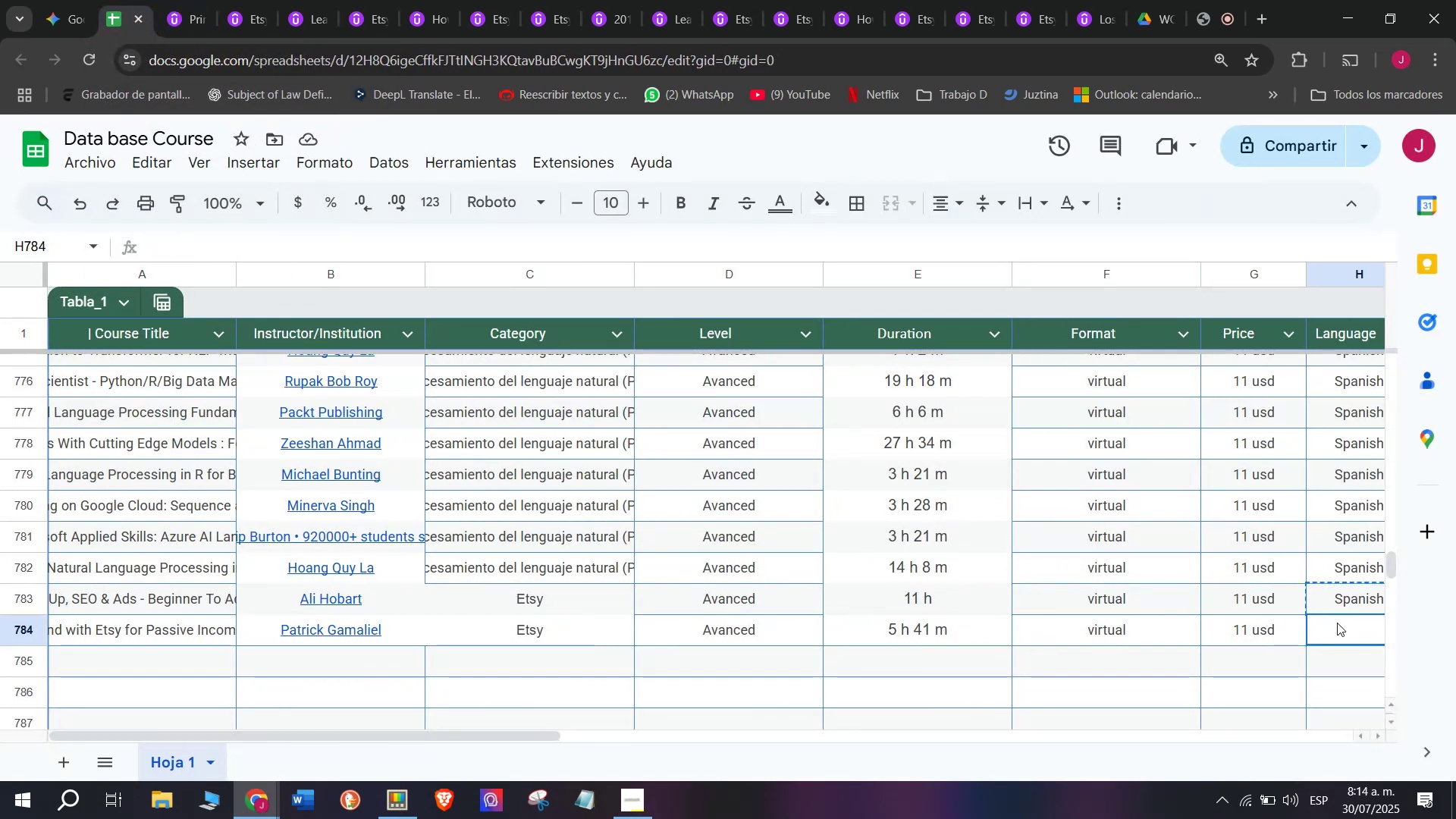 
key(Control+ControlLeft)
 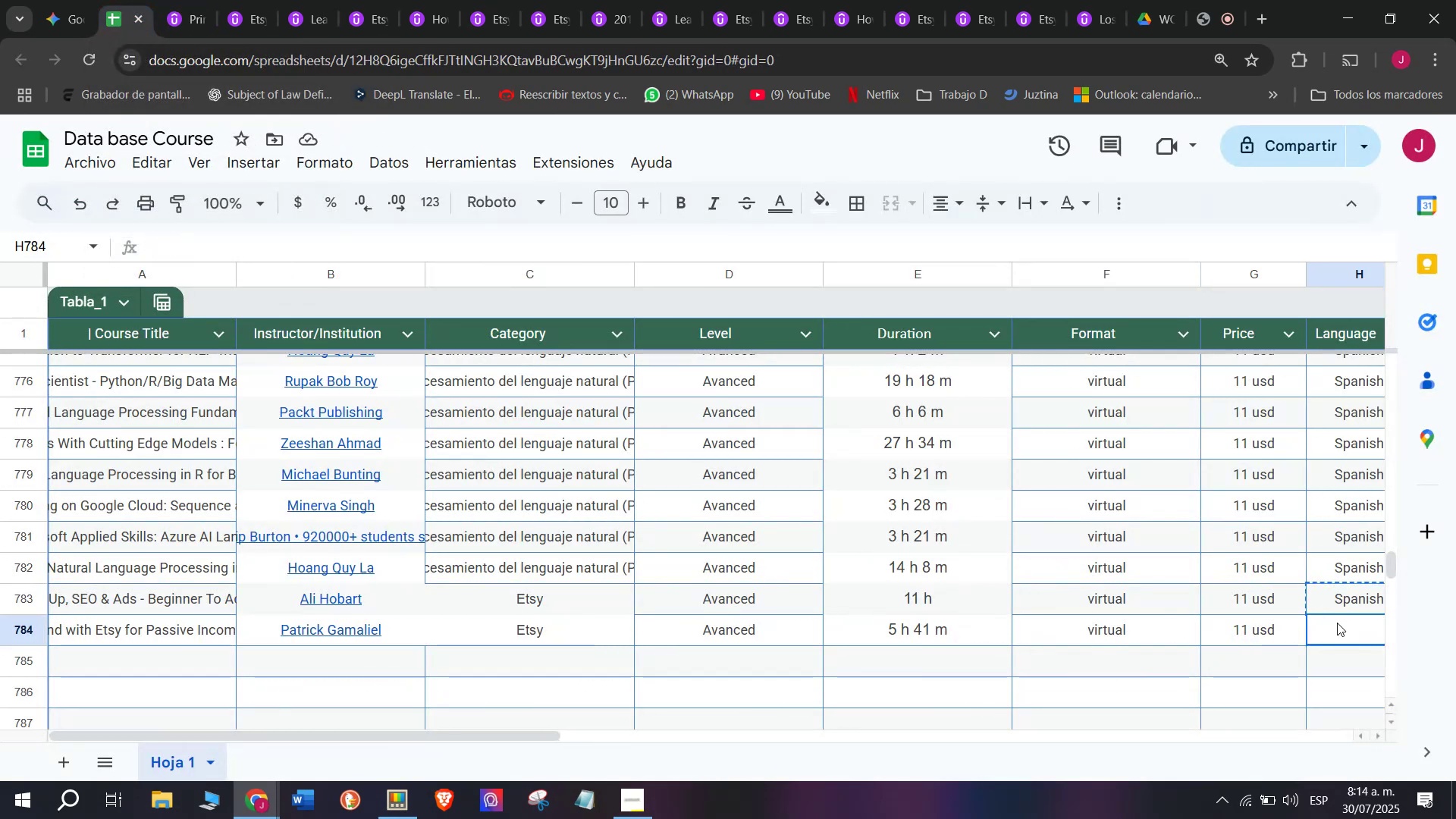 
key(Z)
 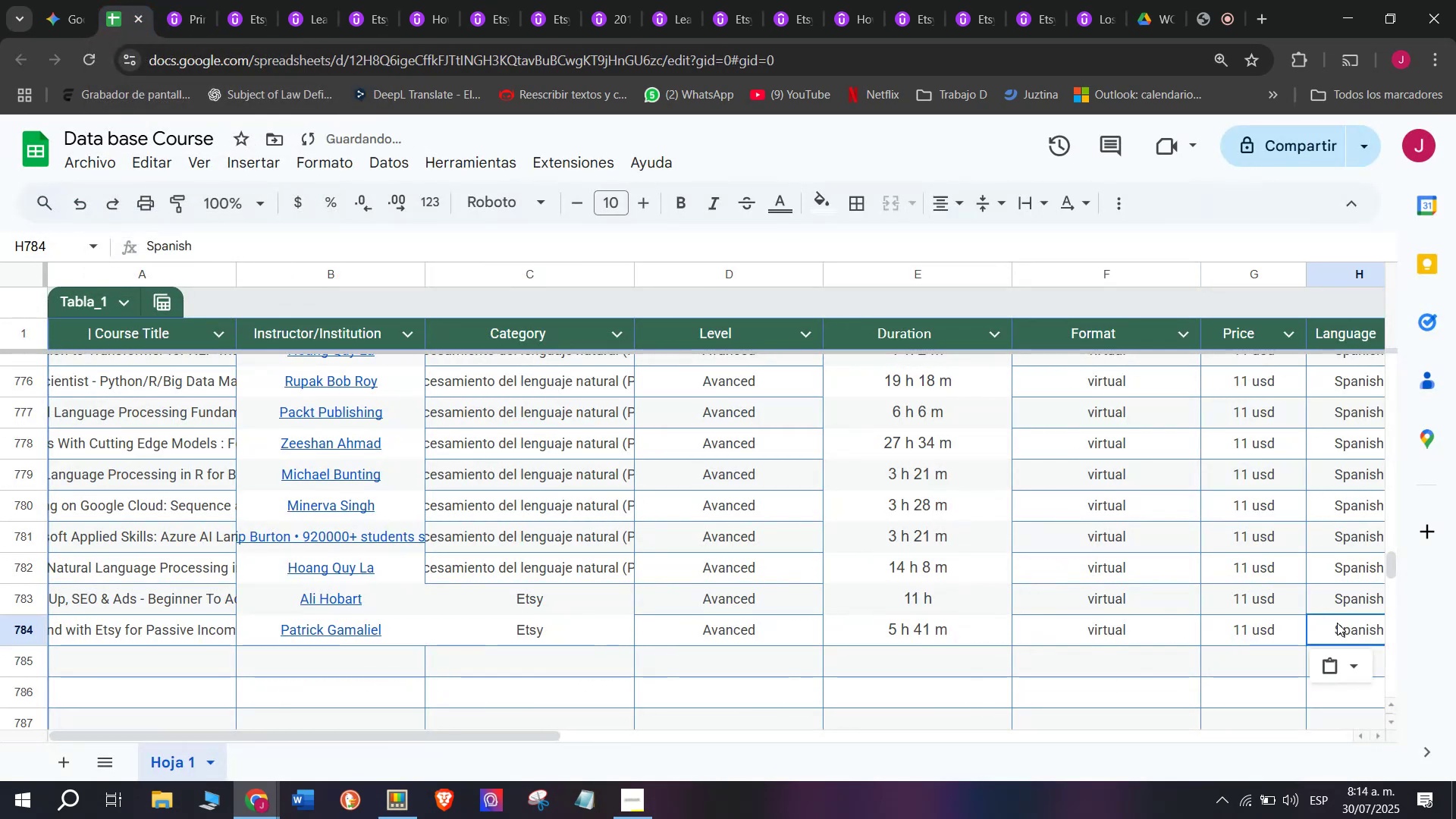 
key(Control+V)
 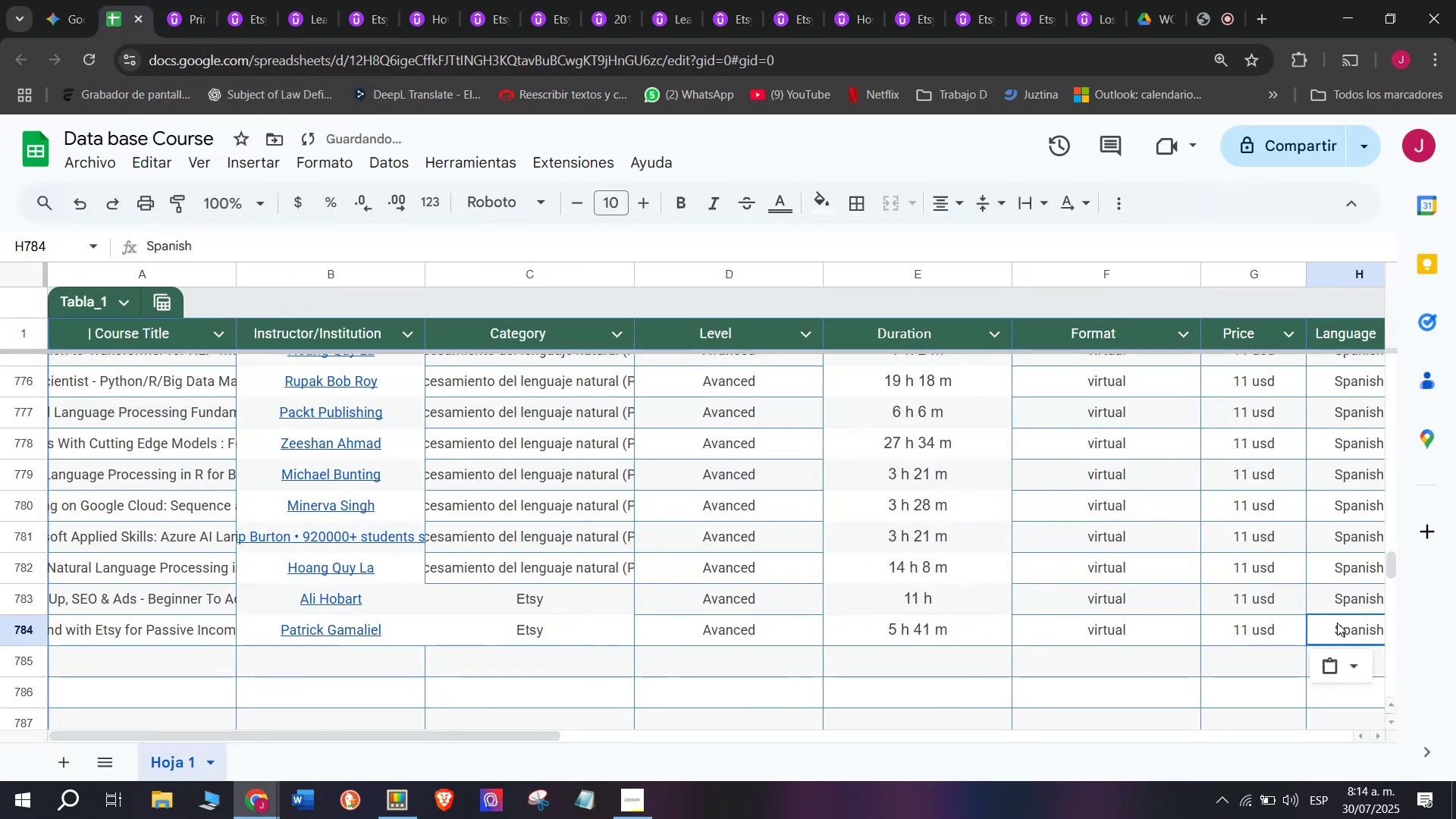 
scroll: coordinate [469, 598], scroll_direction: down, amount: 3.0
 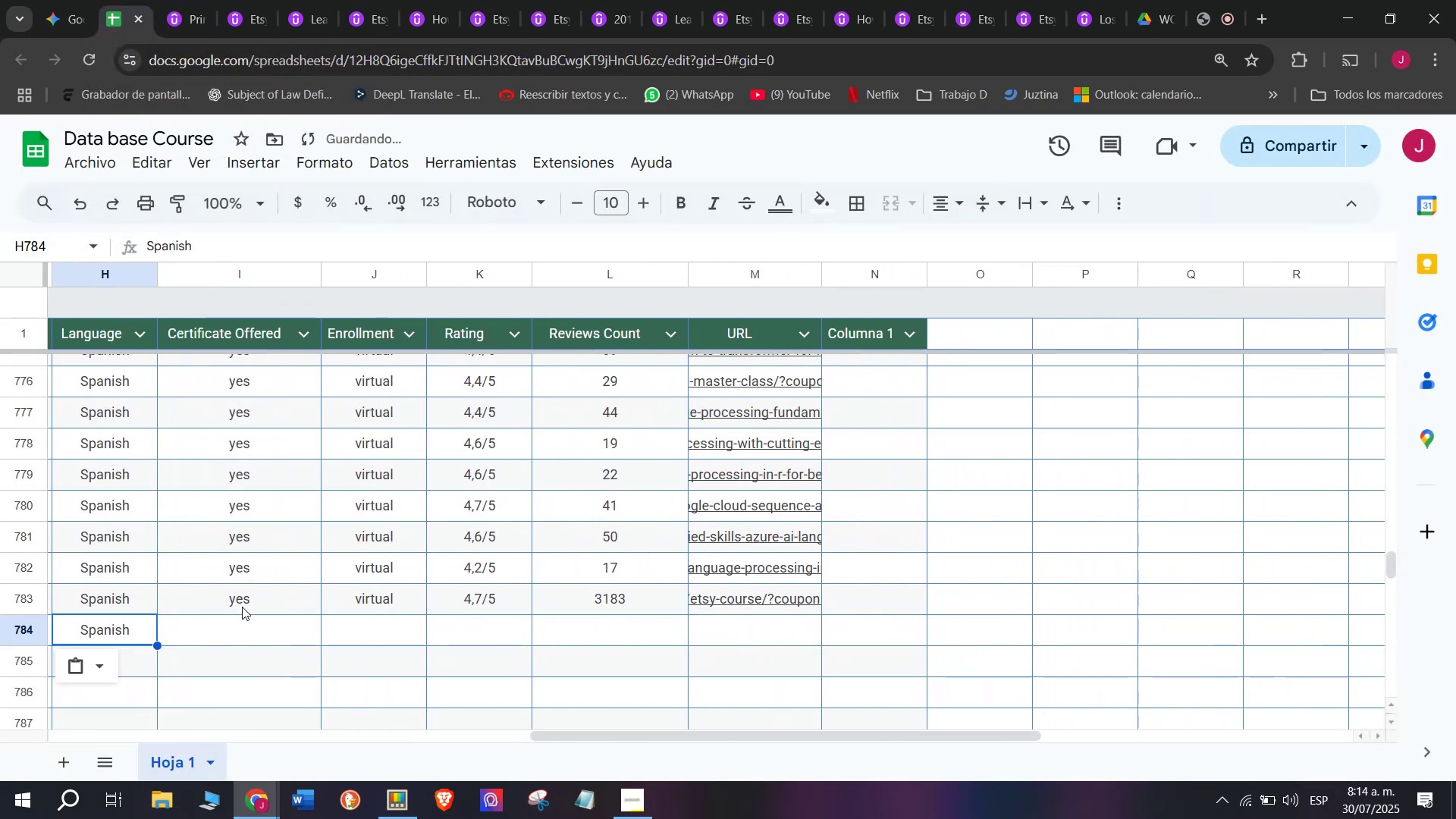 
left_click([242, 604])
 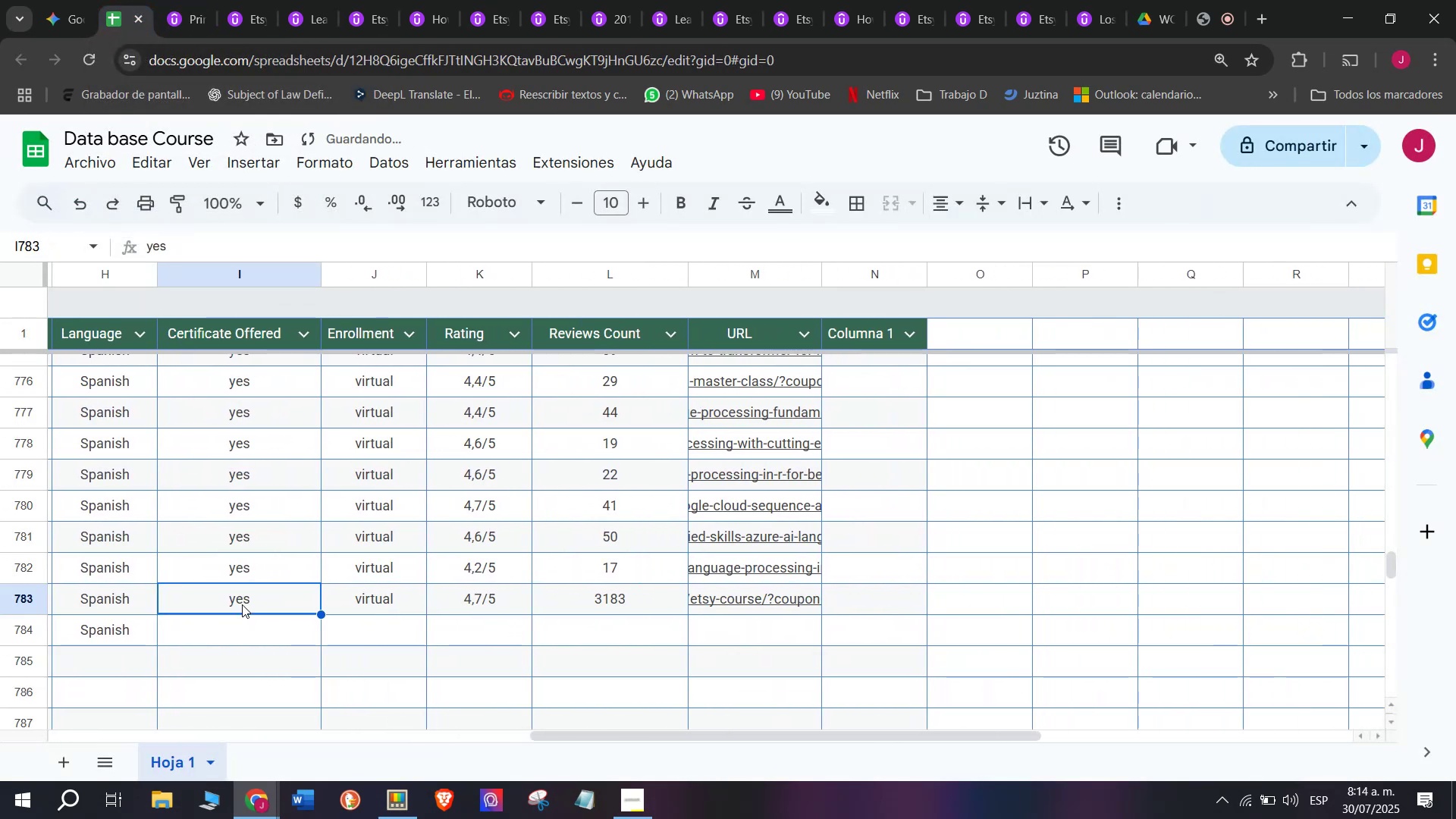 
key(Control+ControlLeft)
 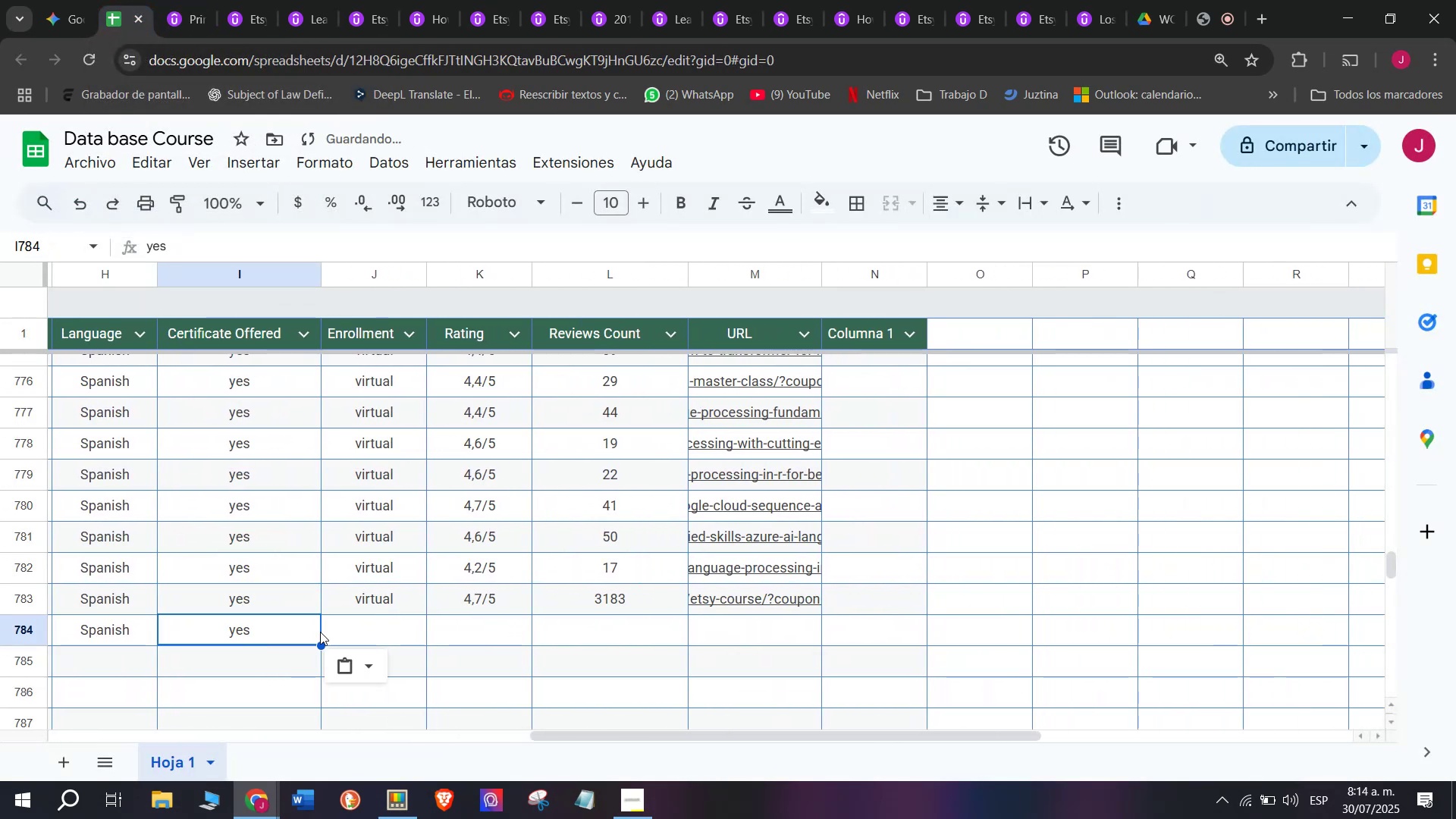 
key(Control+C)
 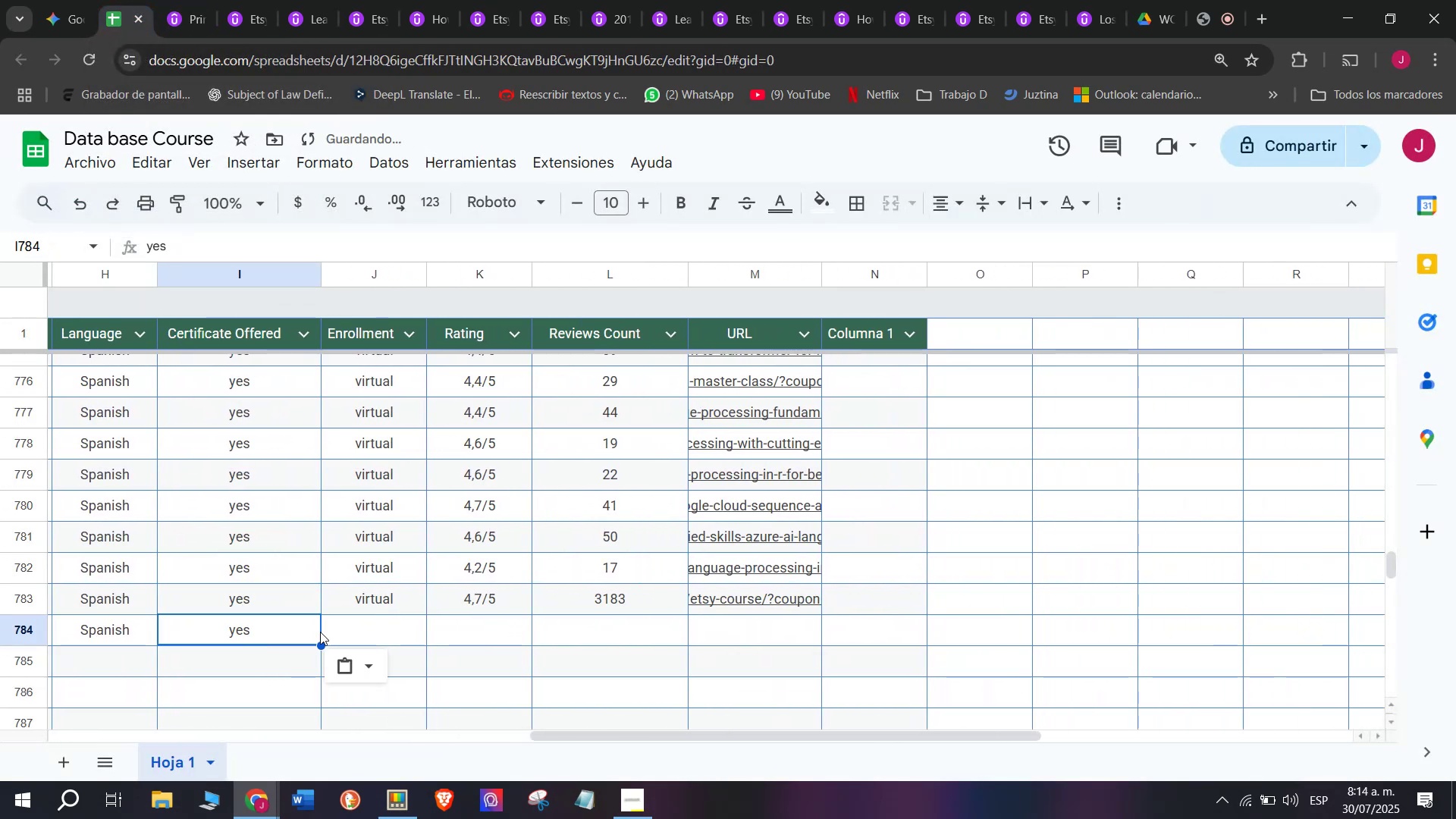 
key(Break)
 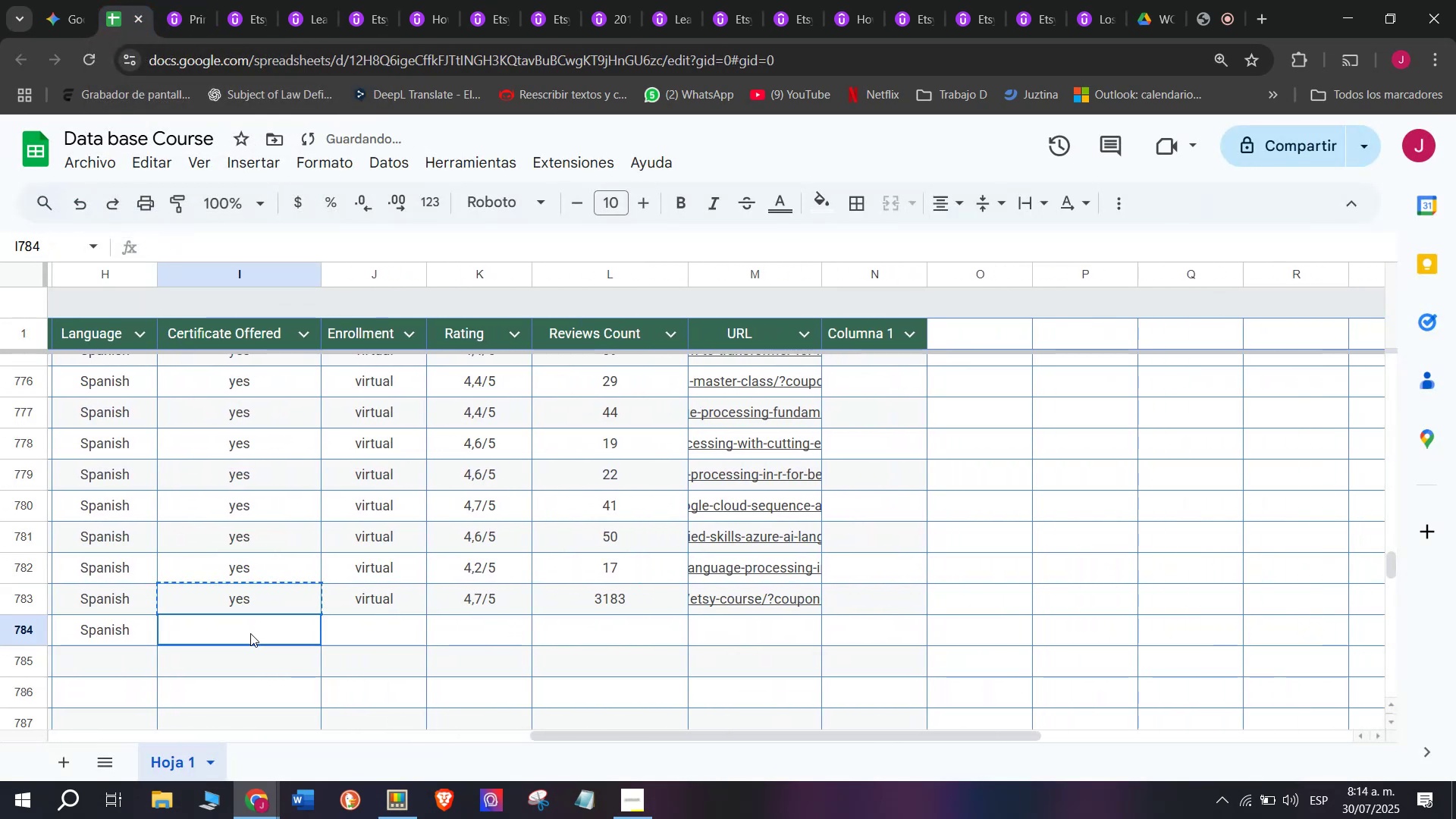 
double_click([250, 633])
 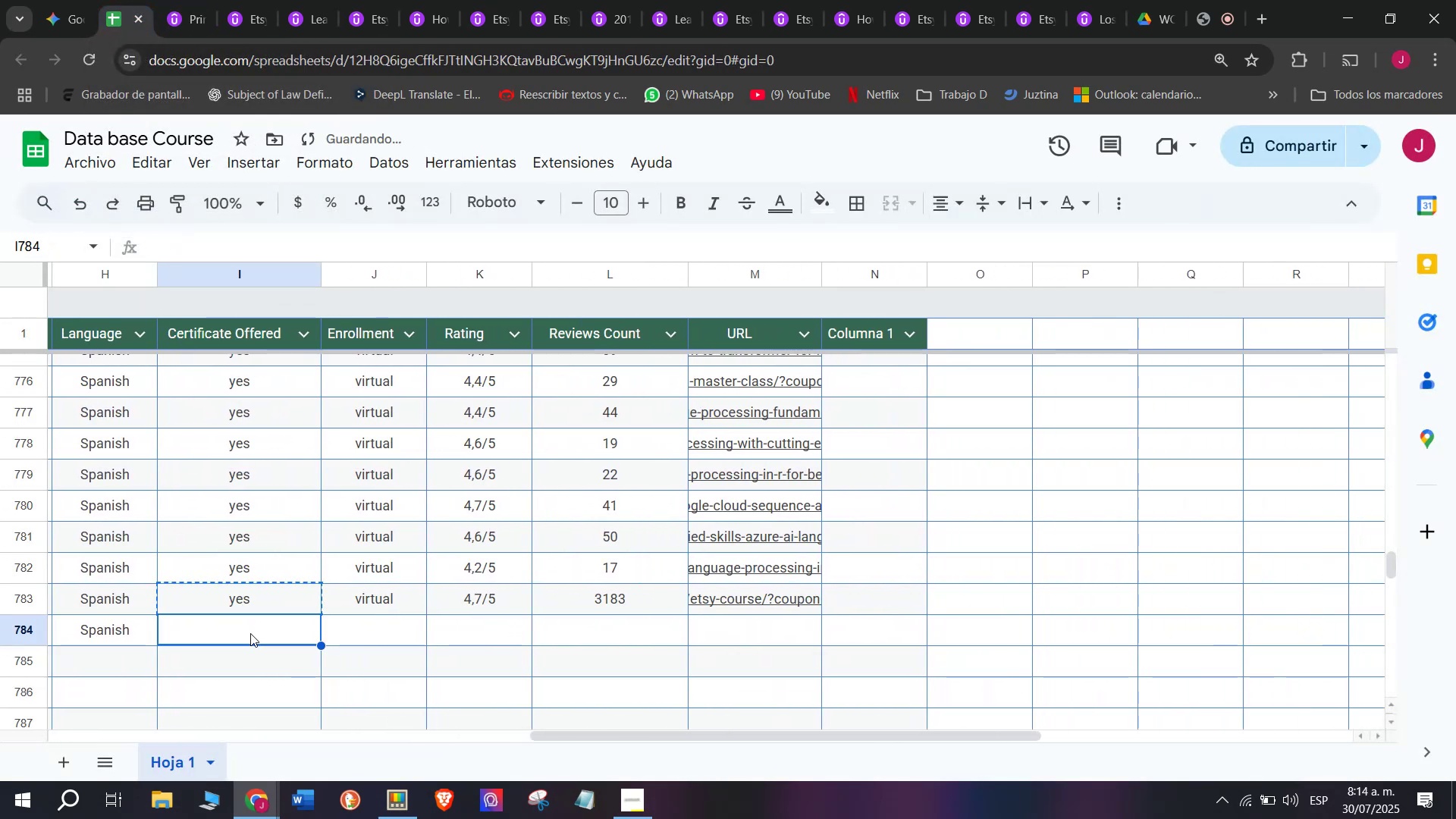 
key(Z)
 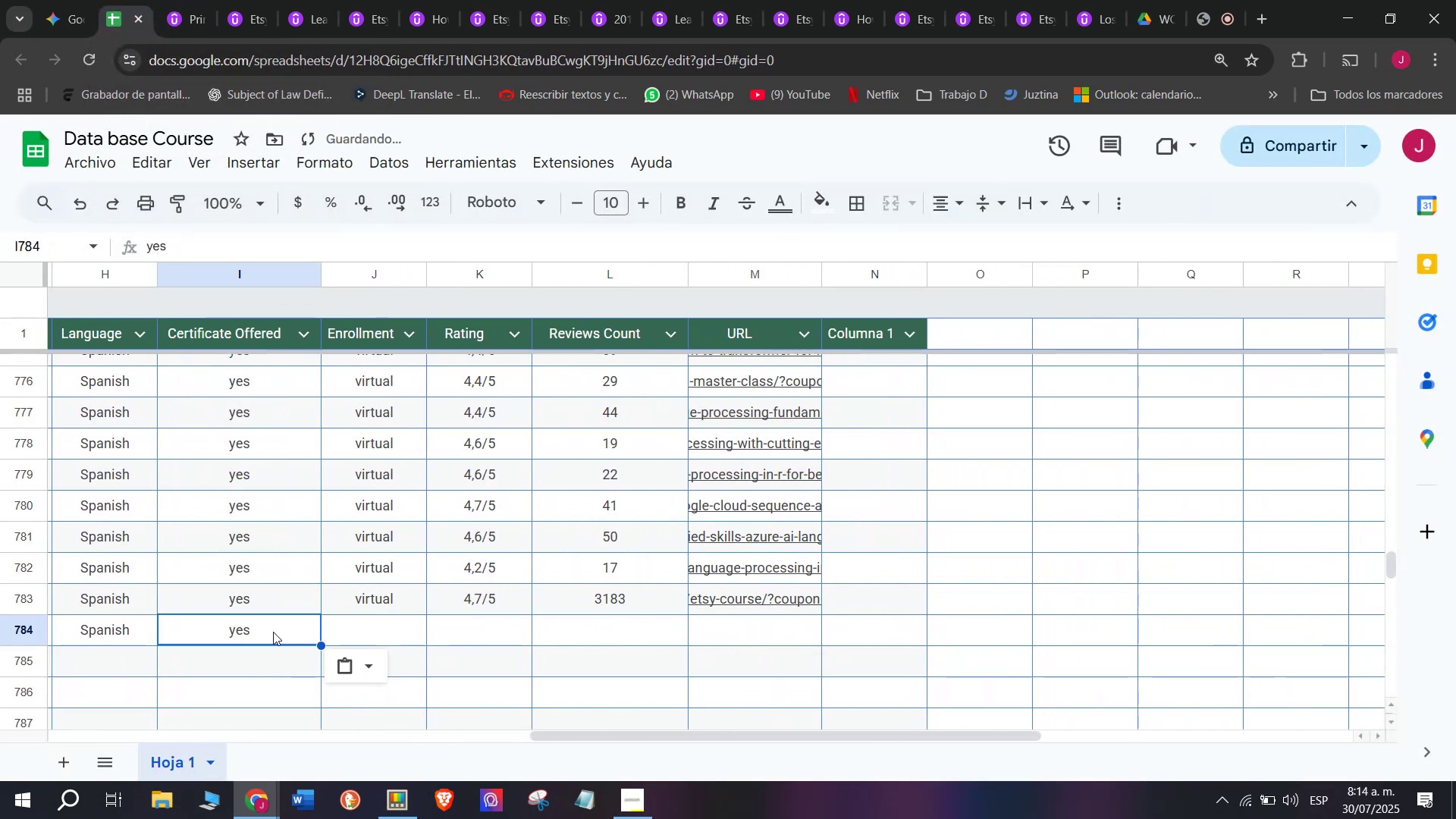 
key(Control+ControlLeft)
 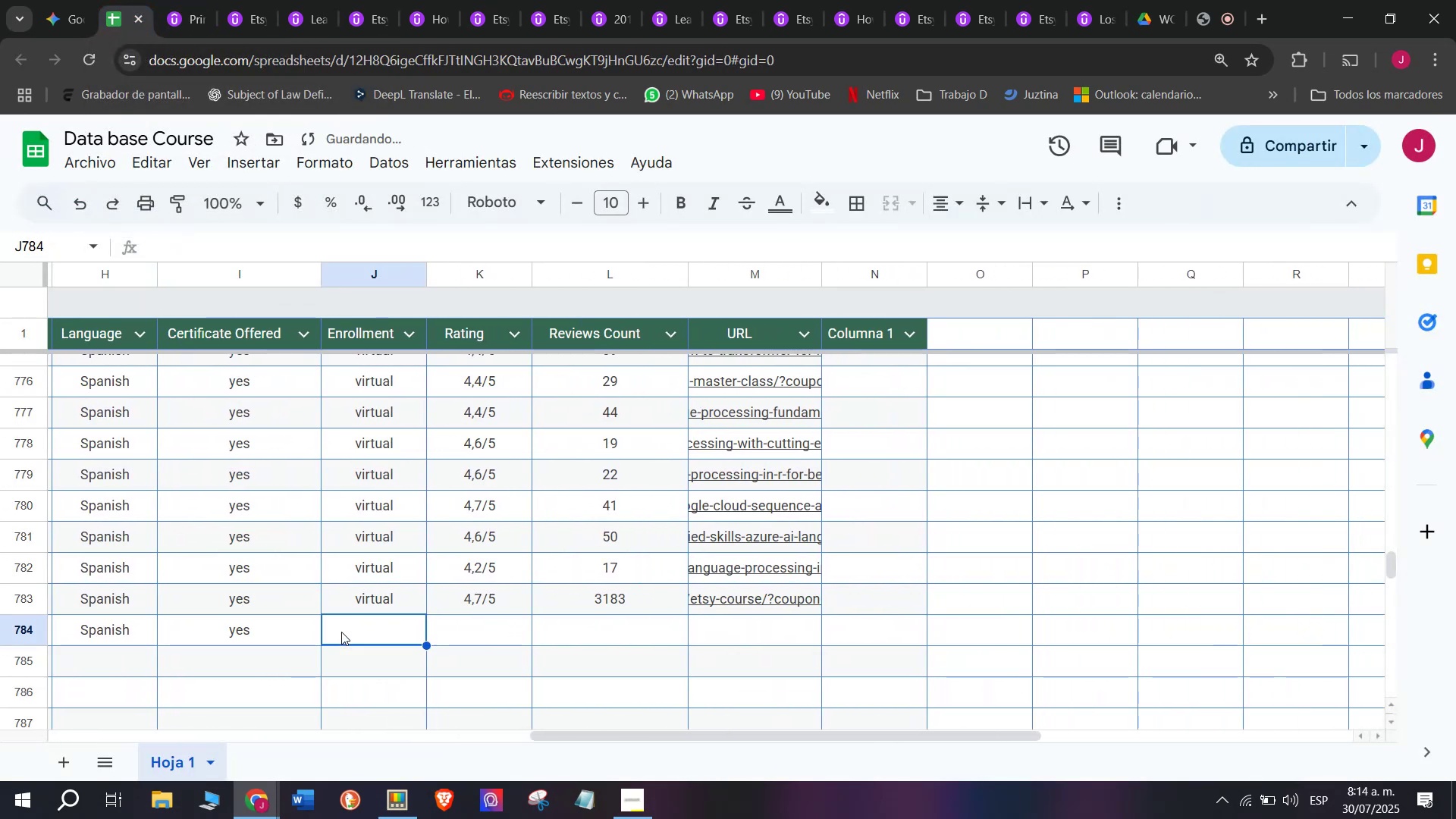 
key(Control+V)
 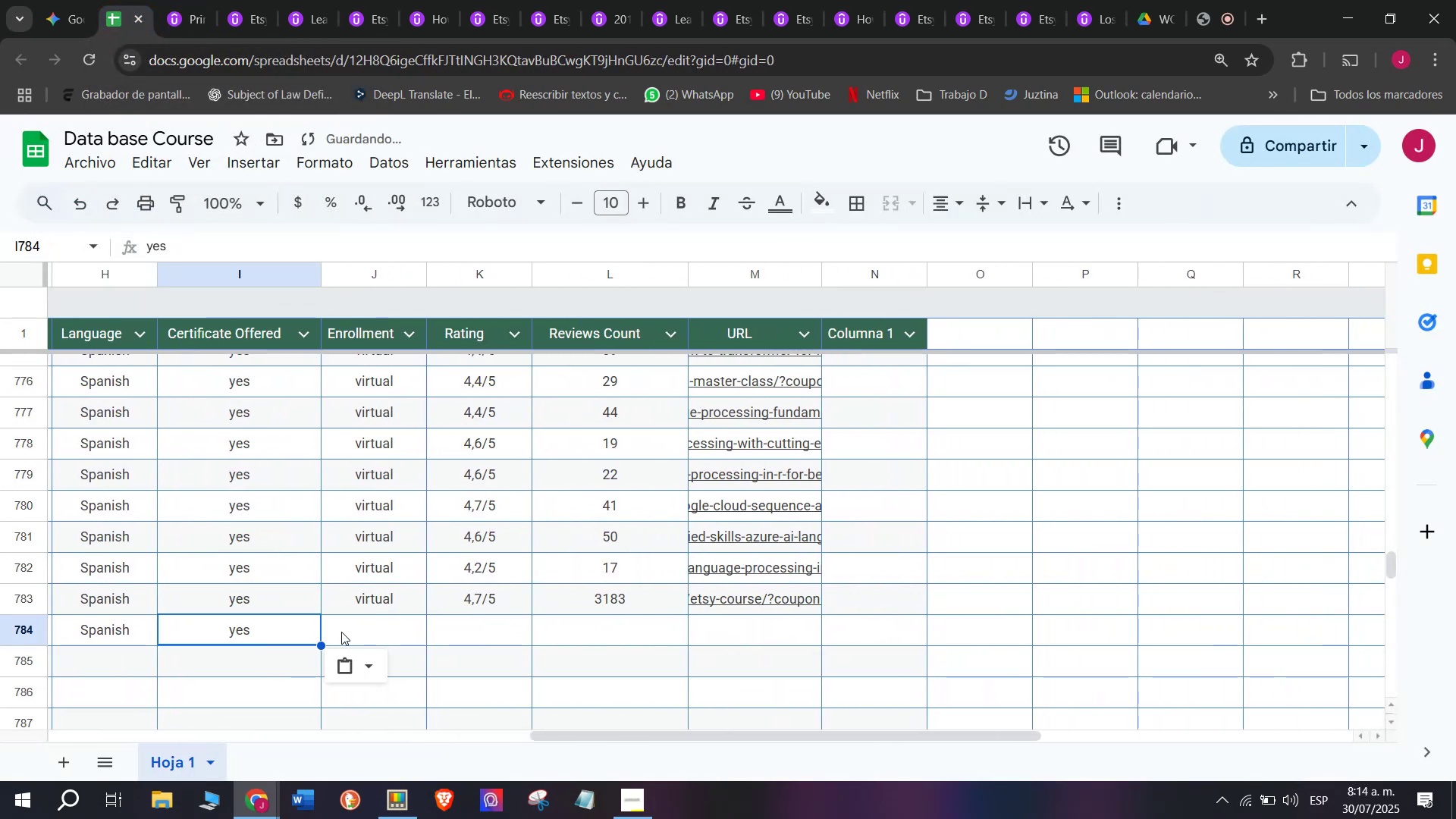 
triple_click([341, 632])
 